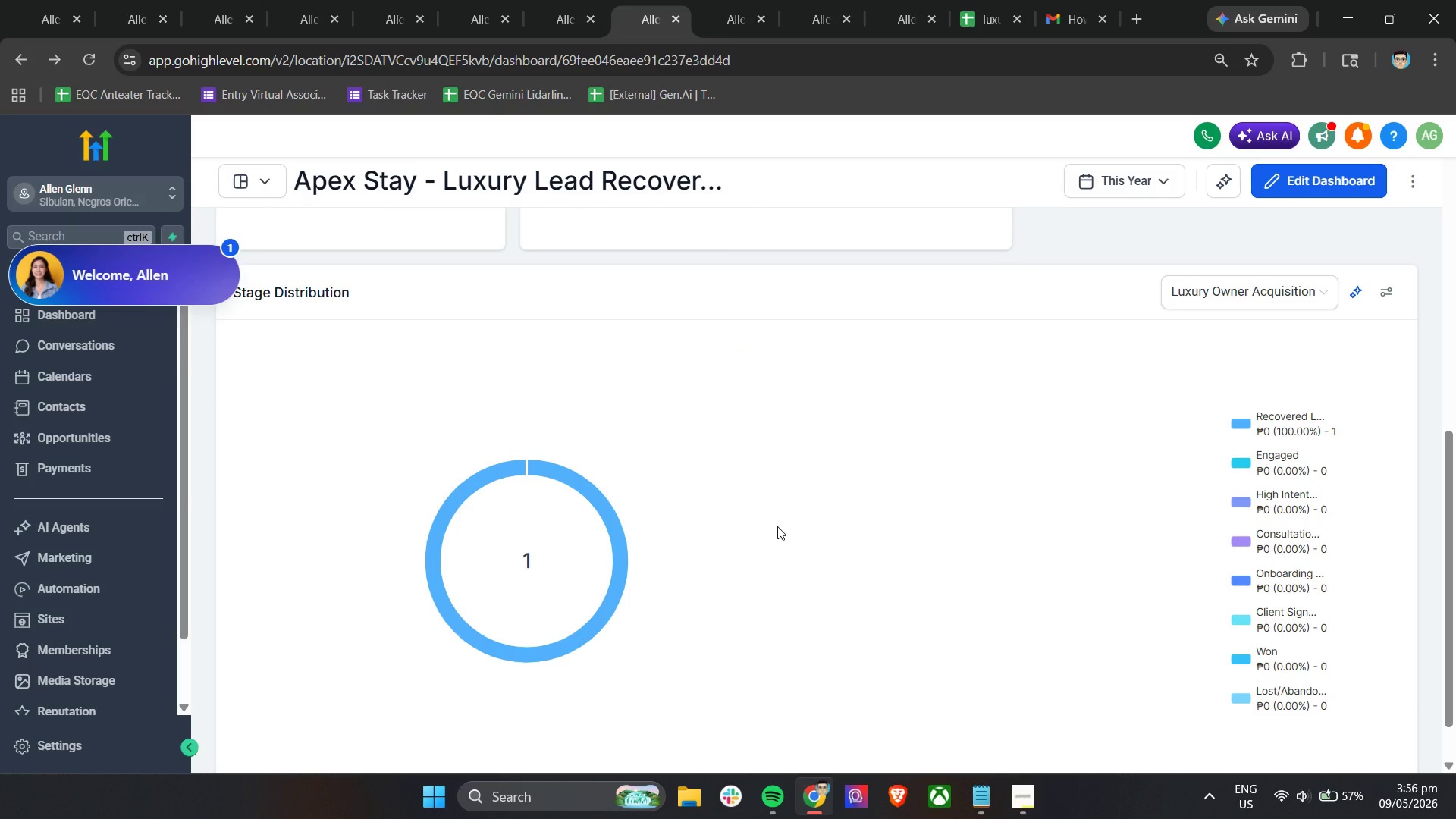 
scroll: coordinate [904, 395], scroll_direction: up, amount: 8.0
 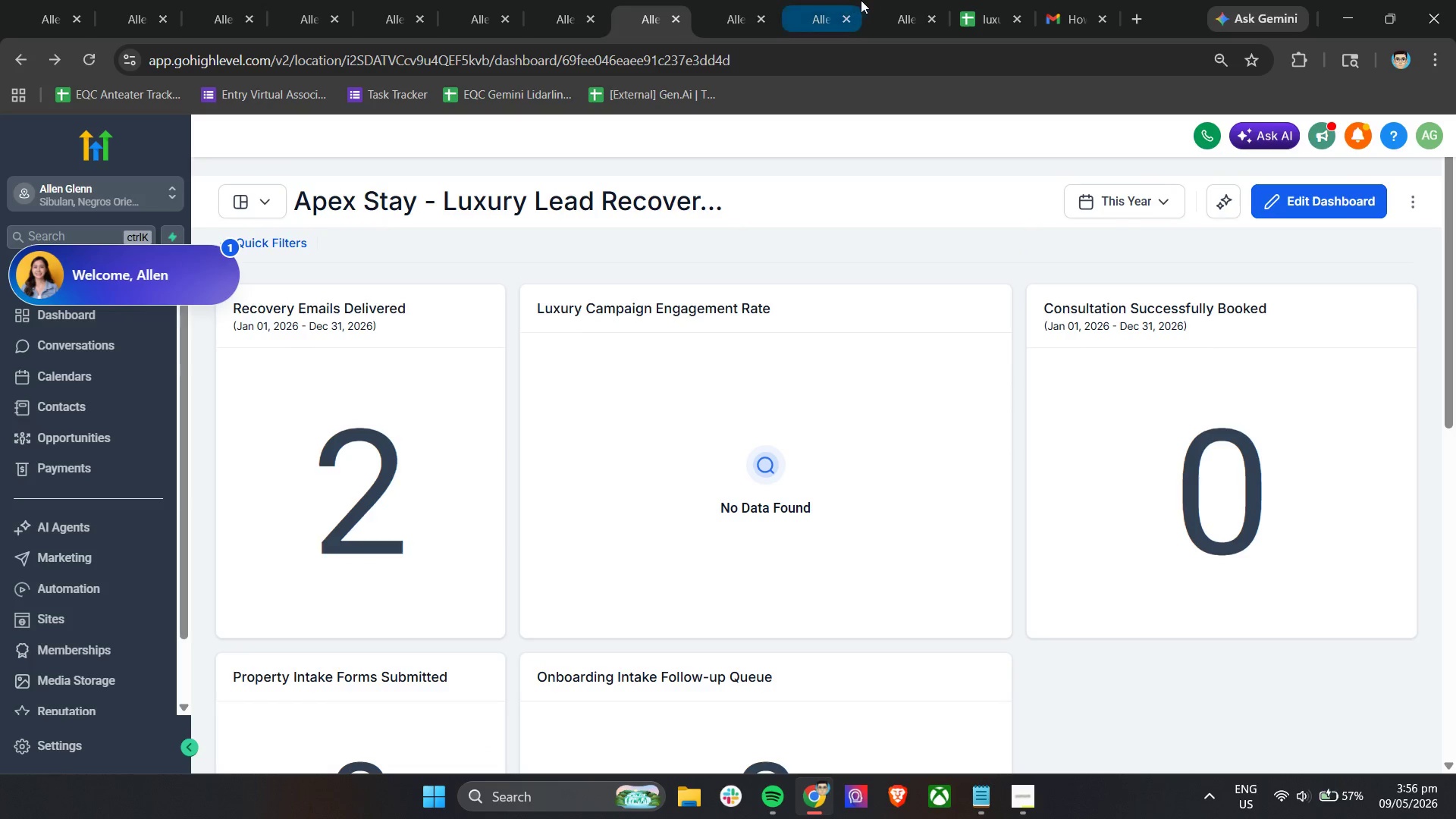 
left_click([805, 0])
 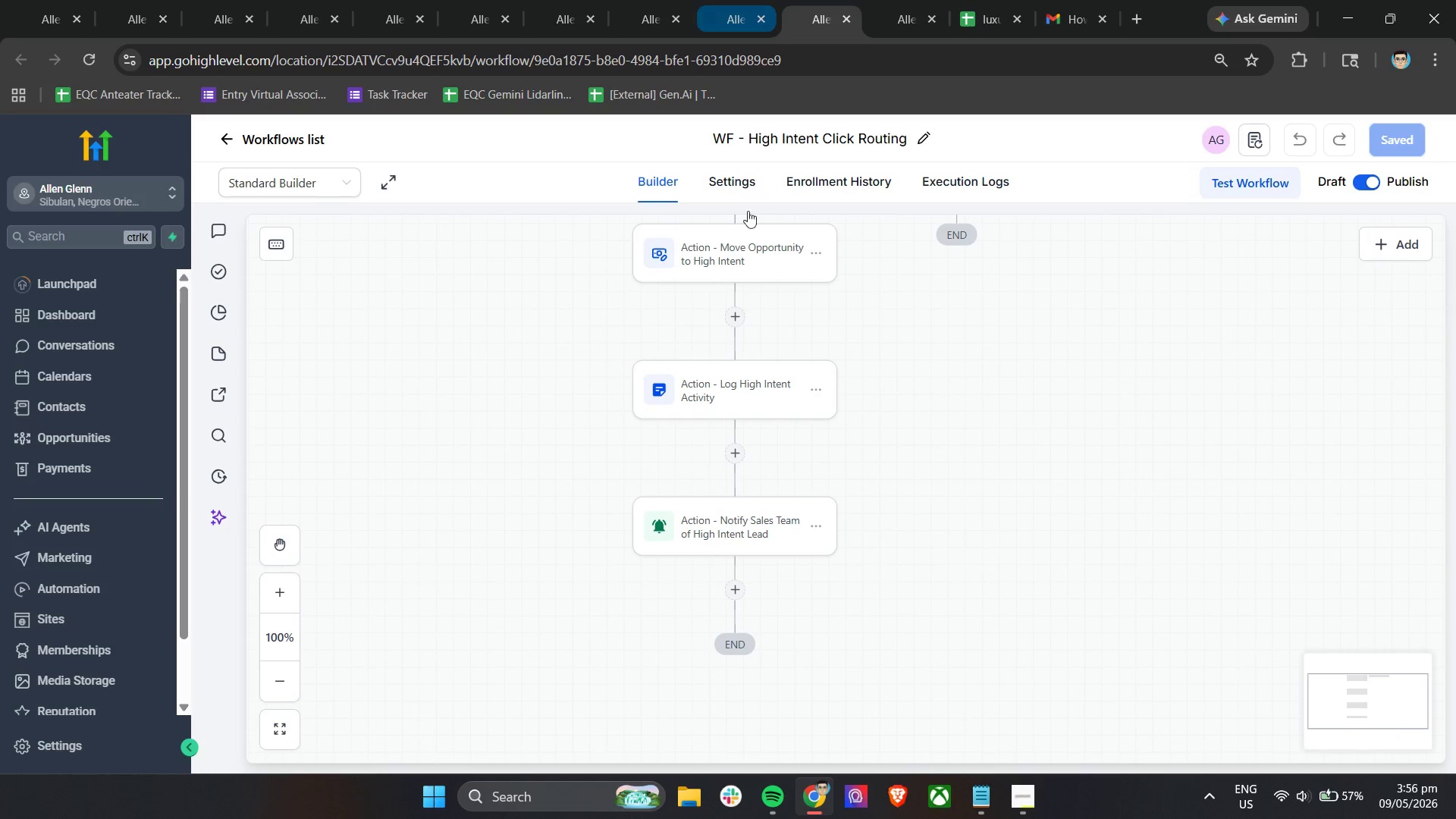 
scroll: coordinate [914, 393], scroll_direction: up, amount: 20.0
 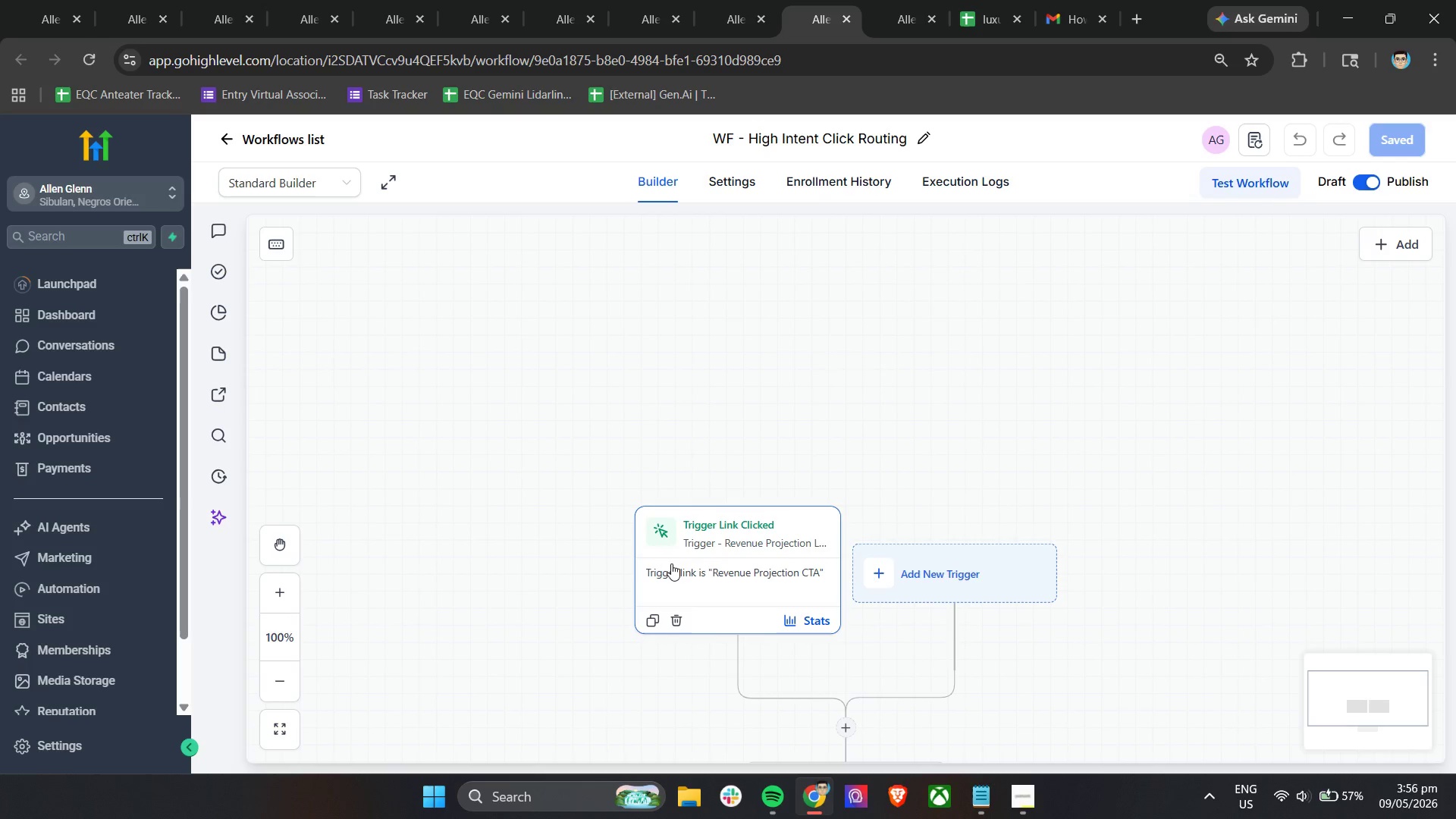 
scroll: coordinate [573, 609], scroll_direction: down, amount: 13.0
 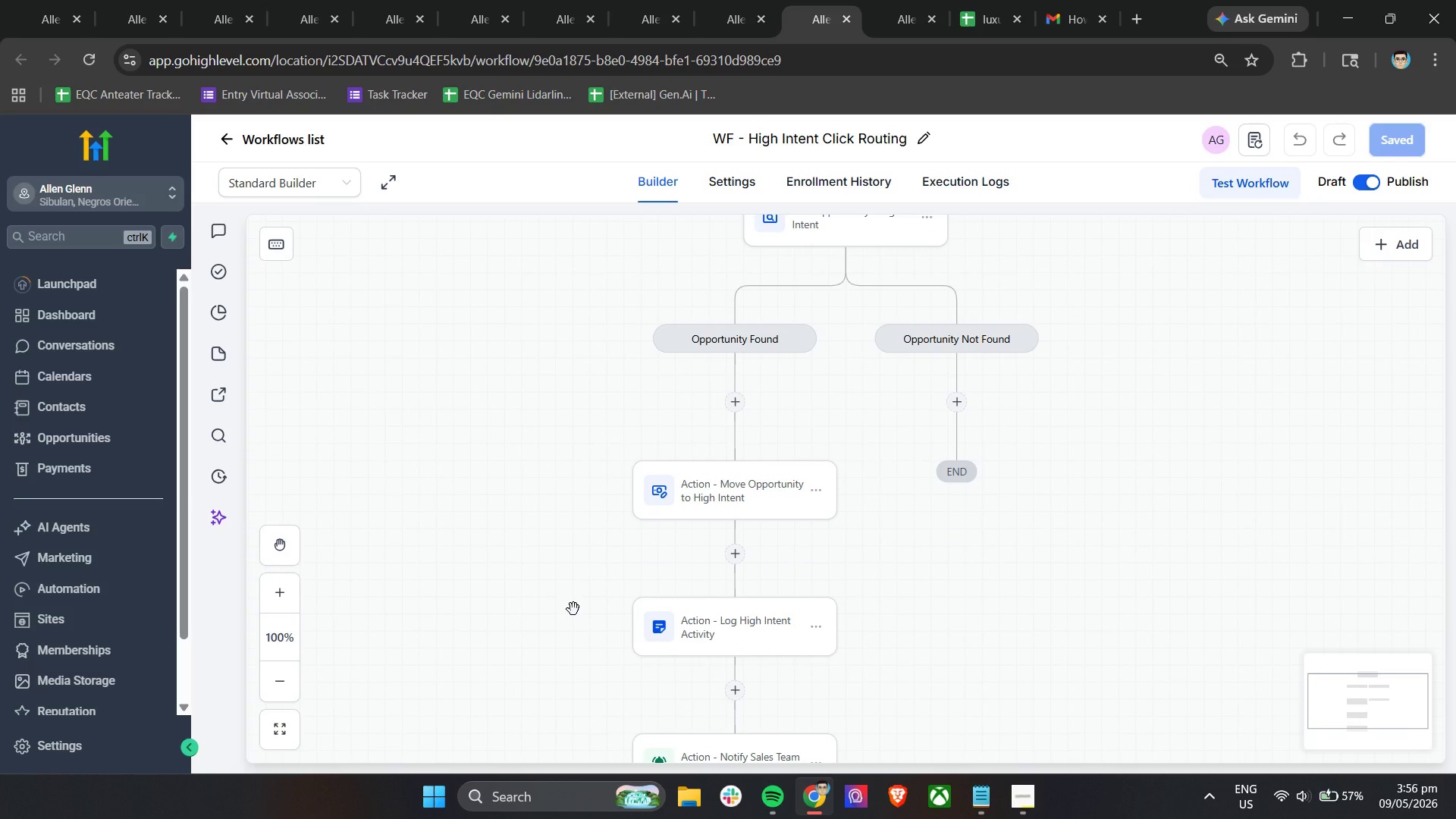 
scroll: coordinate [573, 609], scroll_direction: up, amount: 10.0
 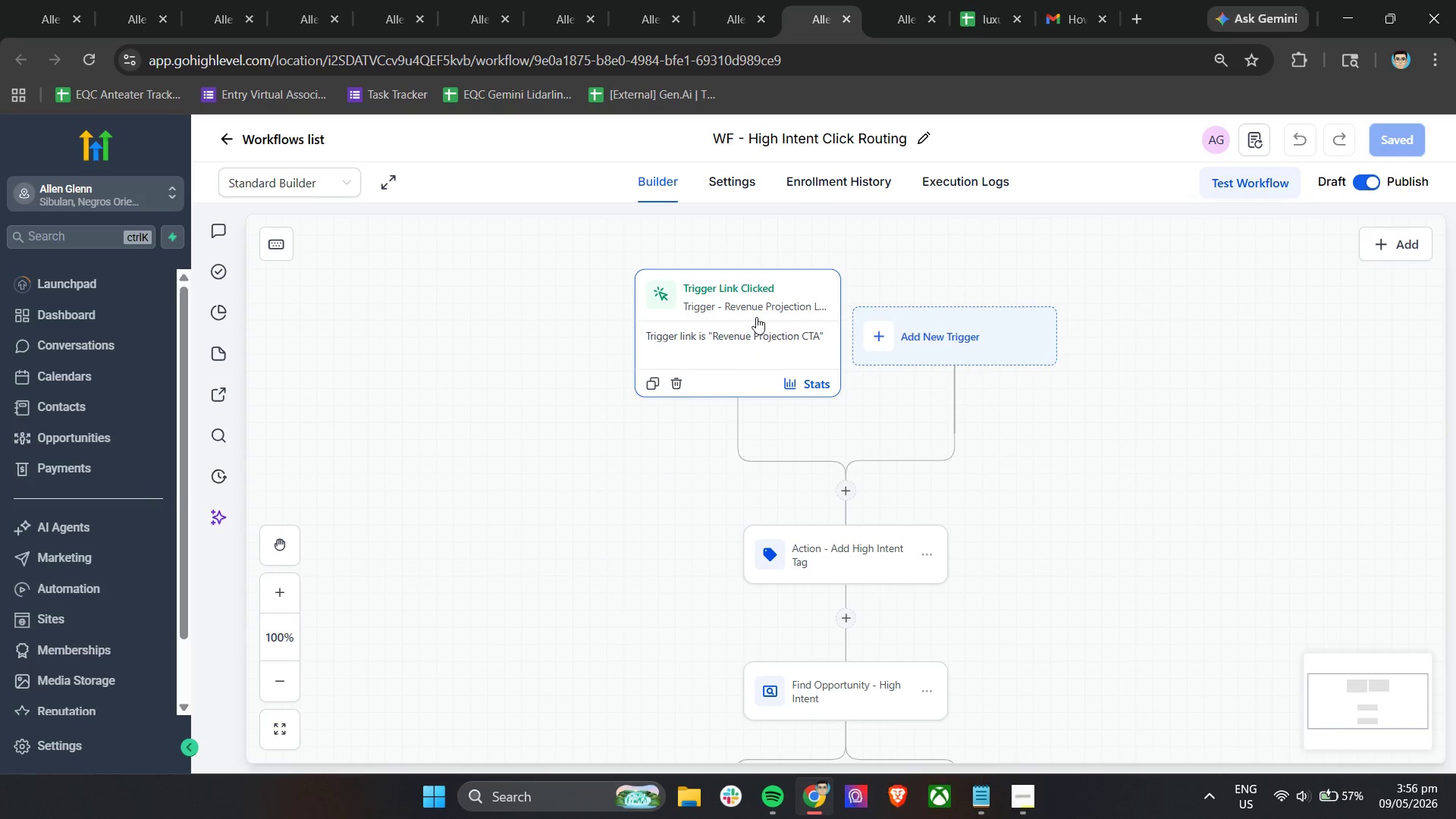 
left_click([883, 0])
 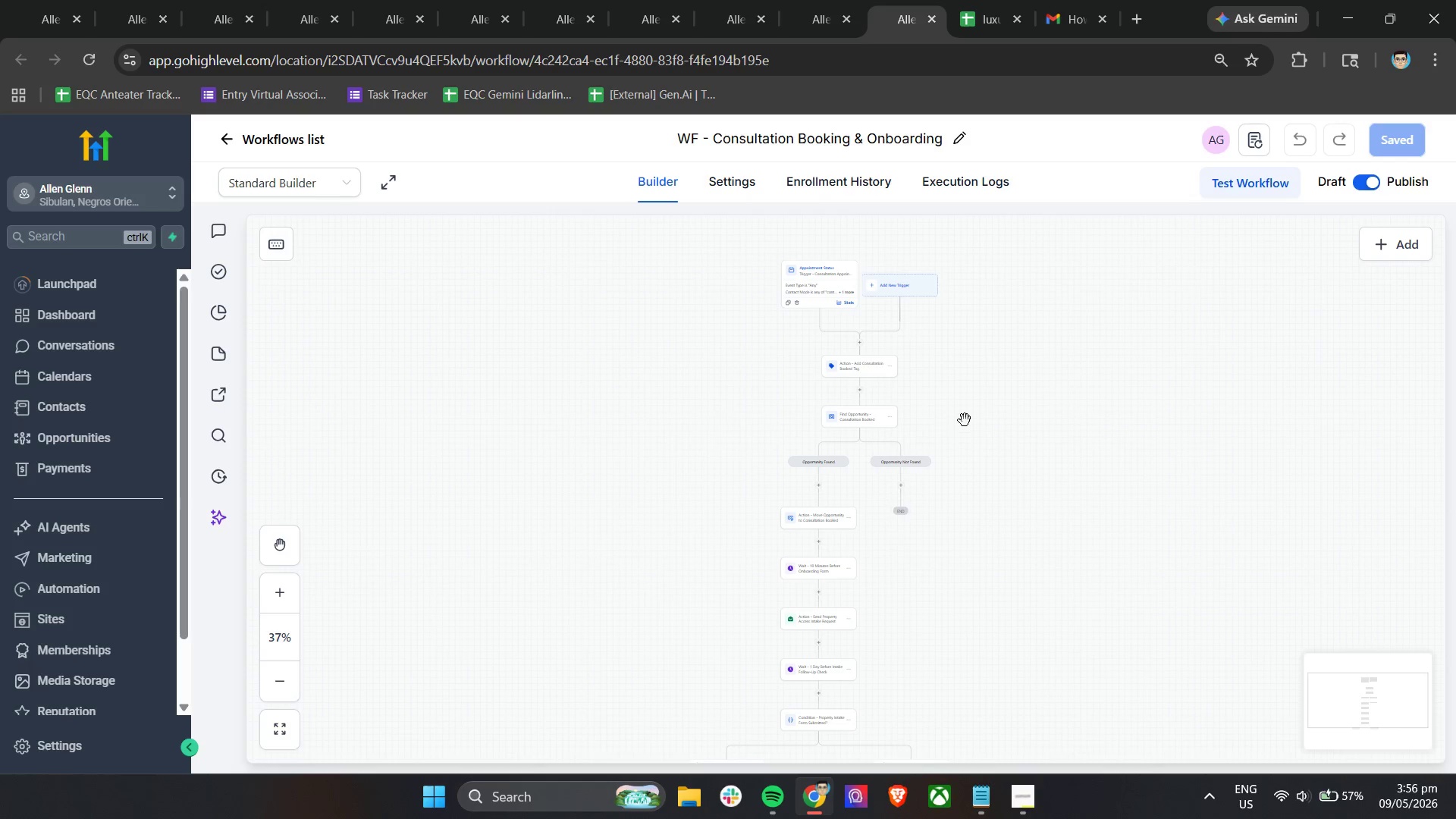 
hold_key(key=ControlLeft, duration=0.61)
 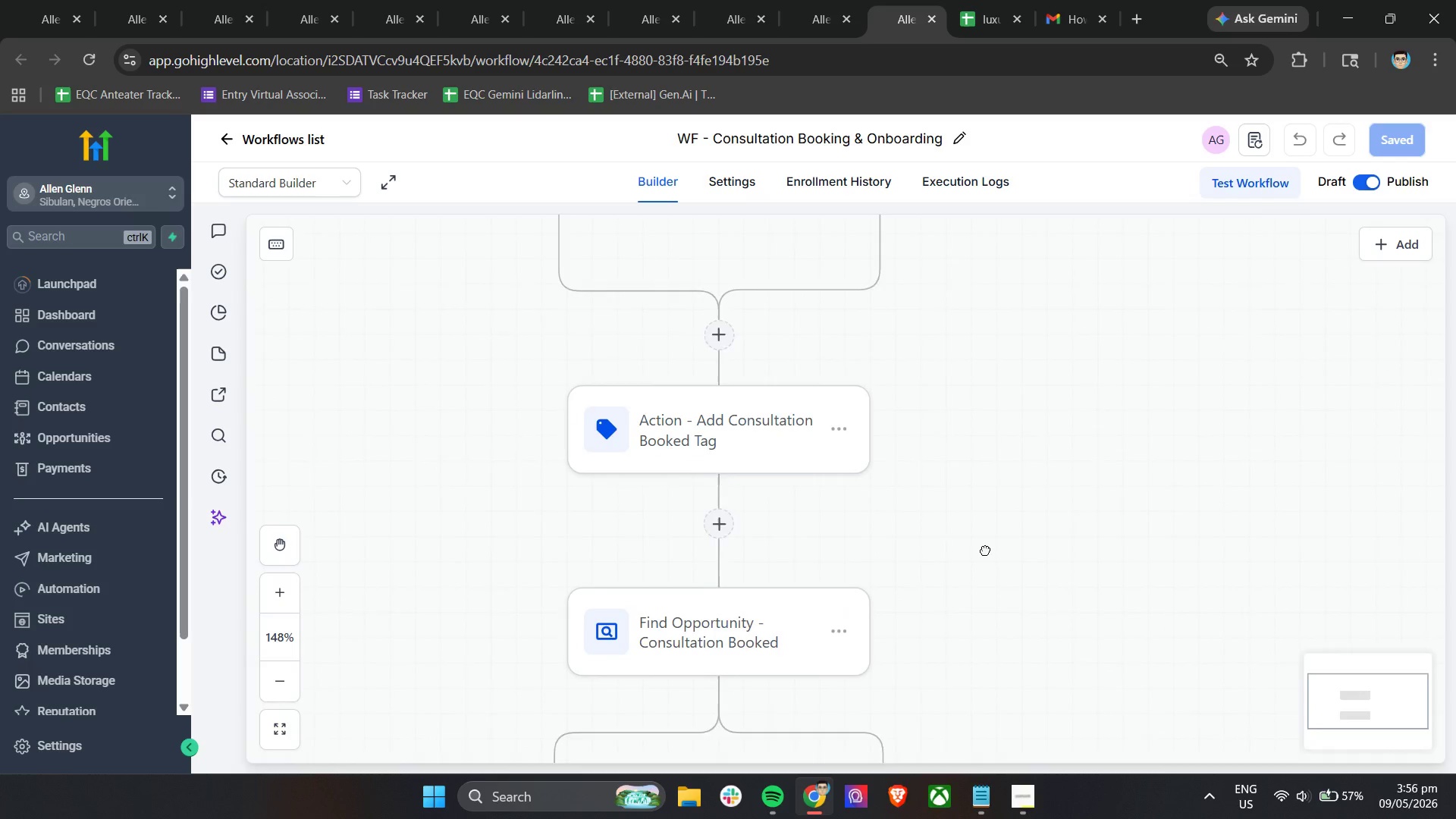 
left_click_drag(start_coordinate=[867, 356], to_coordinate=[1003, 572])
 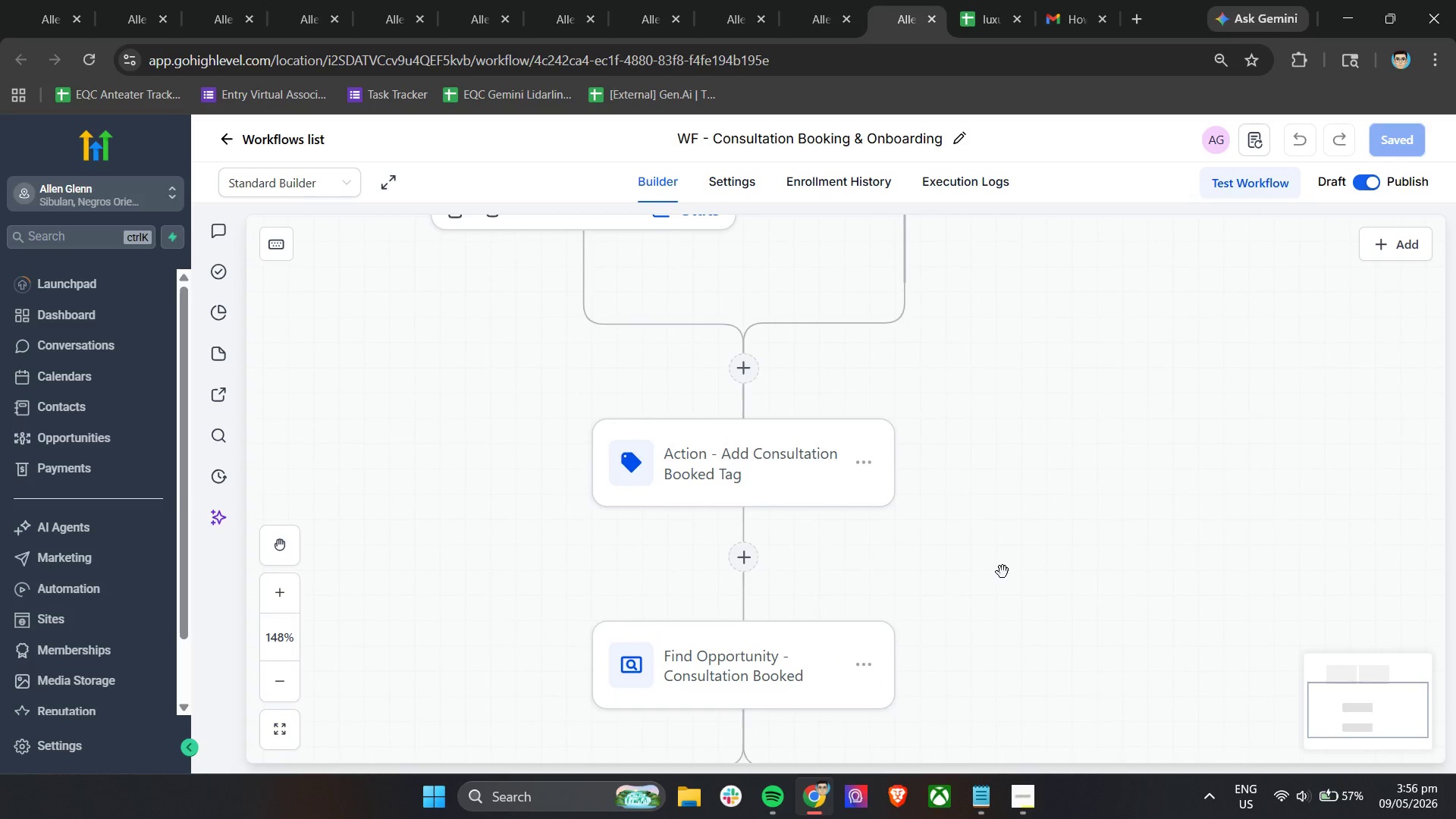 
scroll: coordinate [944, 406], scroll_direction: up, amount: 9.0
 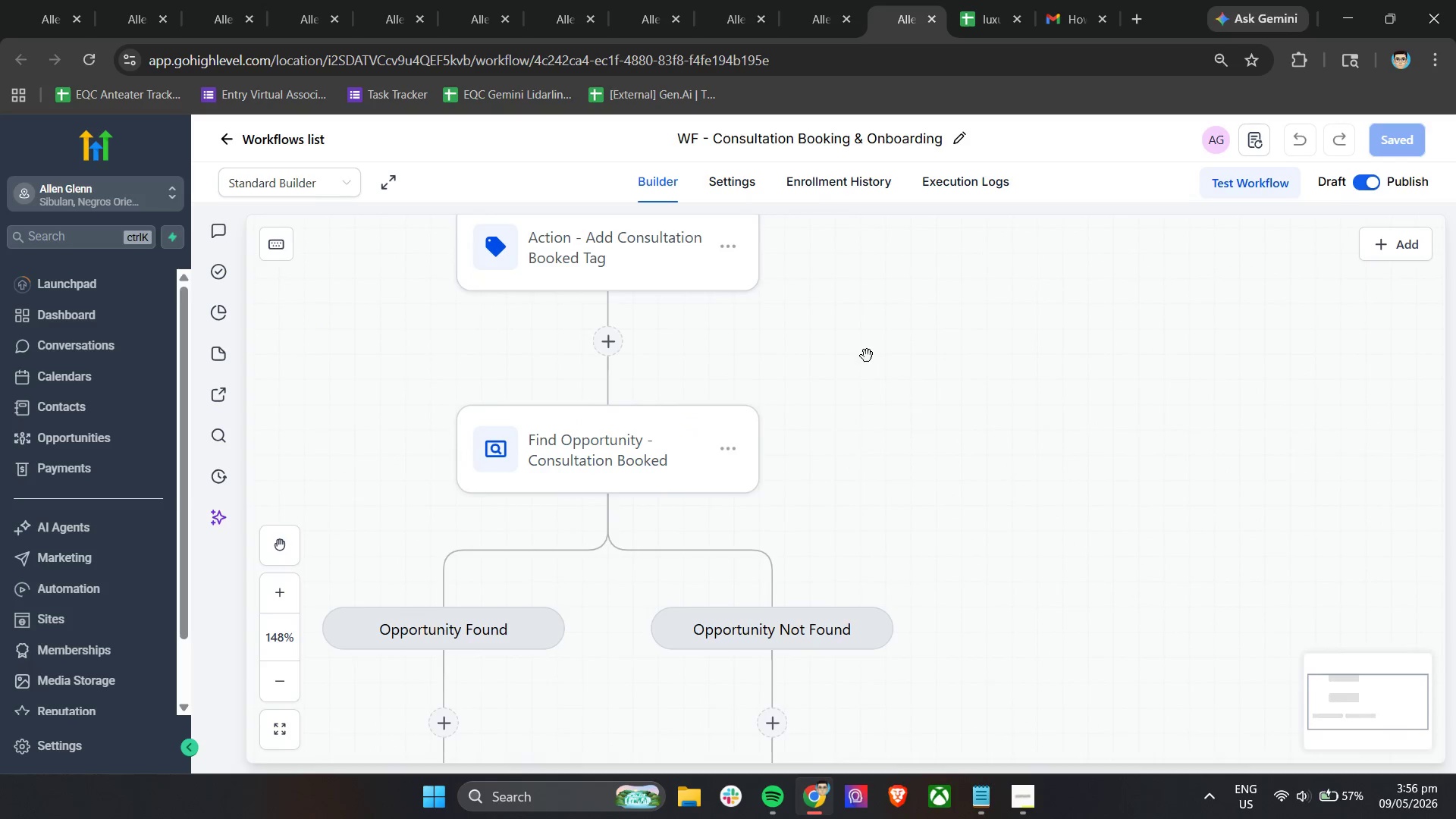 
hold_key(key=ControlLeft, duration=0.47)
scroll: coordinate [1003, 572], scroll_direction: down, amount: 3.0
 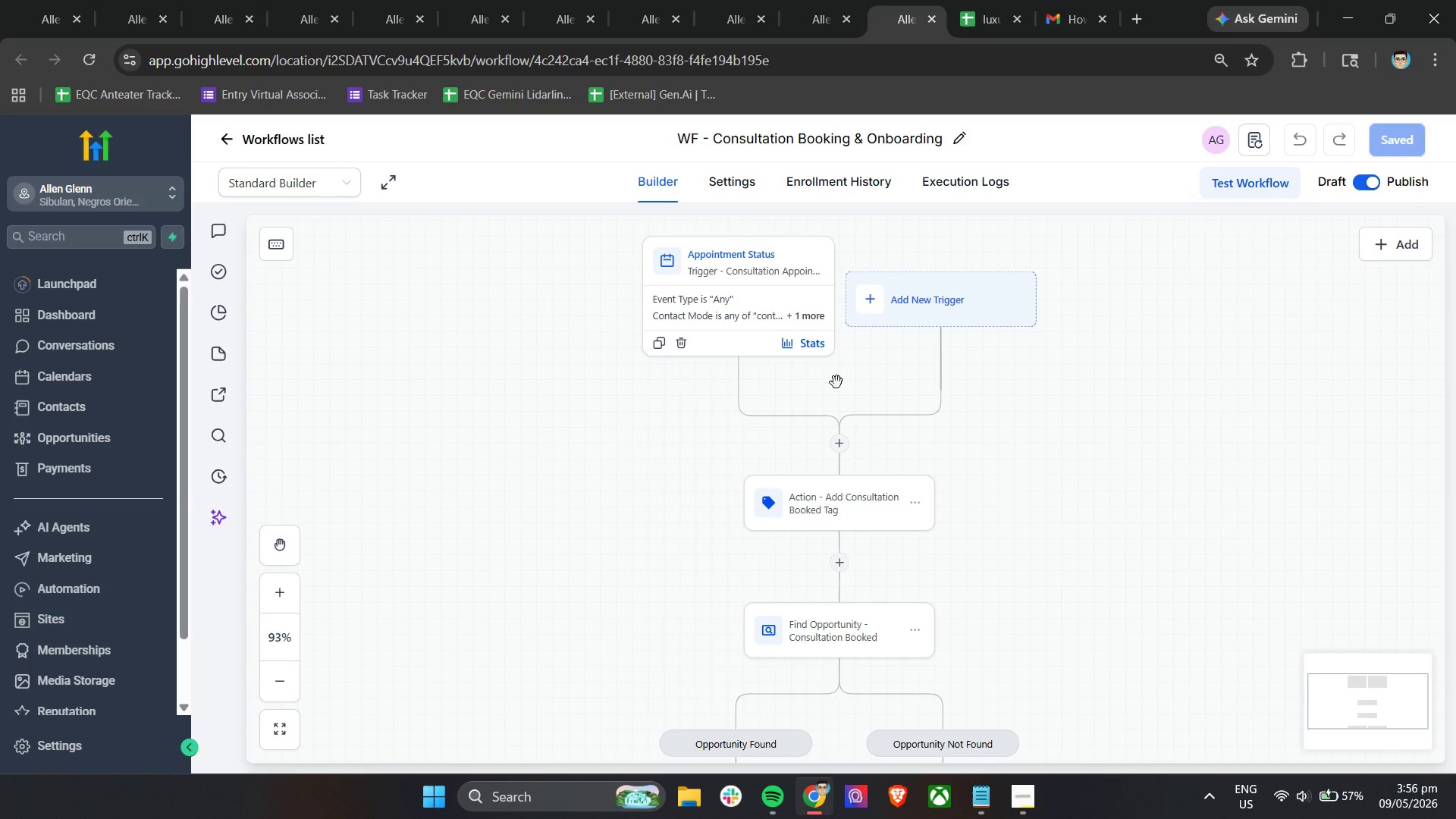 
left_click([773, 270])
 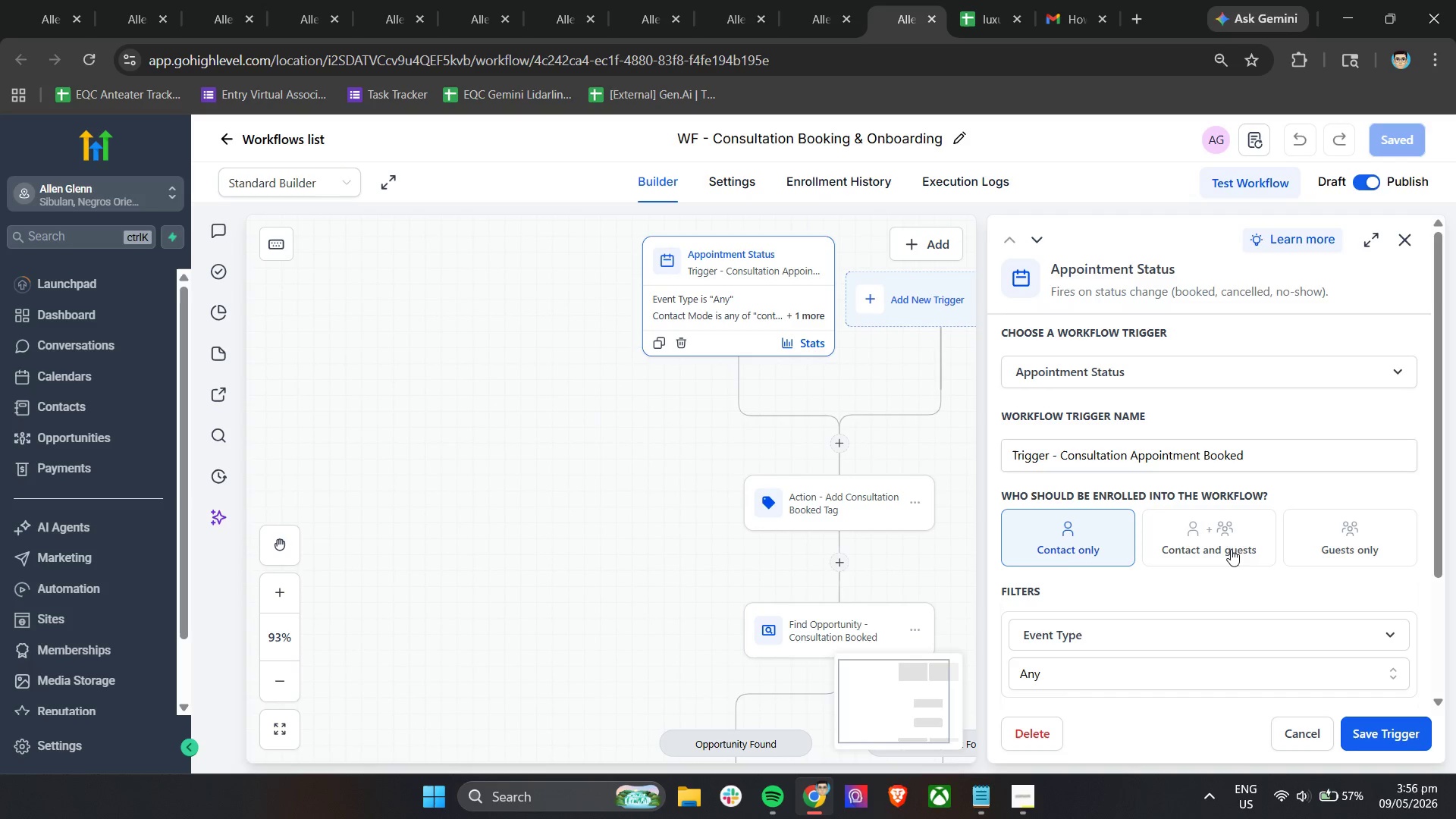 
scroll: coordinate [1222, 610], scroll_direction: down, amount: 3.0
 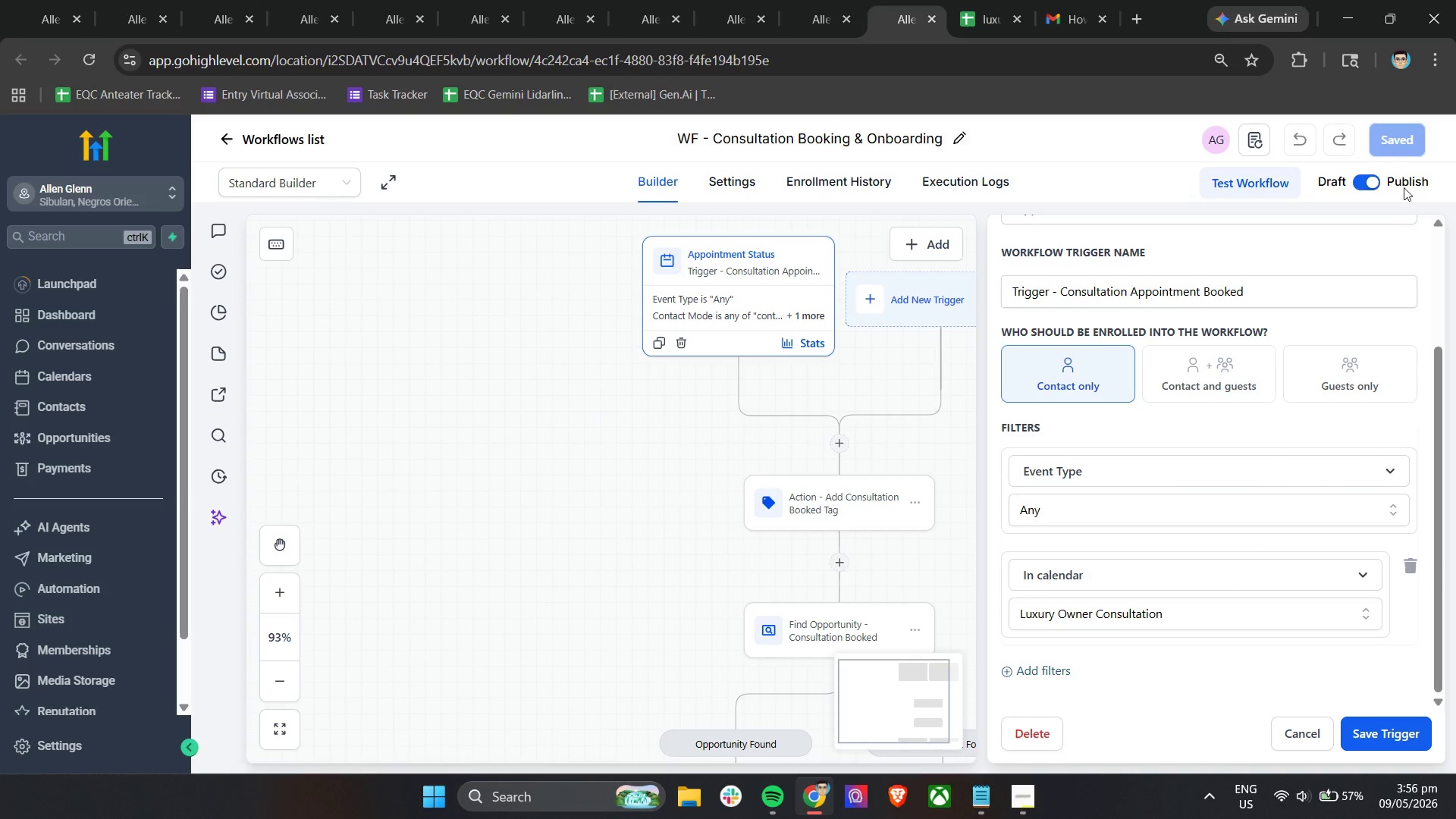 
left_click_drag(start_coordinate=[1115, 141], to_coordinate=[1102, 140])
 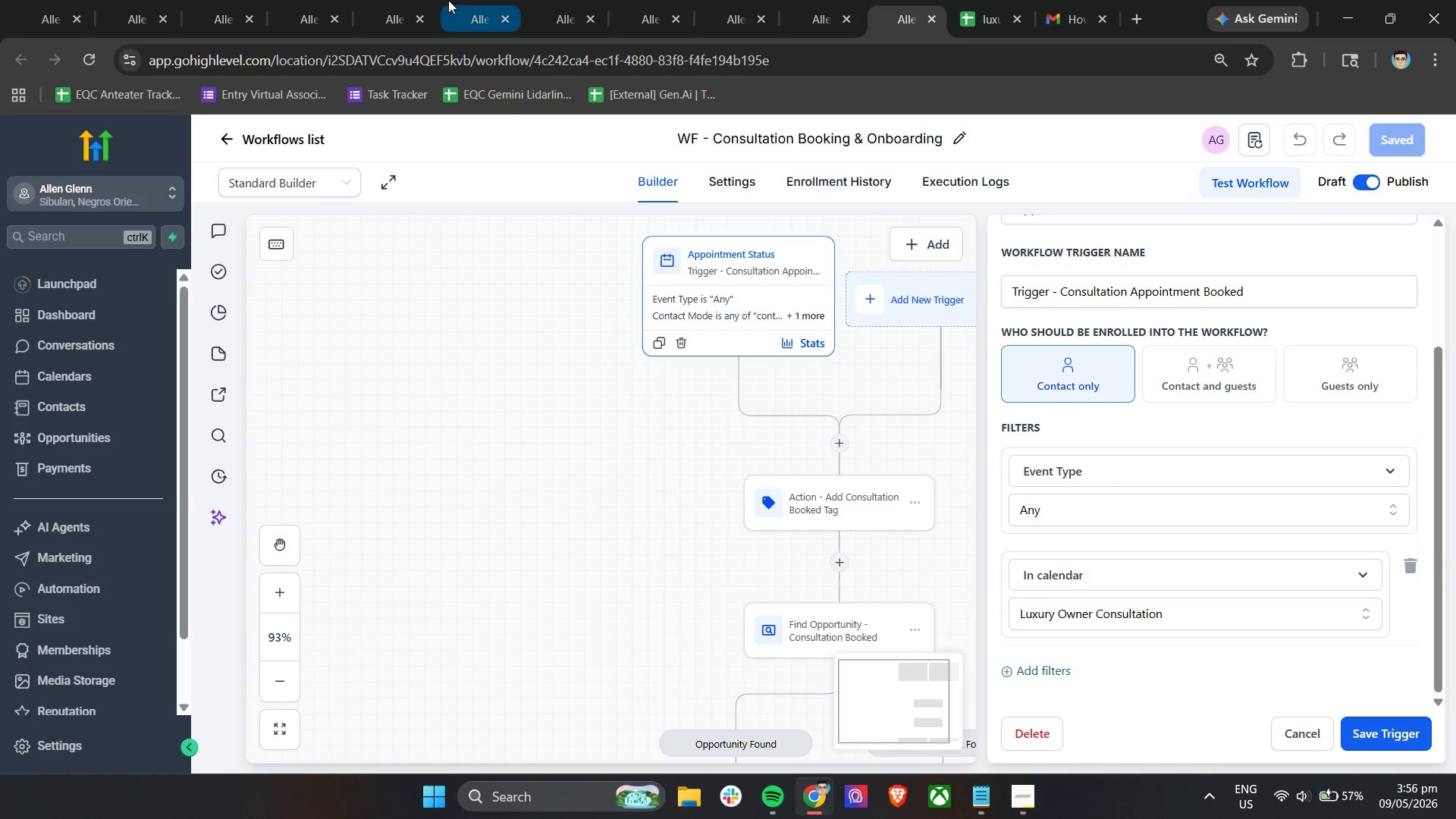 
left_click([470, 0])
 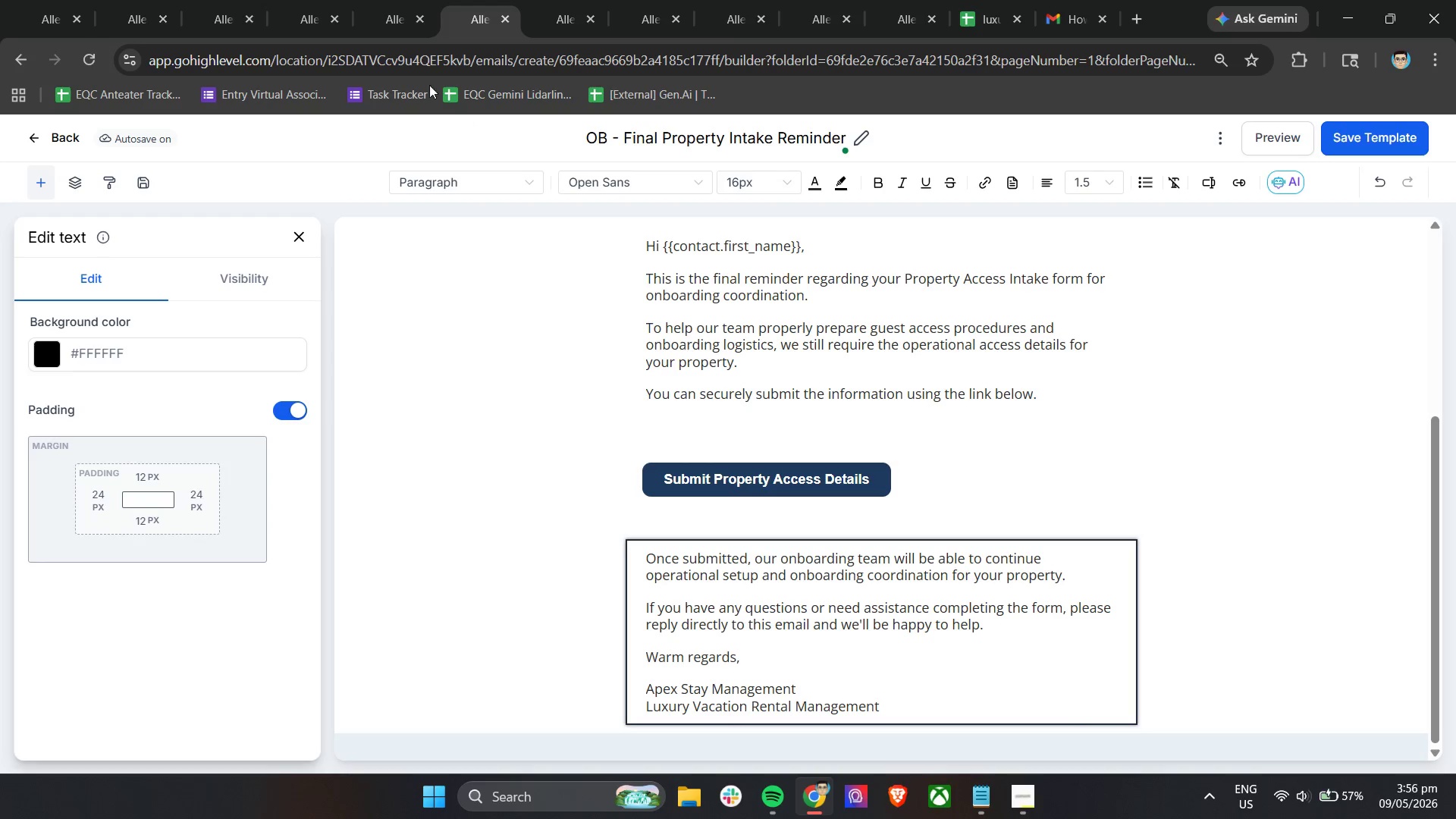 
left_click([372, 0])
 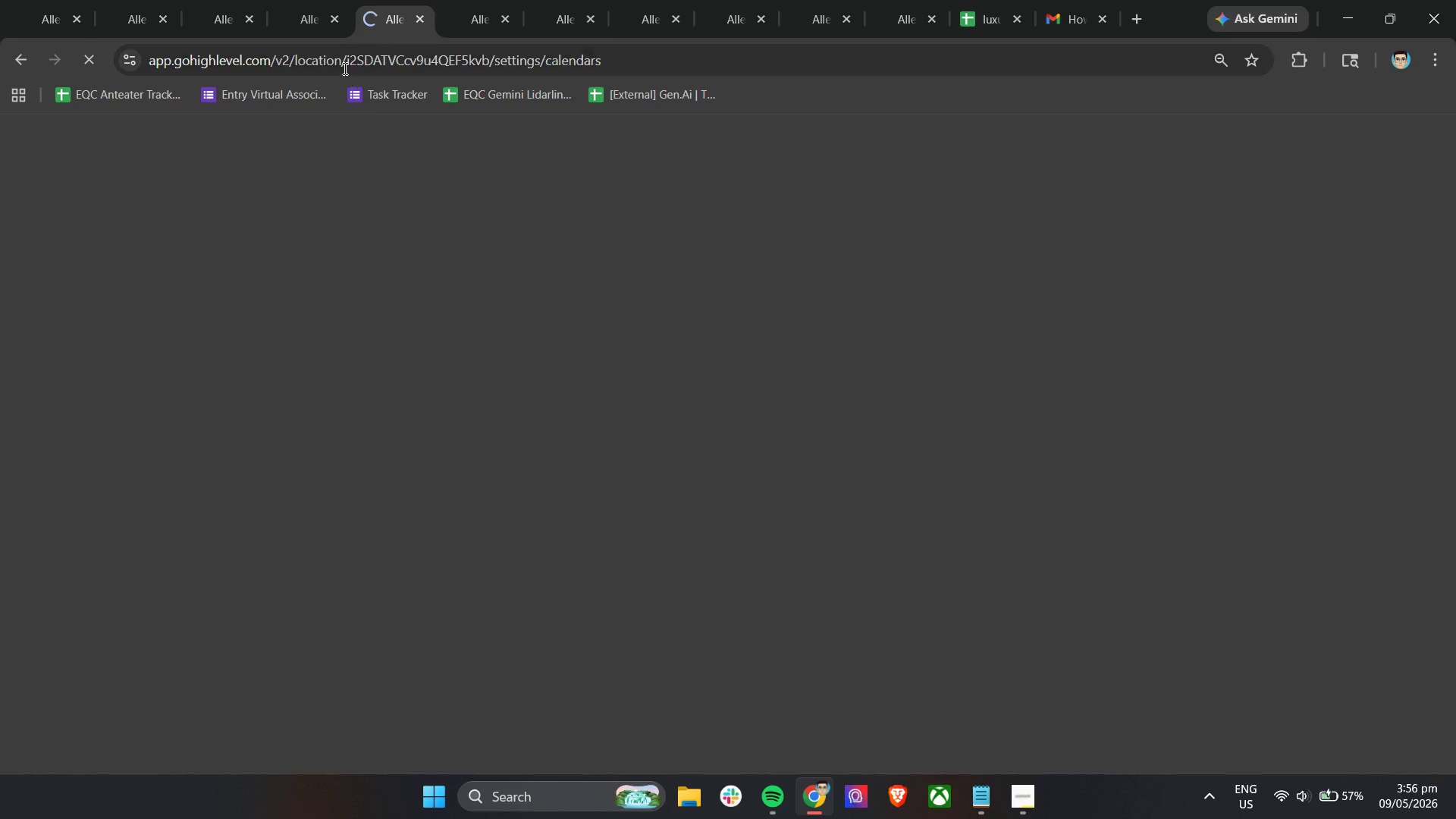 
mouse_move([344, 72])
 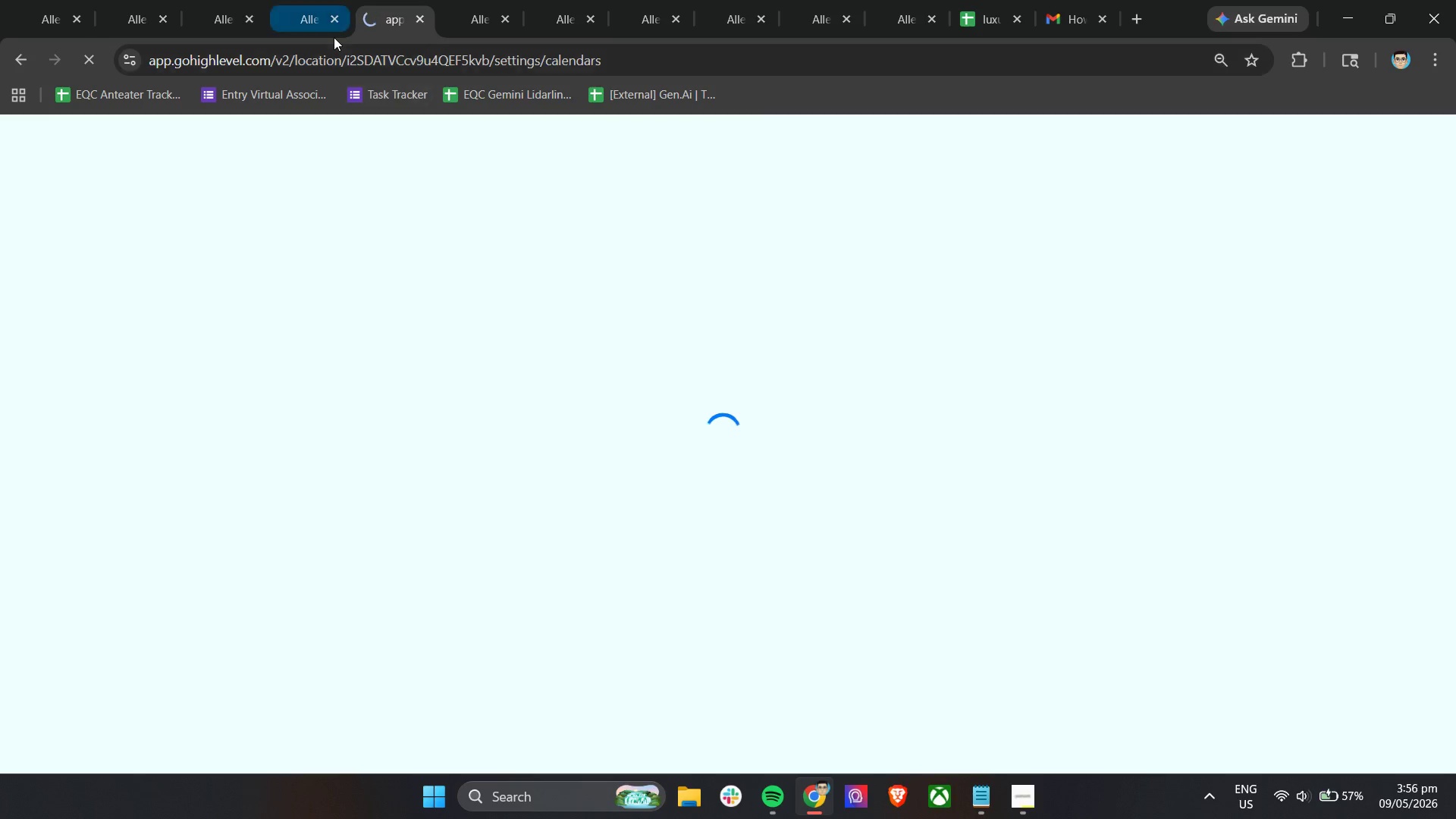 
mouse_move([328, 20])
 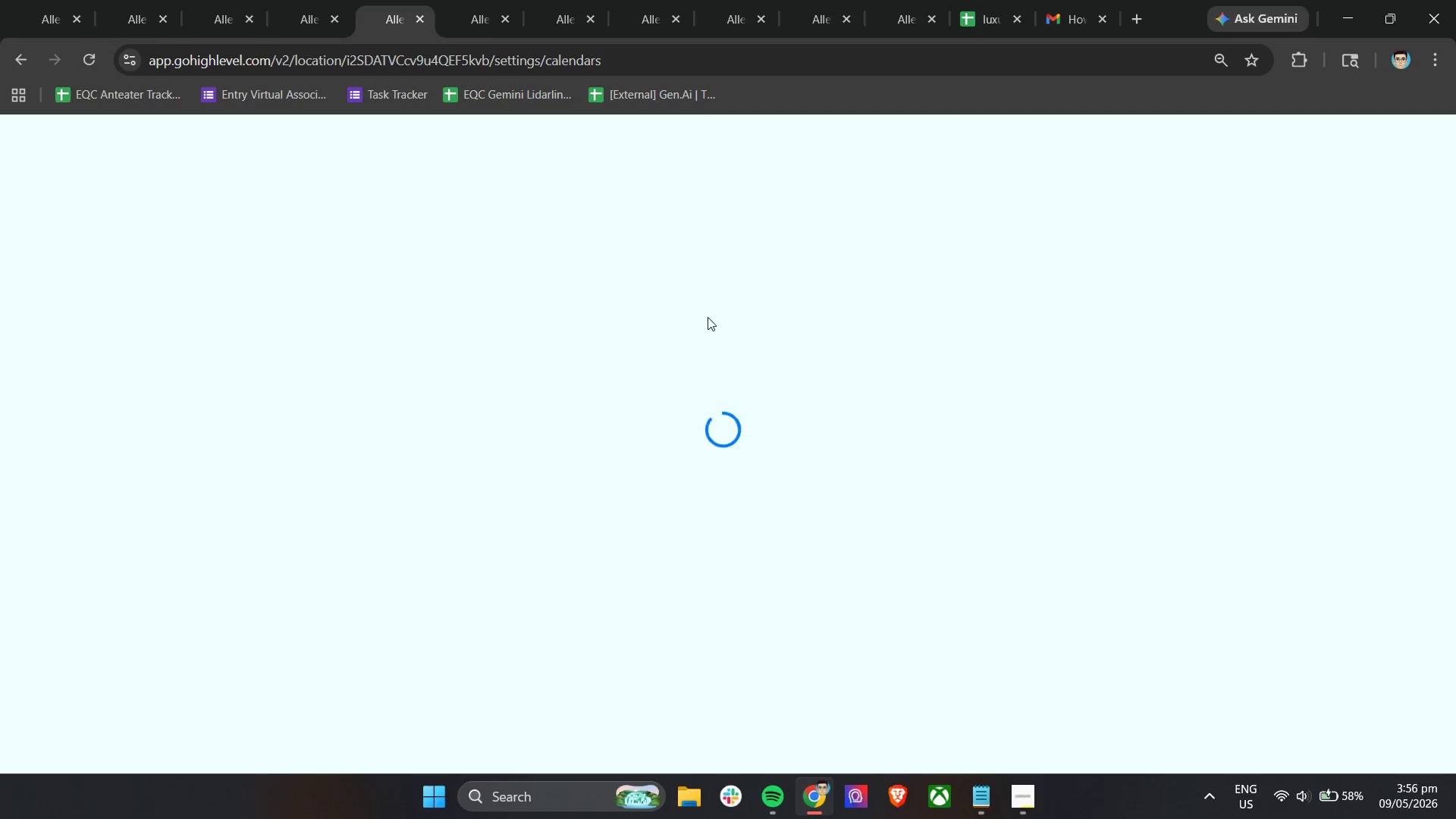 
left_click([1069, 6])
 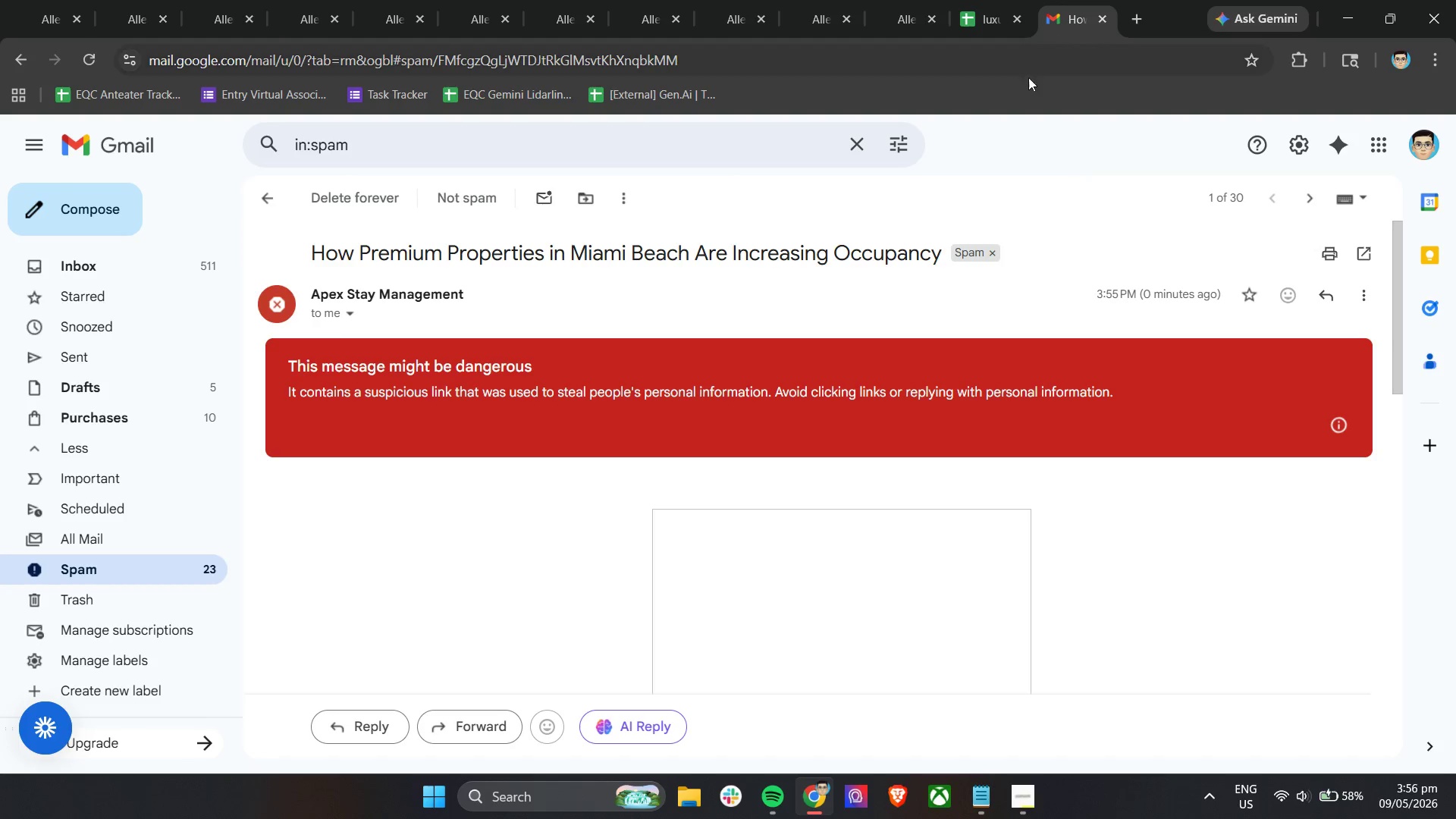 
scroll: coordinate [910, 427], scroll_direction: down, amount: 4.0
 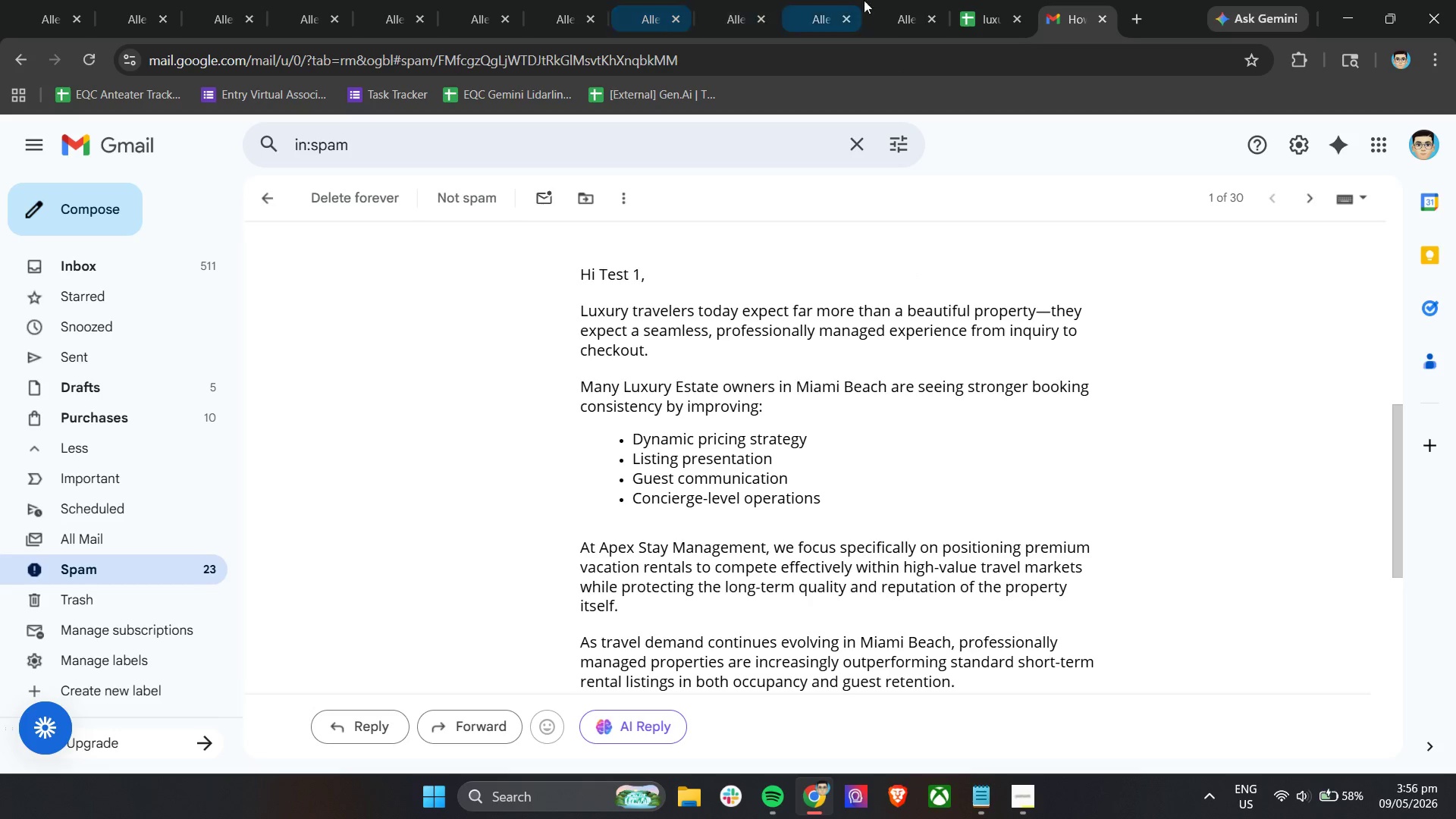 
left_click([971, 0])
 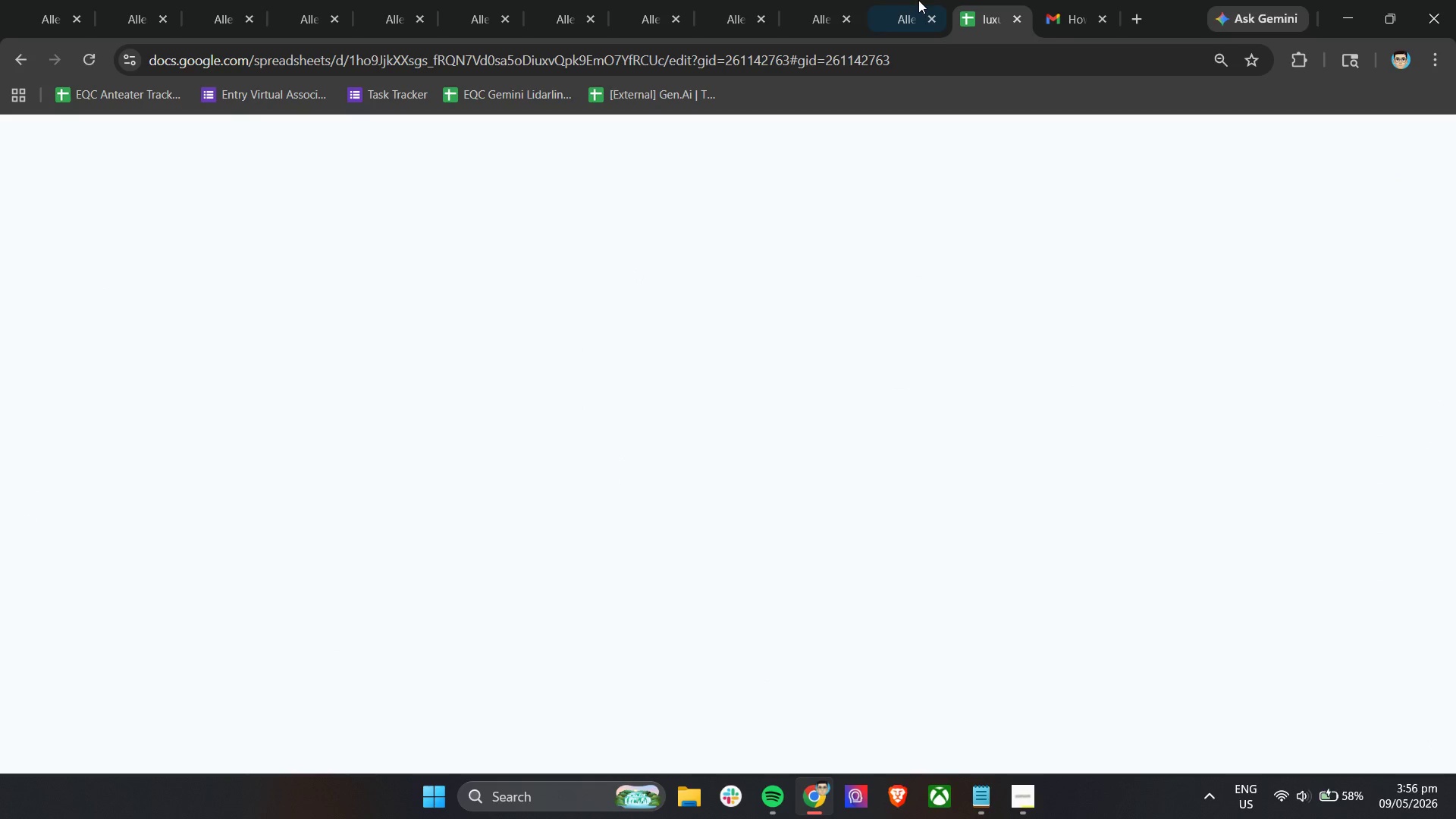 
left_click([894, 0])
 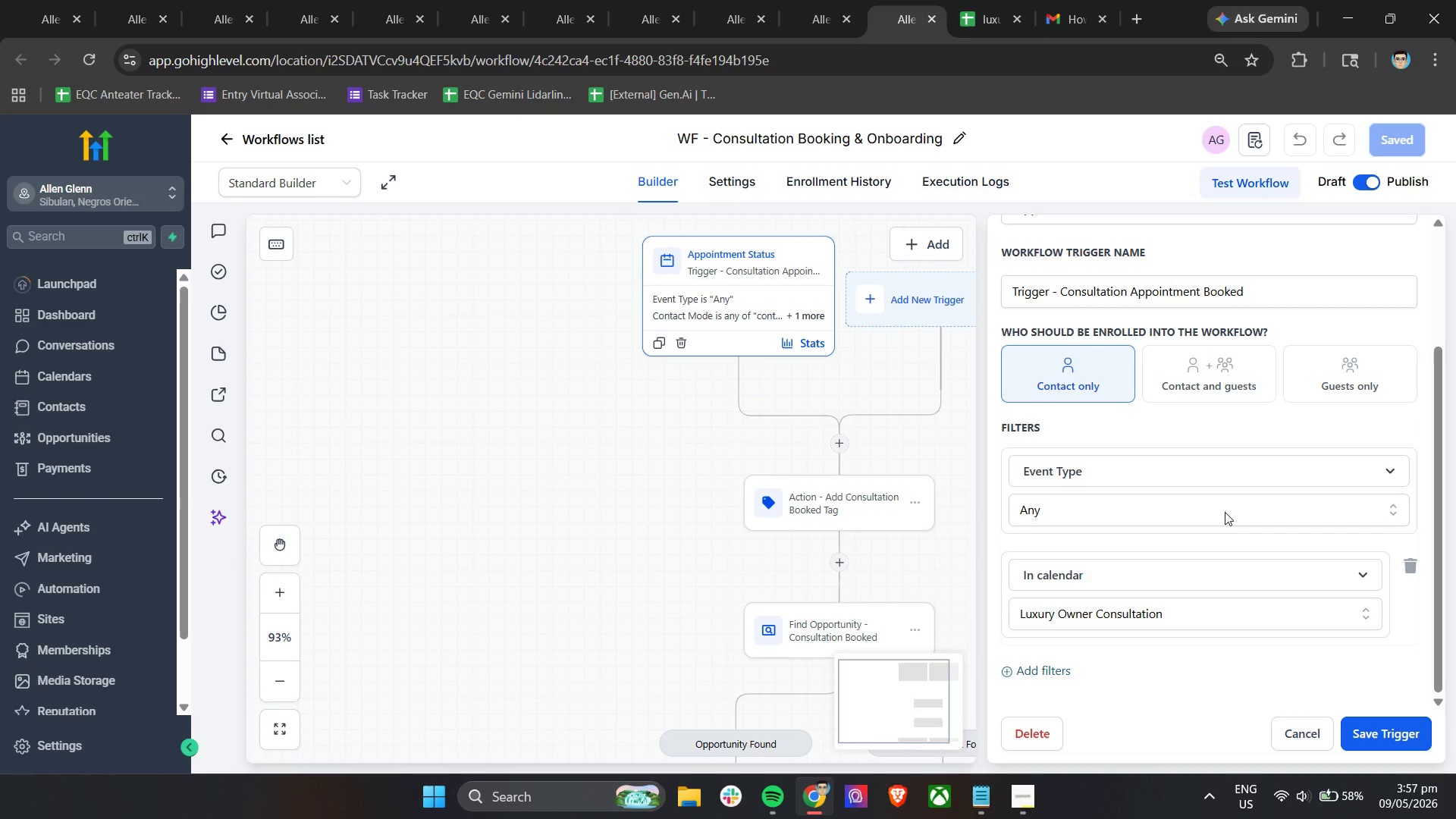 
scroll: coordinate [1225, 512], scroll_direction: down, amount: 3.0
 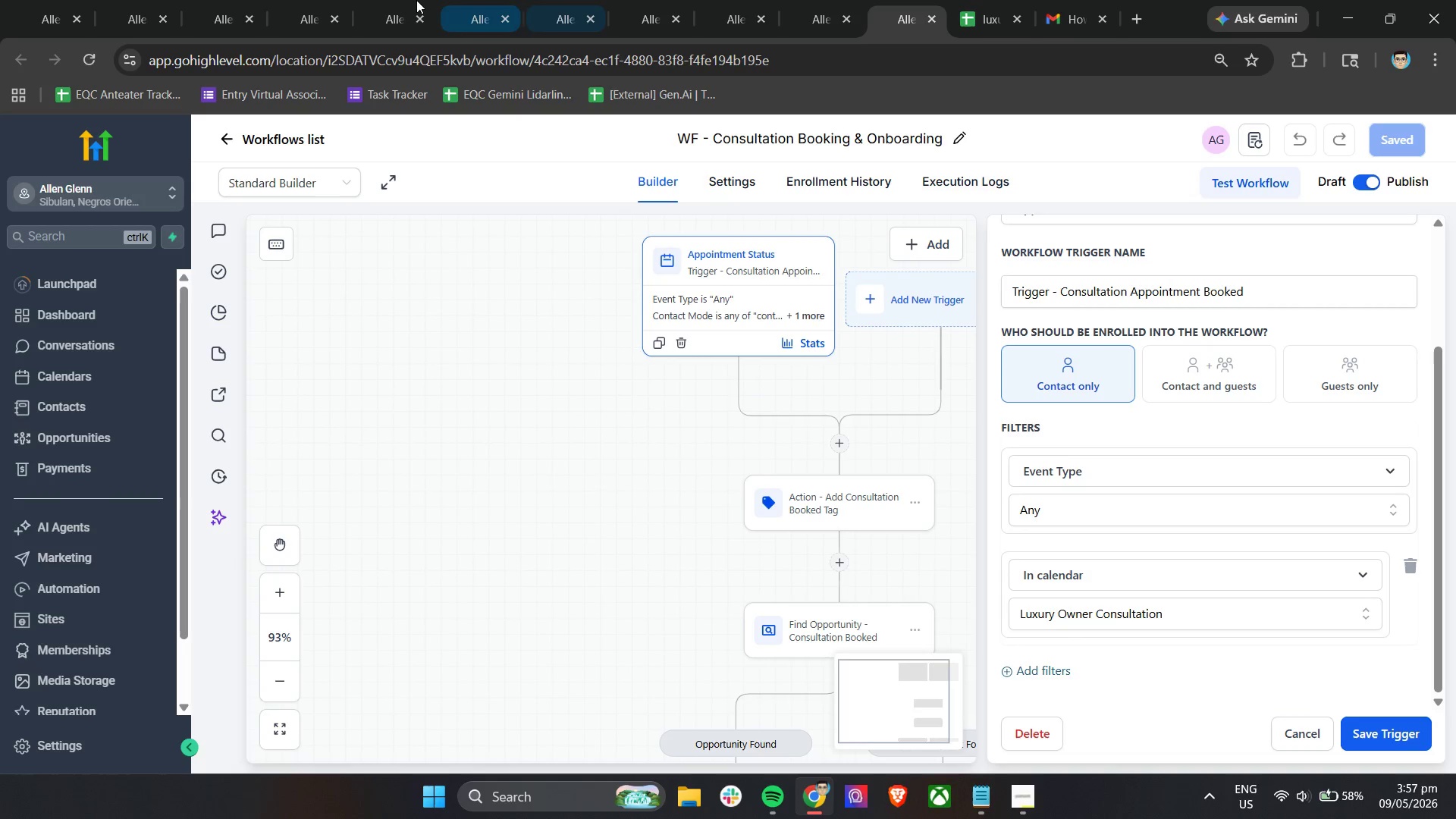 
left_click([387, 0])
 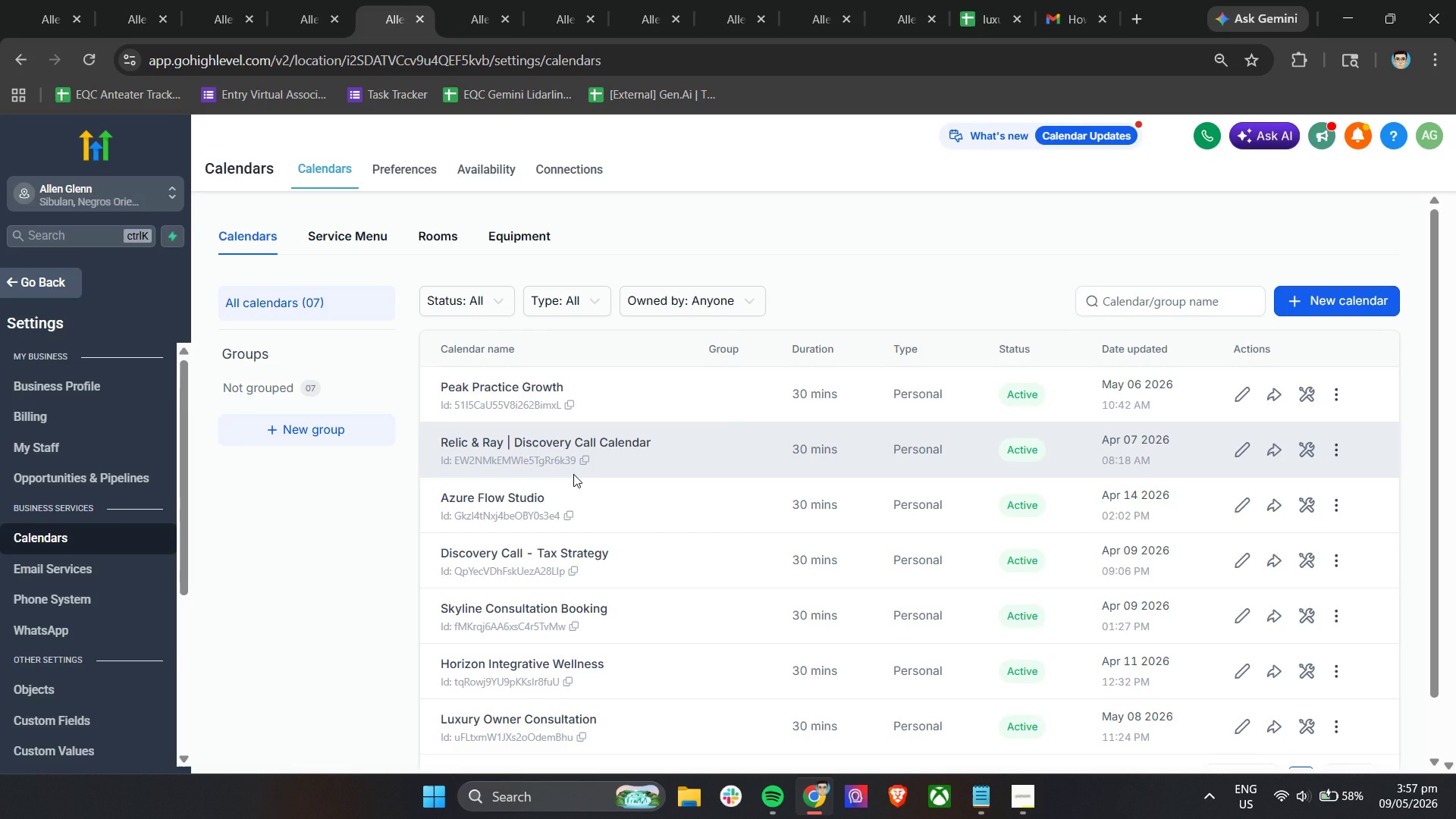 
scroll: coordinate [573, 474], scroll_direction: down, amount: 2.0
 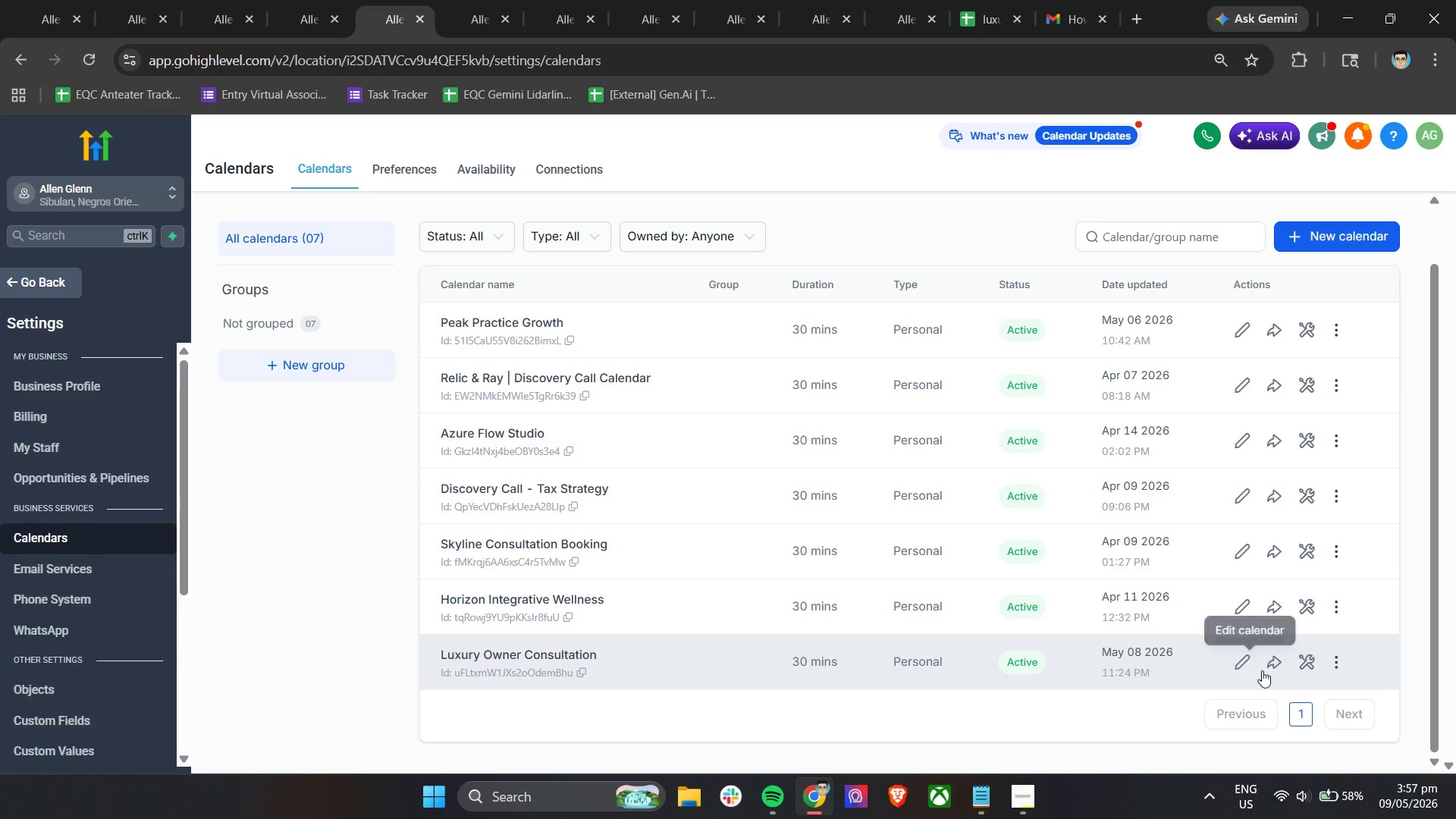 
left_click([1276, 670])
 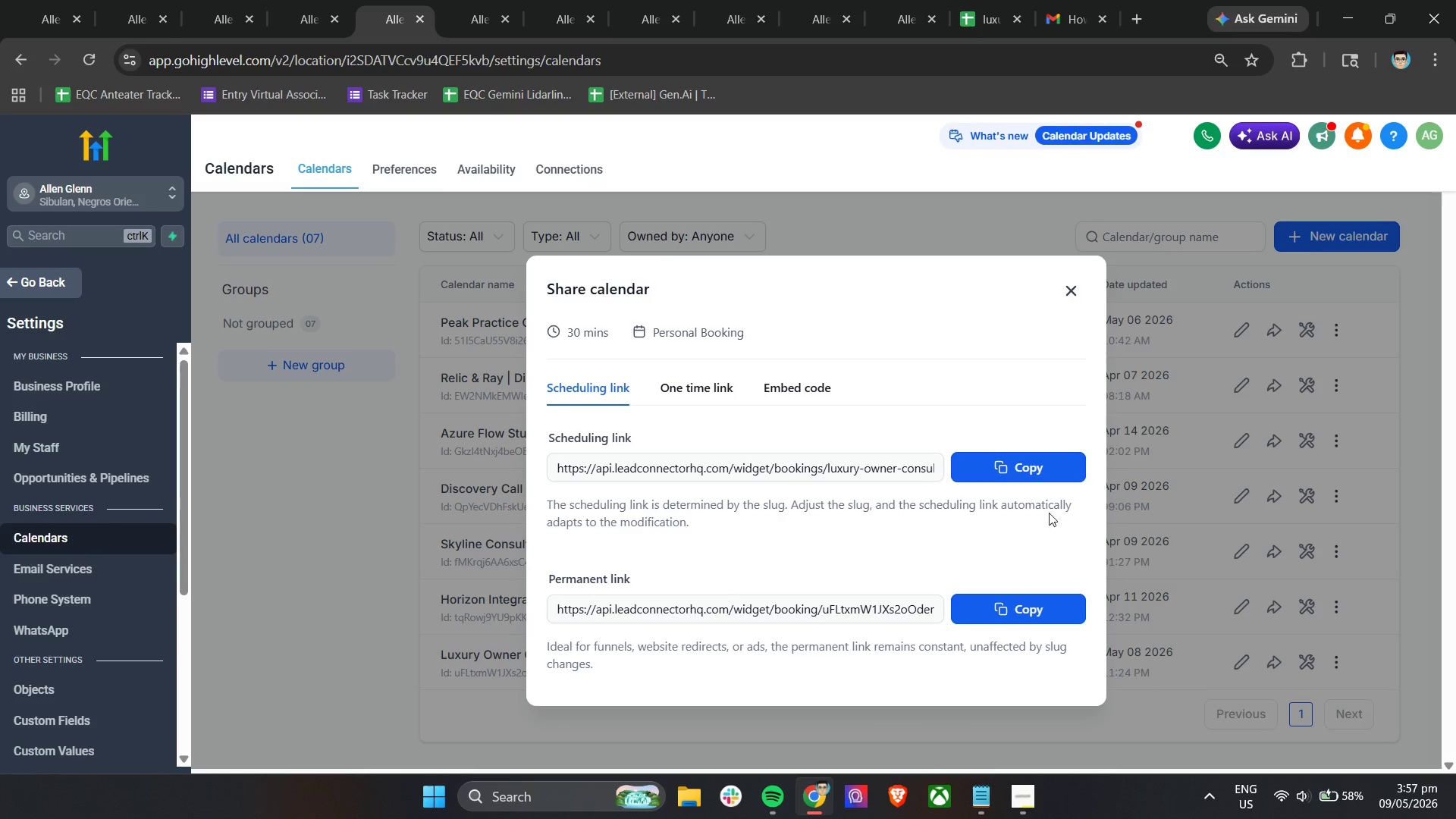 
left_click([1030, 463])
 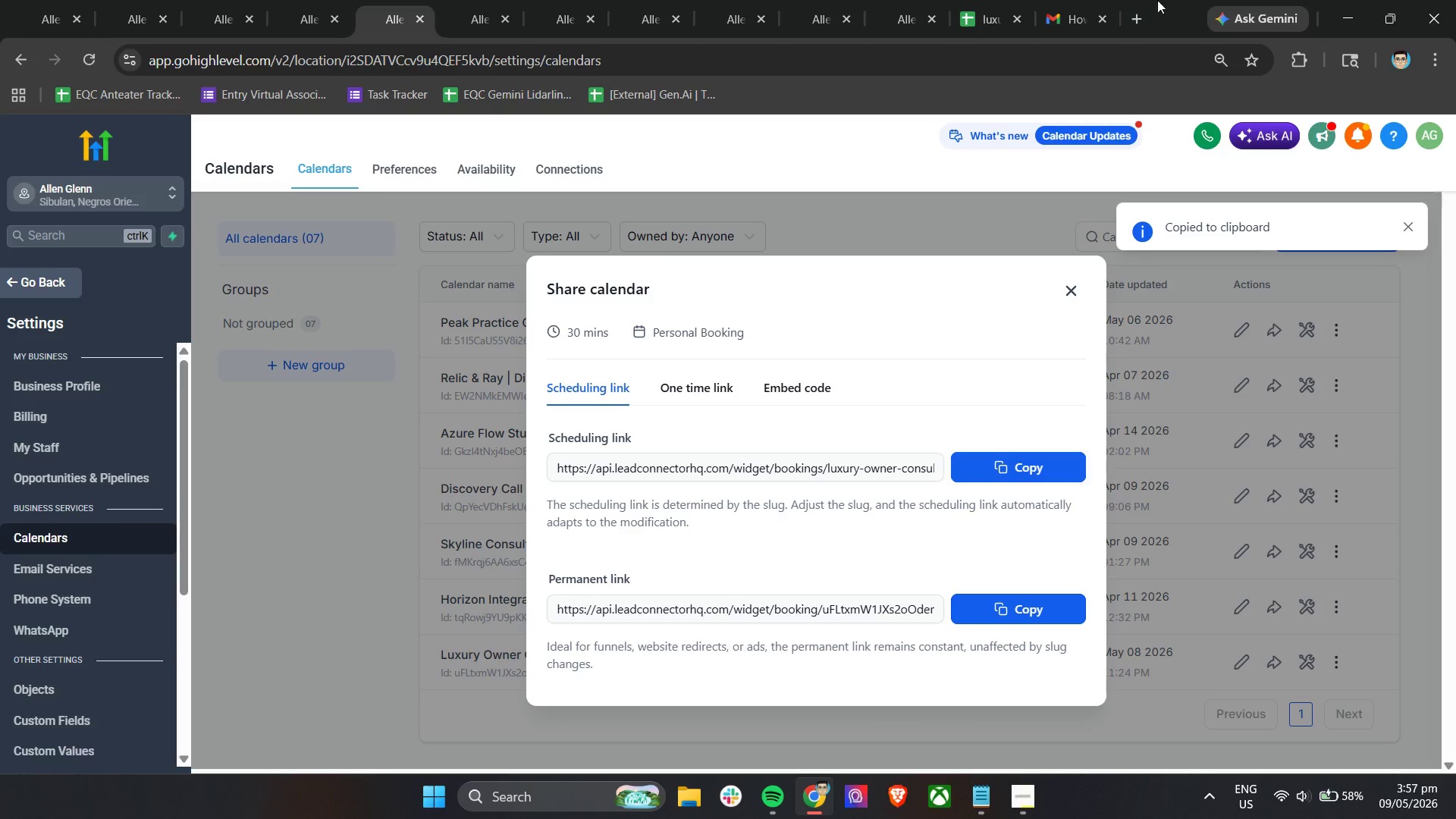 
left_click([1137, 7])
 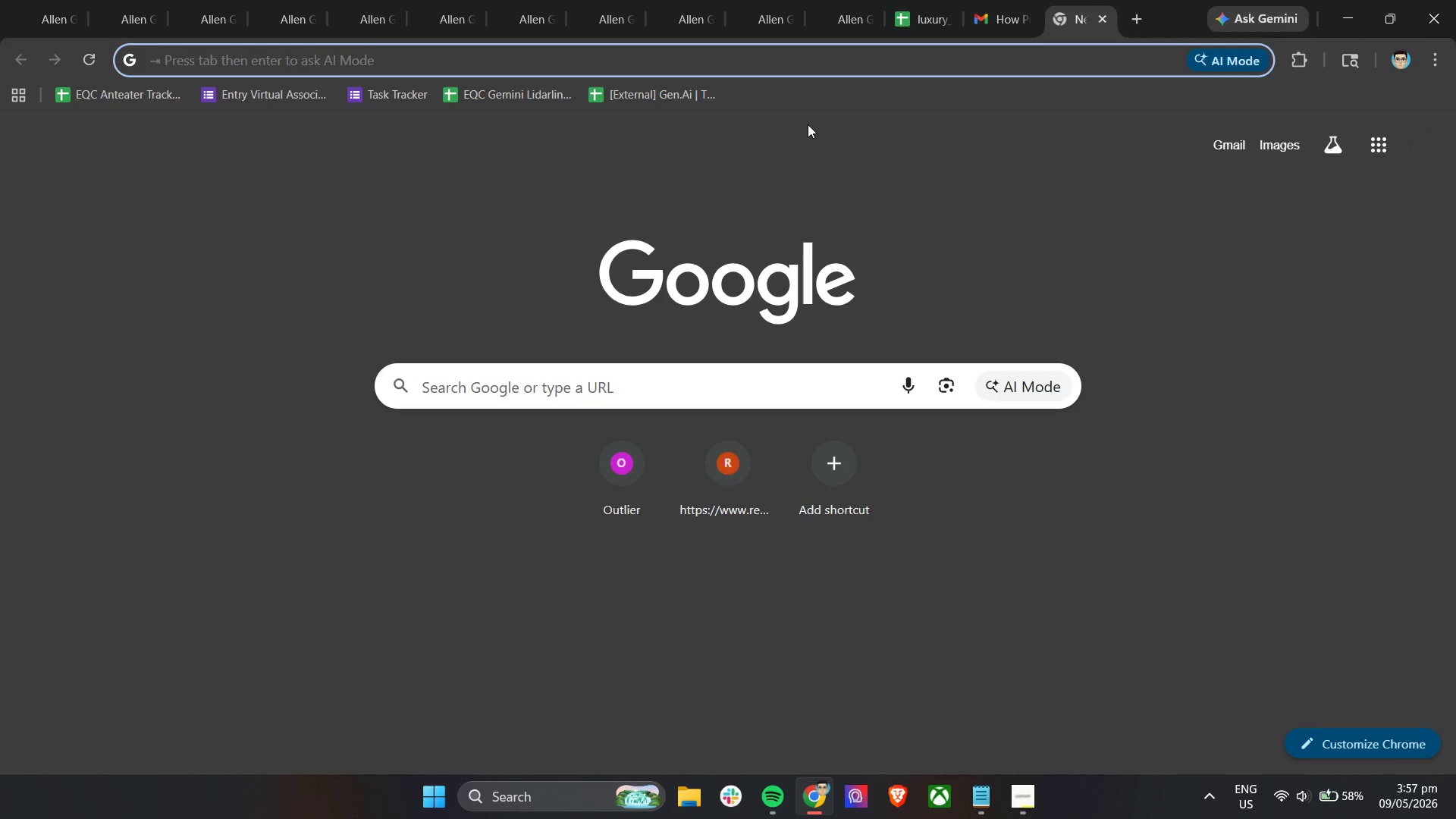 
key(Control+ControlLeft)
 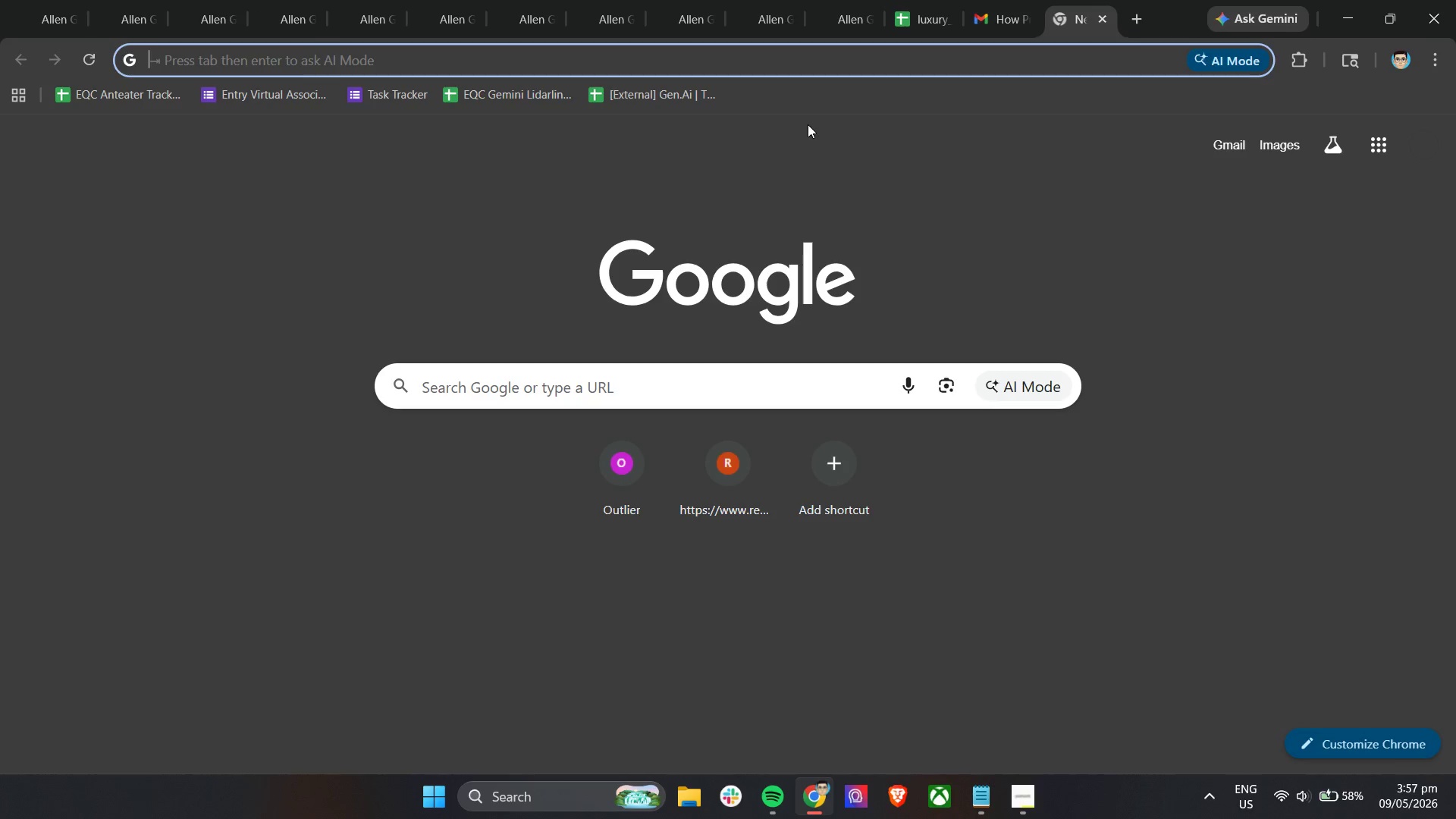 
key(Control+V)
 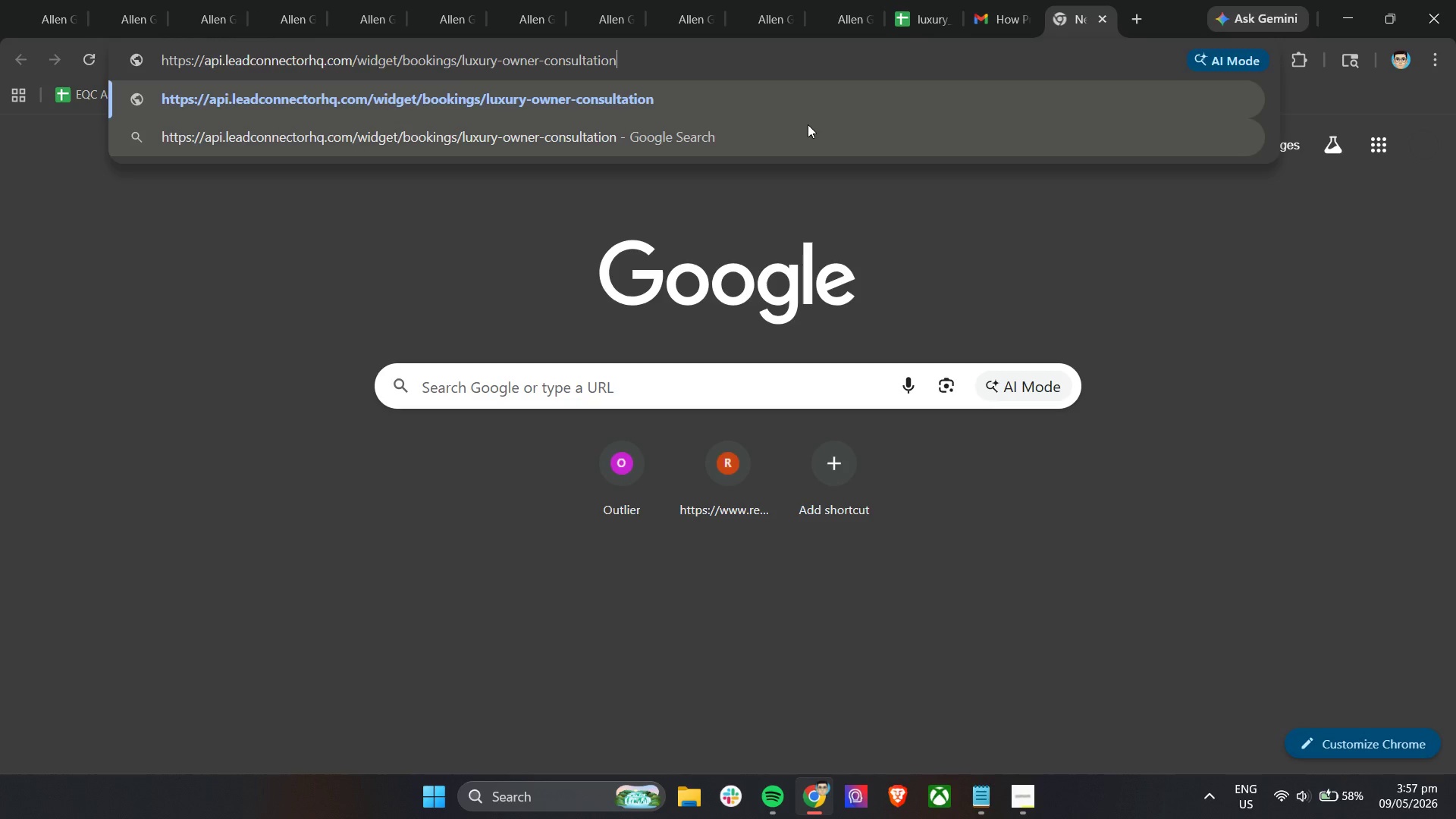 
key(Enter)
 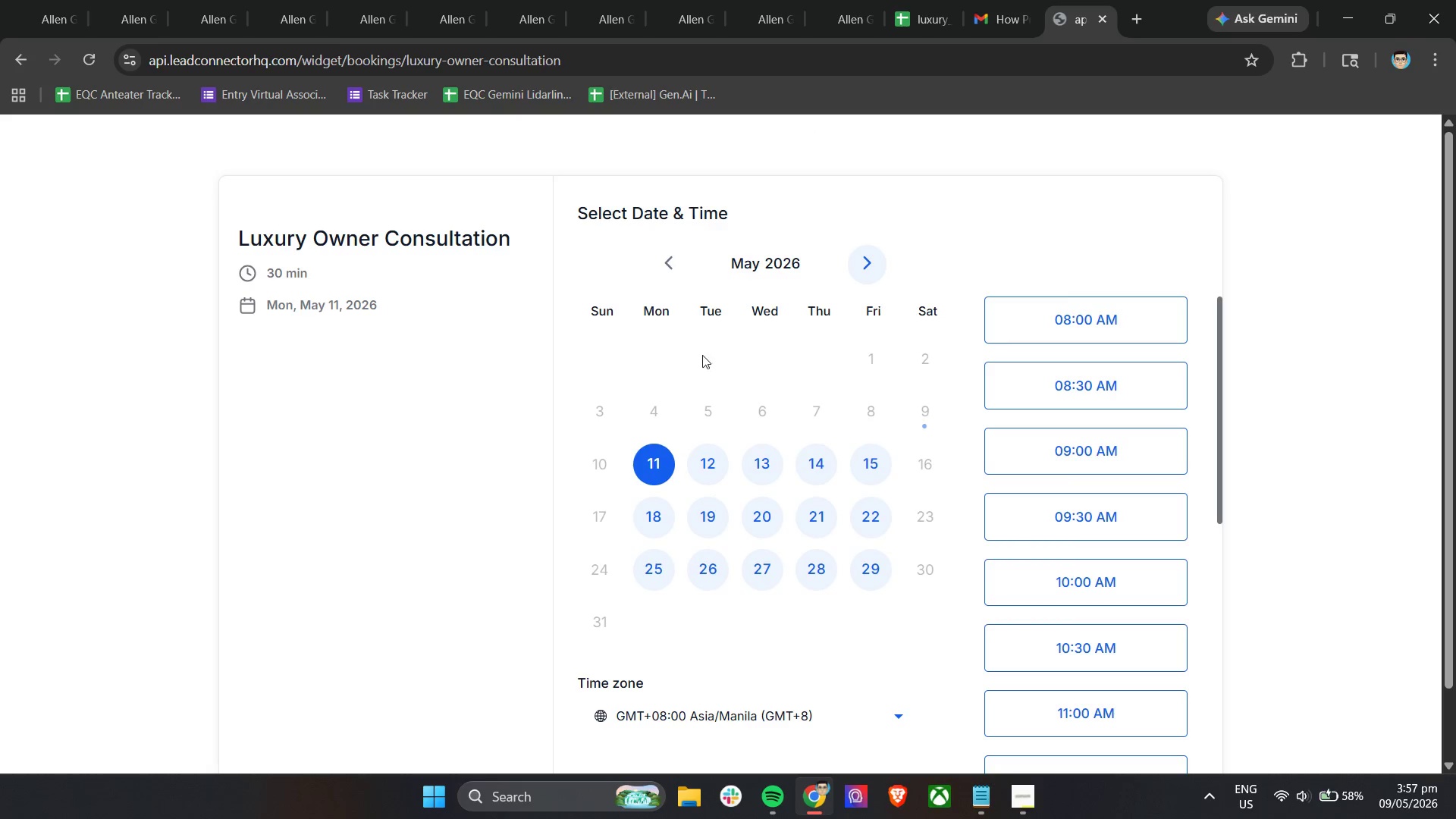 
wait(5.56)
 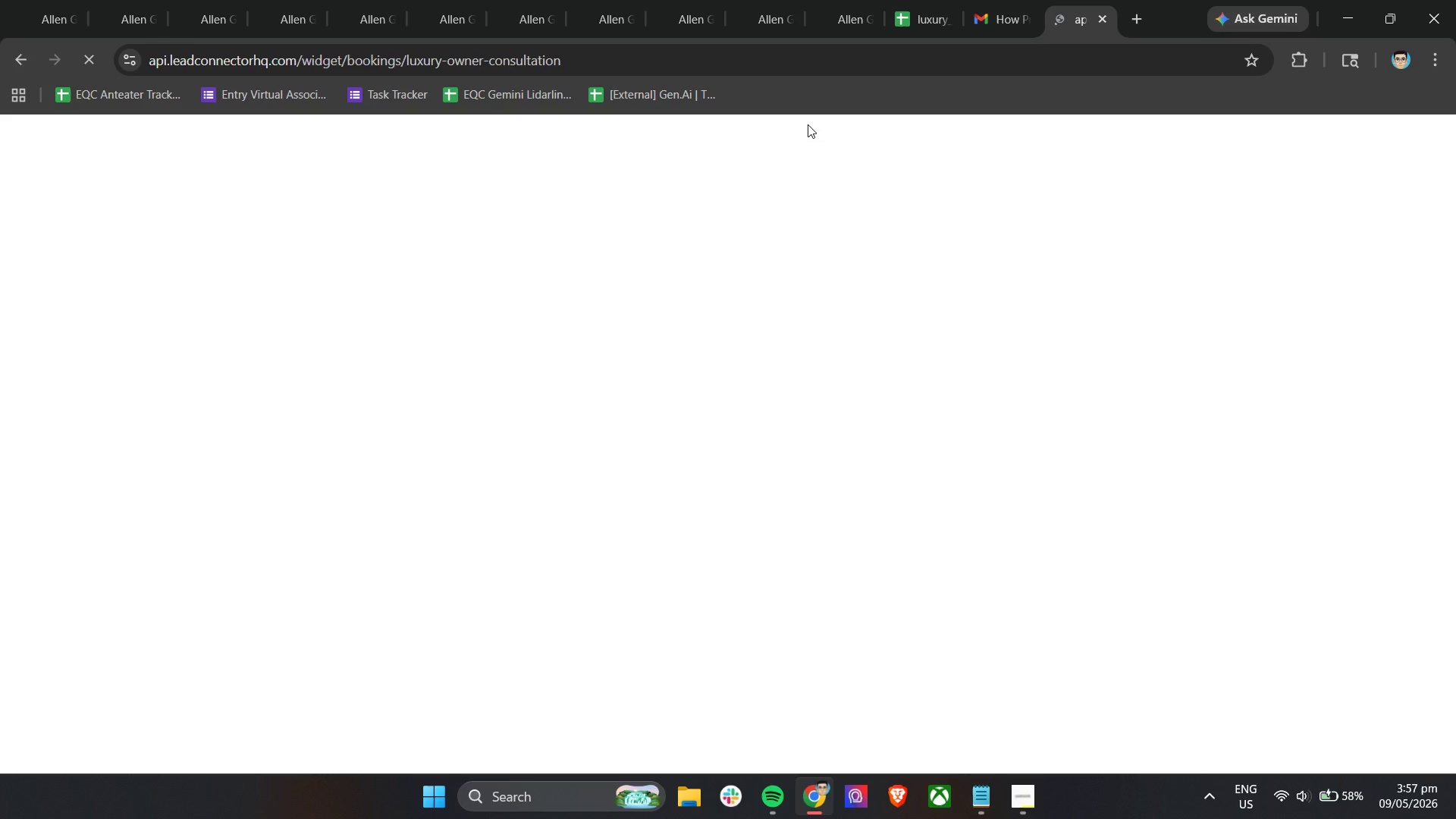 
left_click([859, 465])
 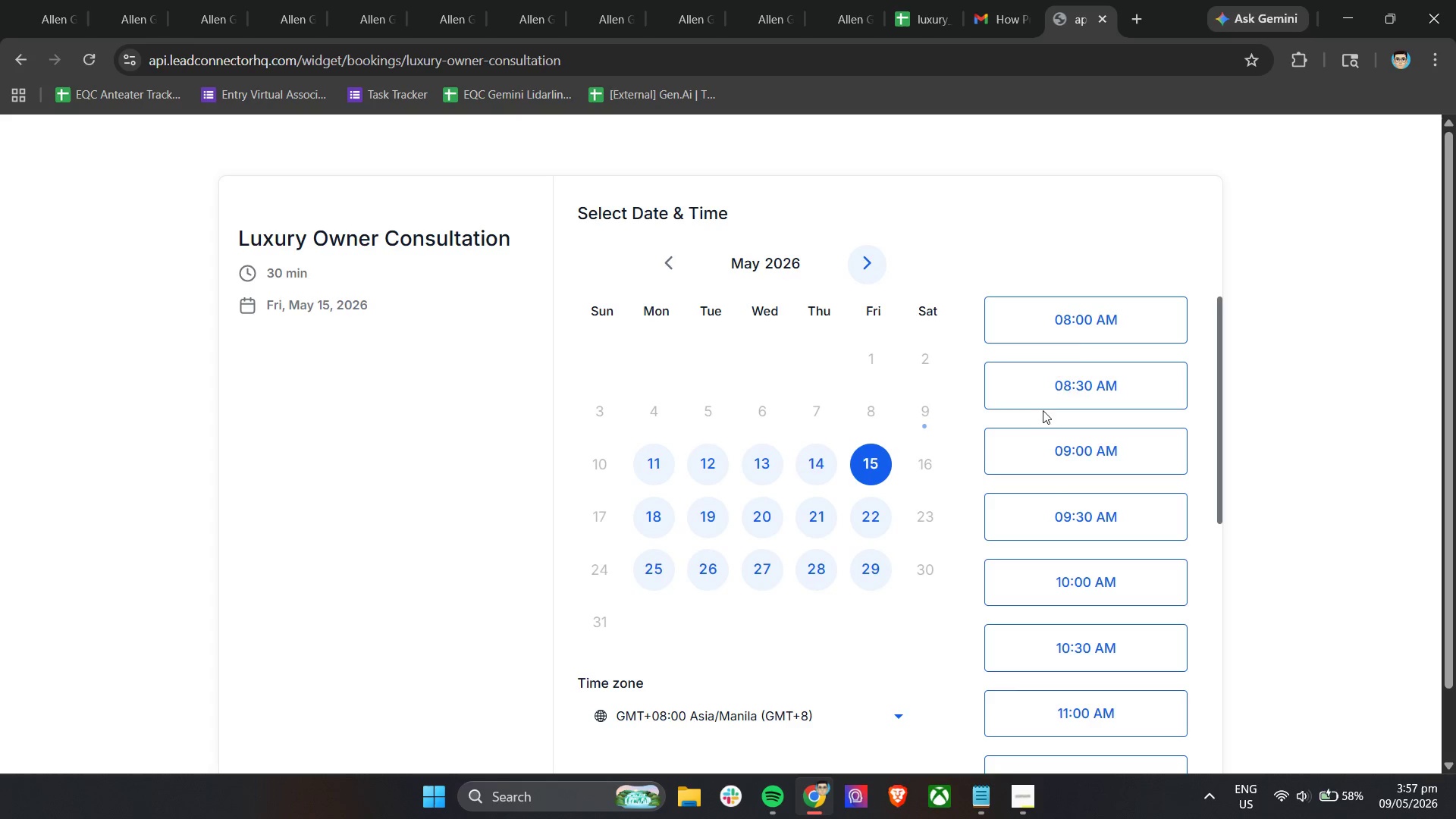 
left_click_drag(start_coordinate=[1072, 338], to_coordinate=[1075, 333])
 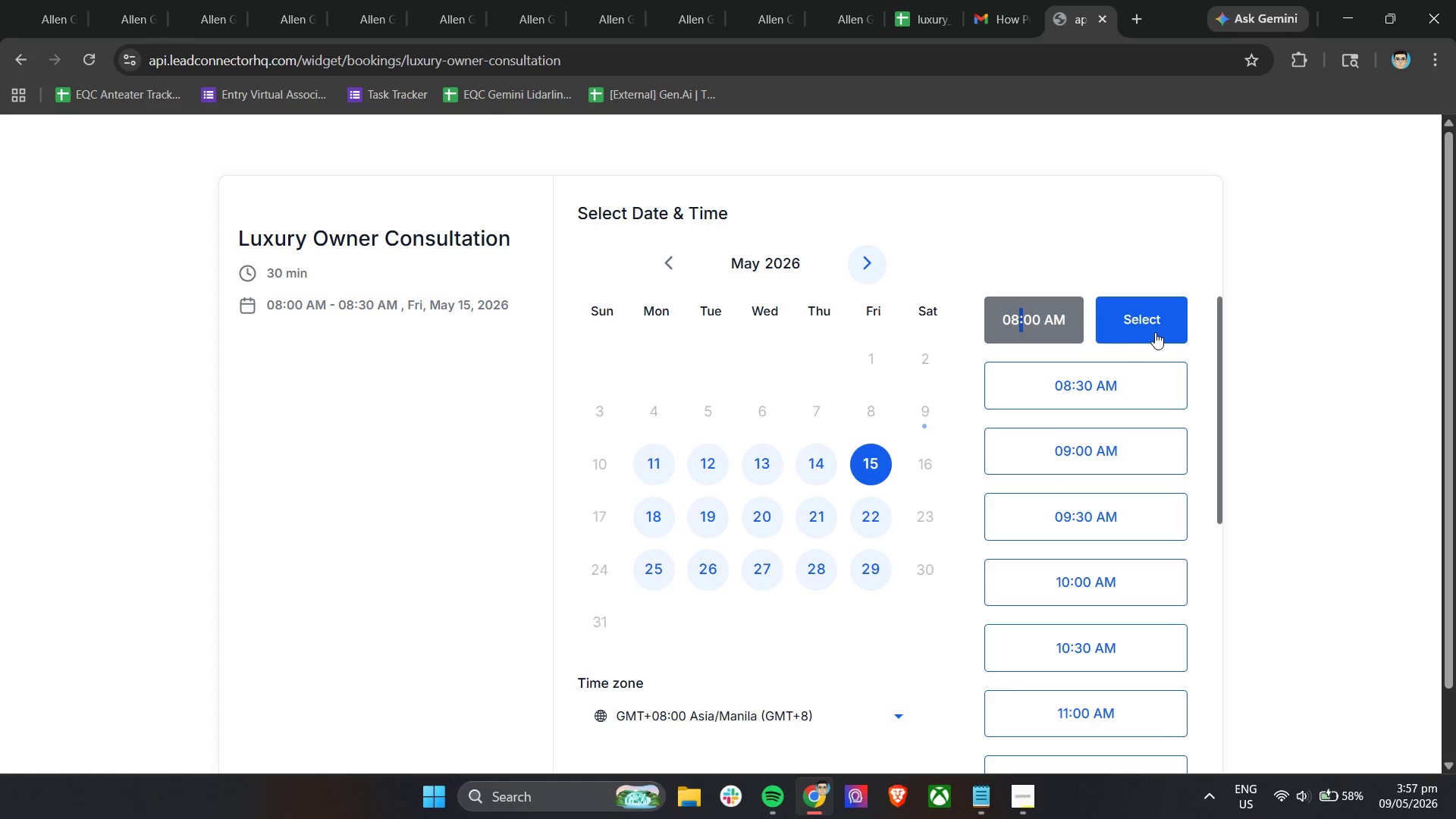 
left_click([1155, 332])
 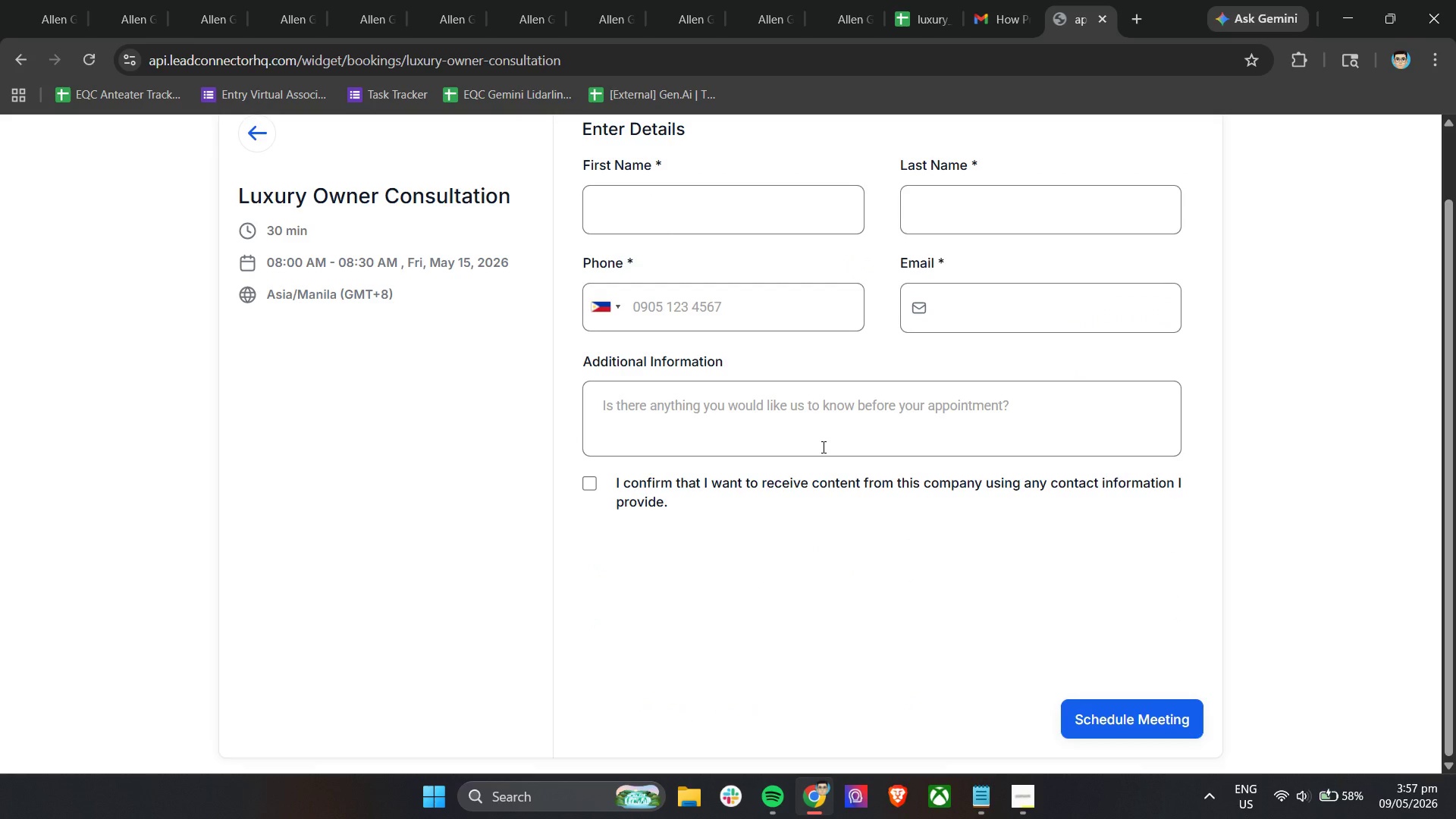 
left_click([709, 297])
 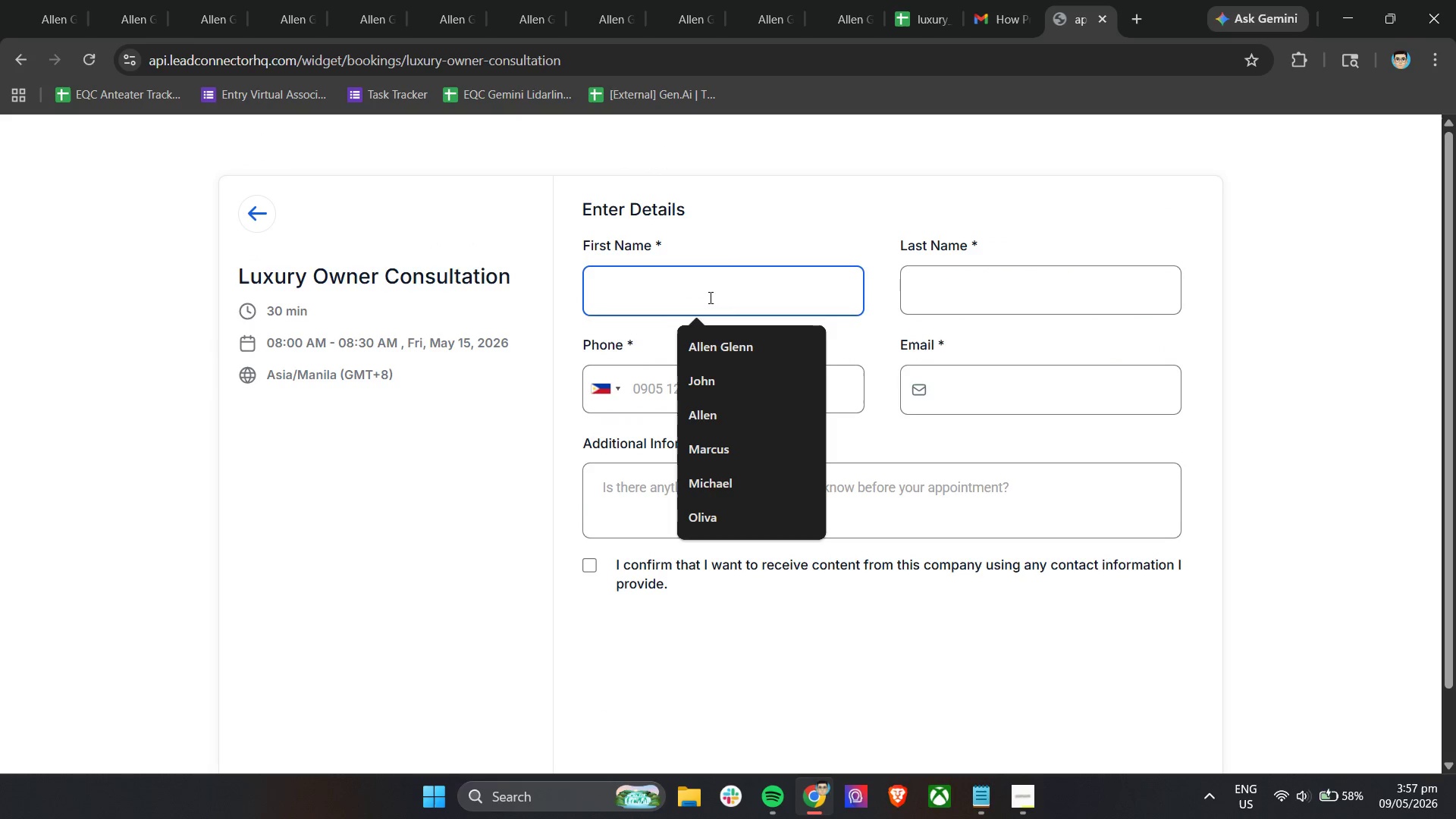 
scroll: coordinate [822, 447], scroll_direction: up, amount: 3.0
 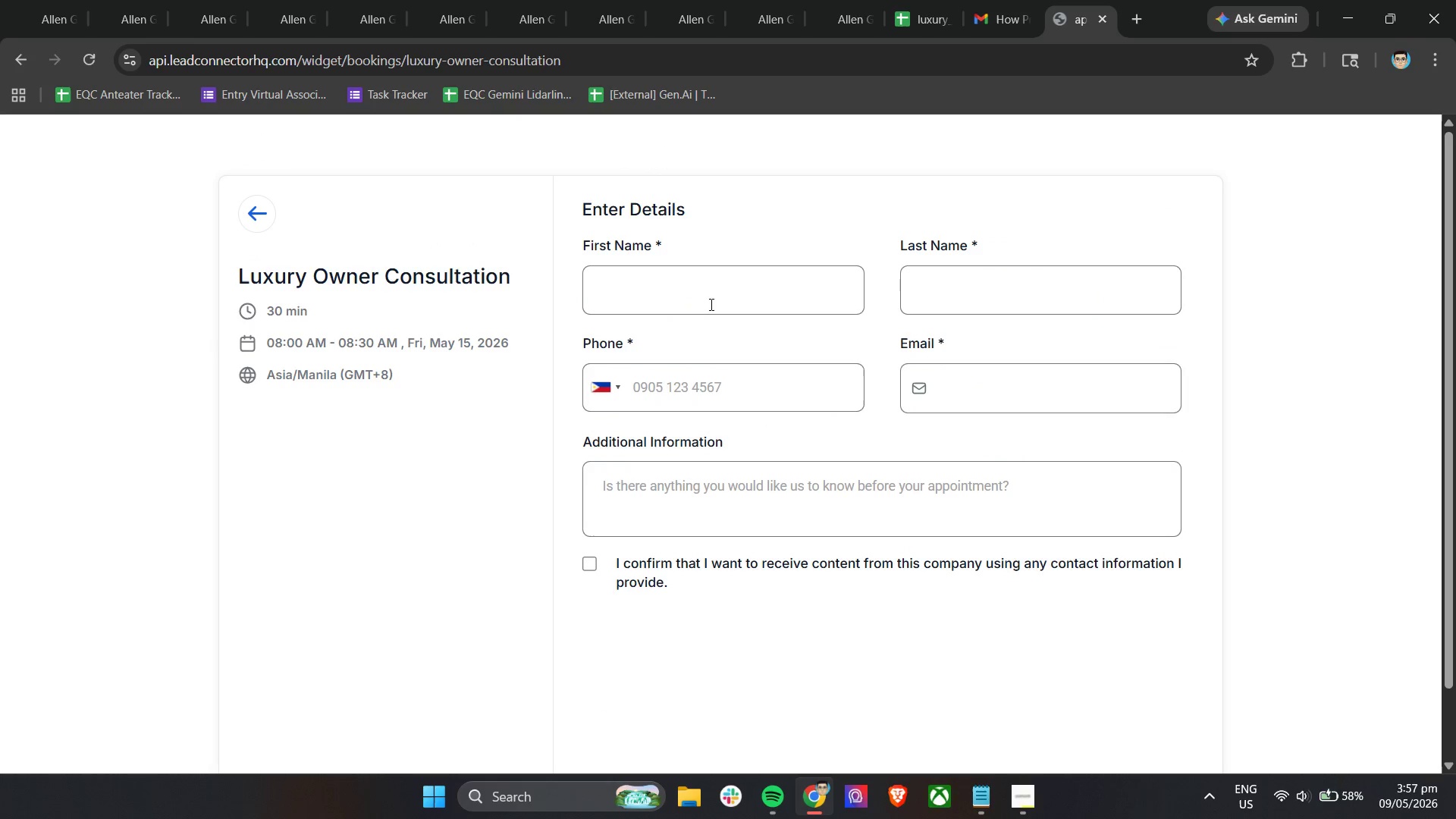 
type(Test 1 )
key(Tab)
type(Lead)
key(Tab)
key(Tab)
 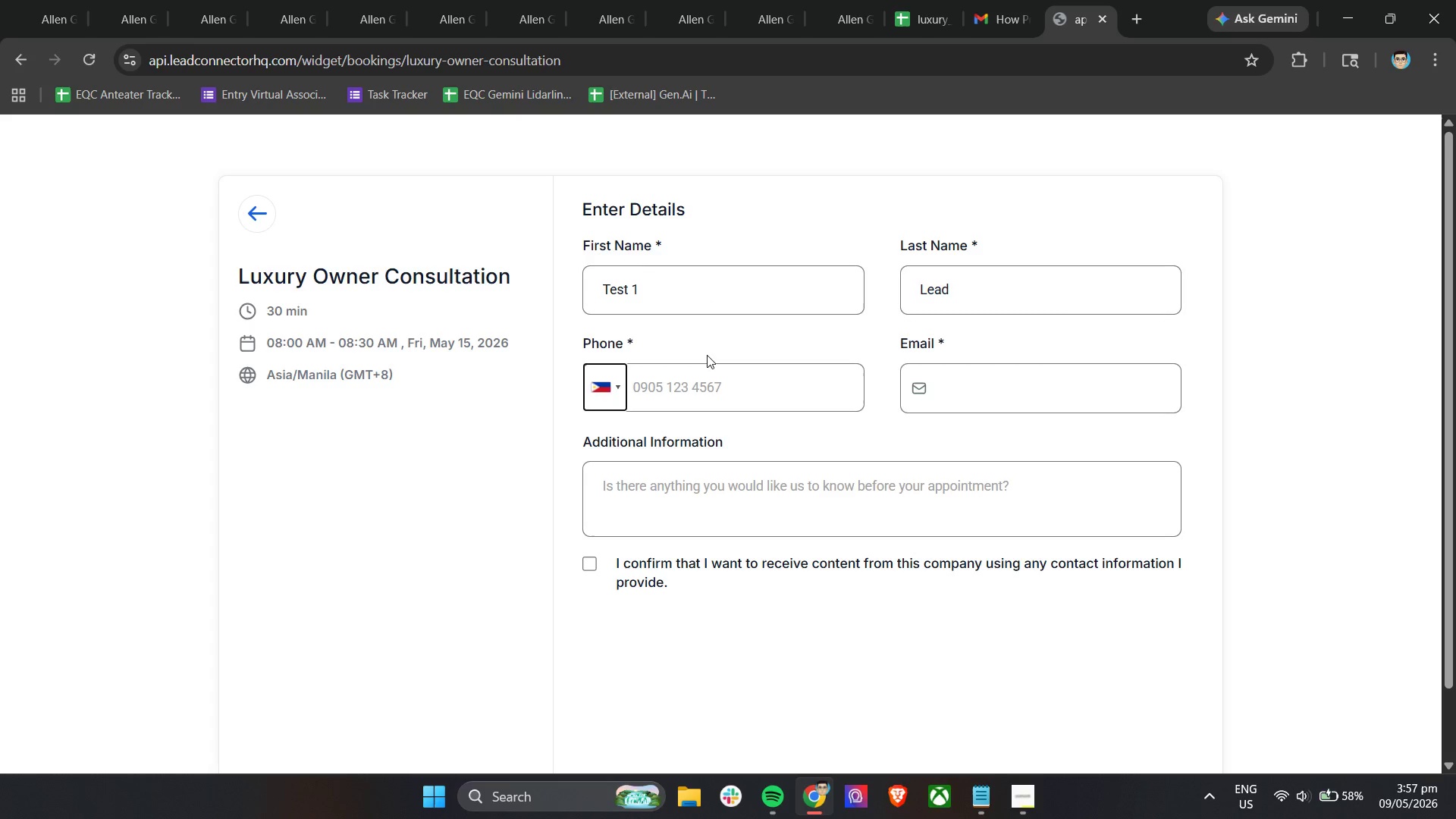 
left_click([688, 391])
 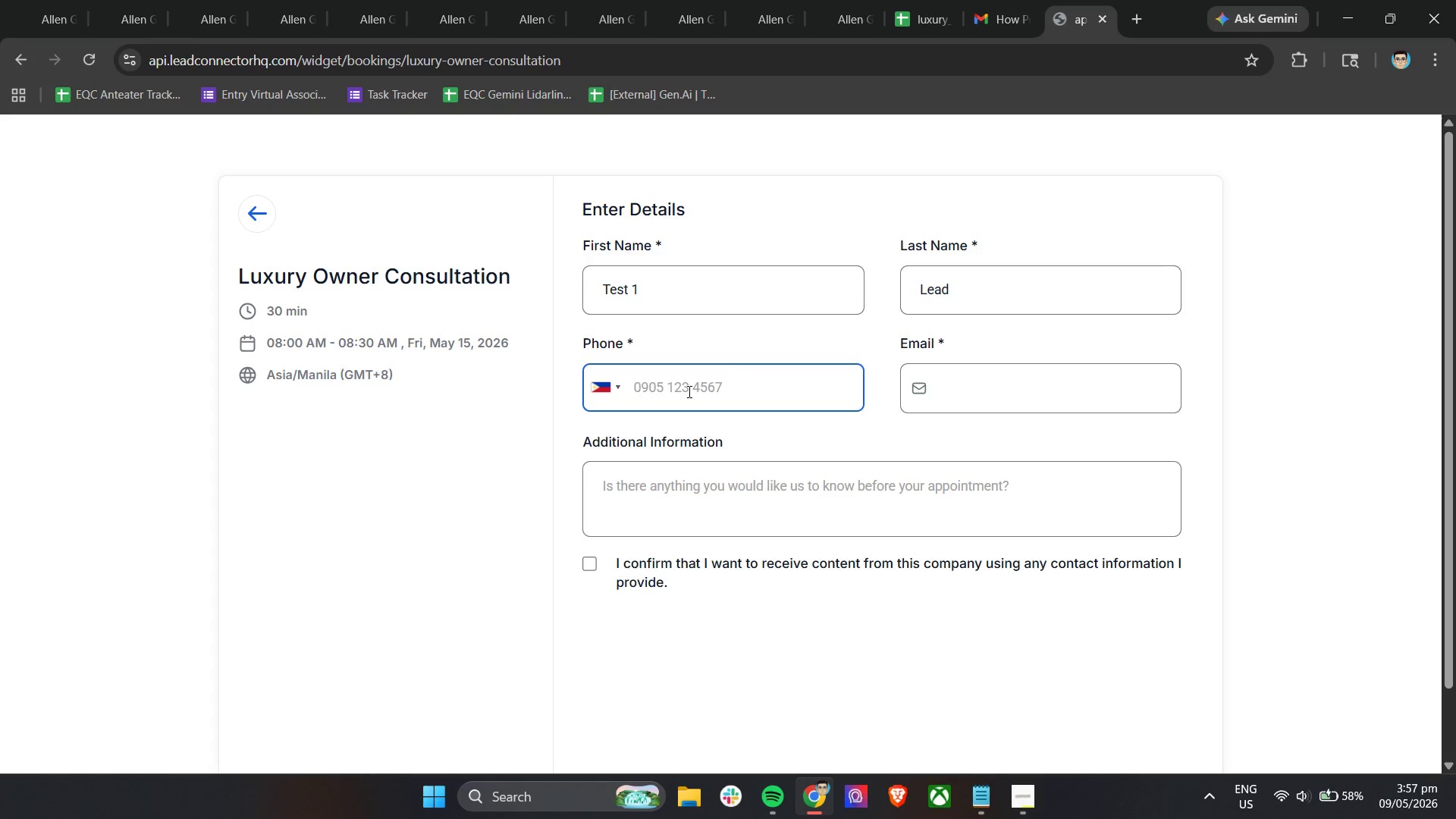 
type(0917123456789)
key(Tab)
 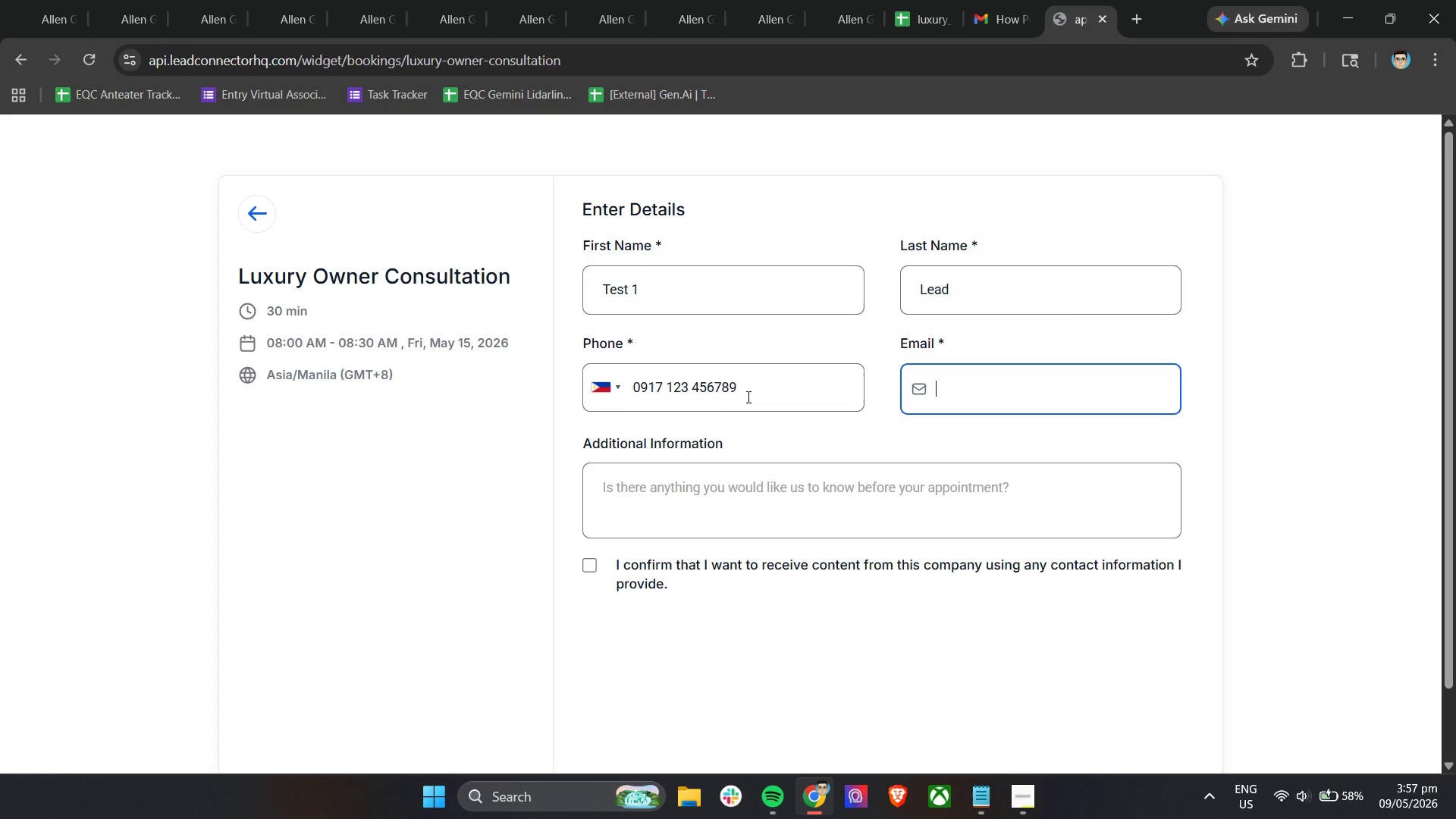 
left_click([744, 388])
 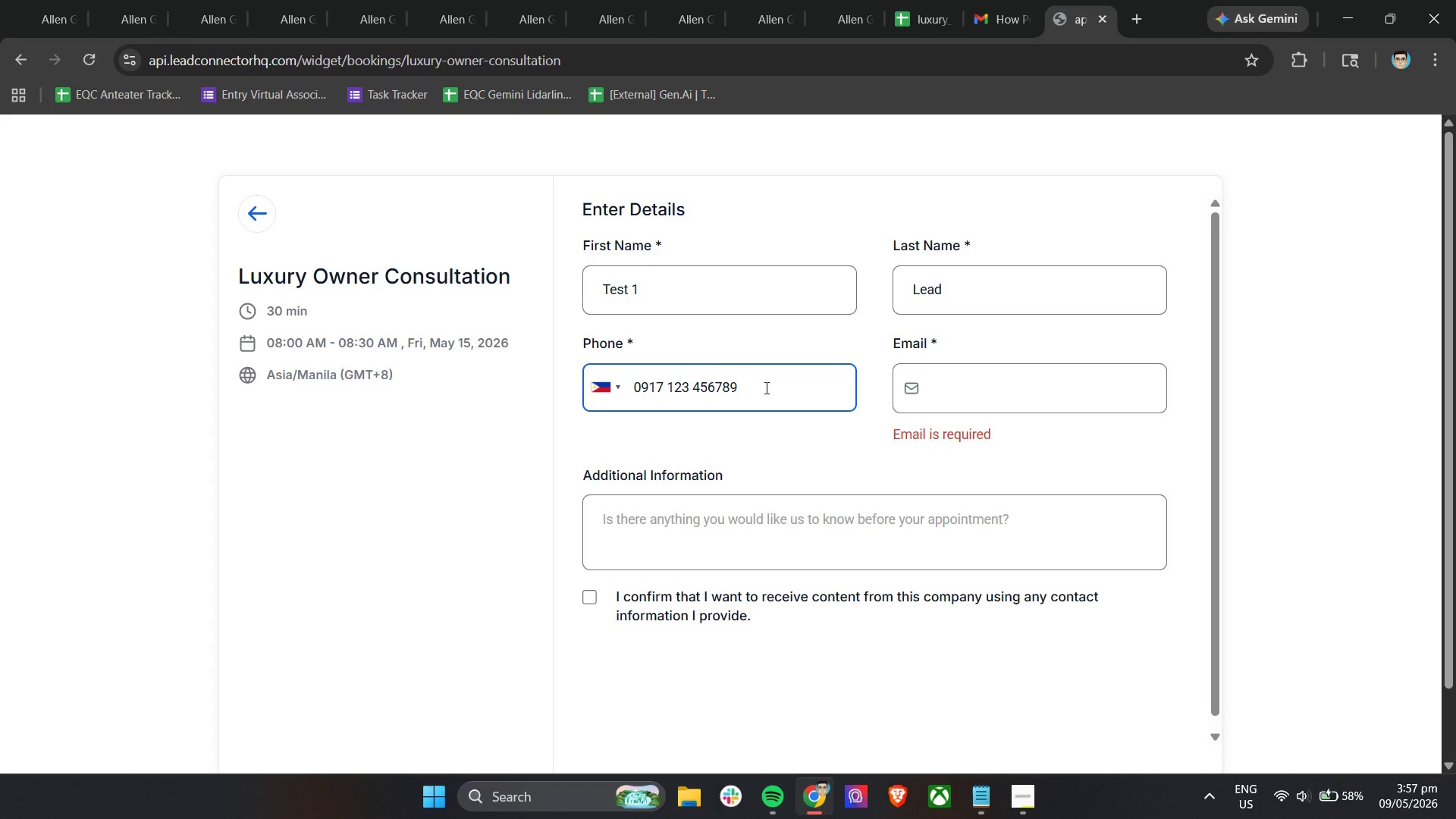 
key(Backspace)
 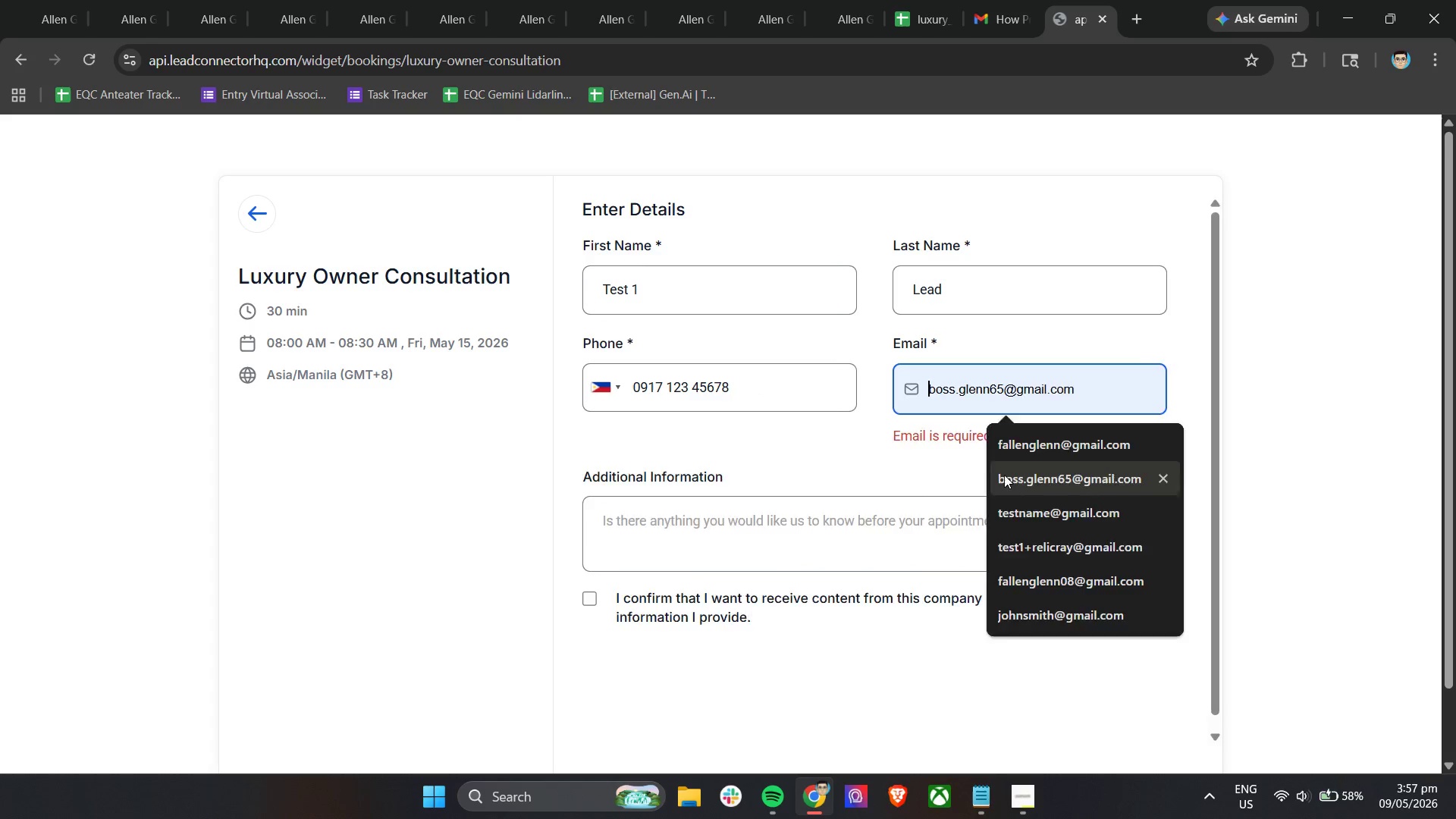 
left_click([820, 436])
 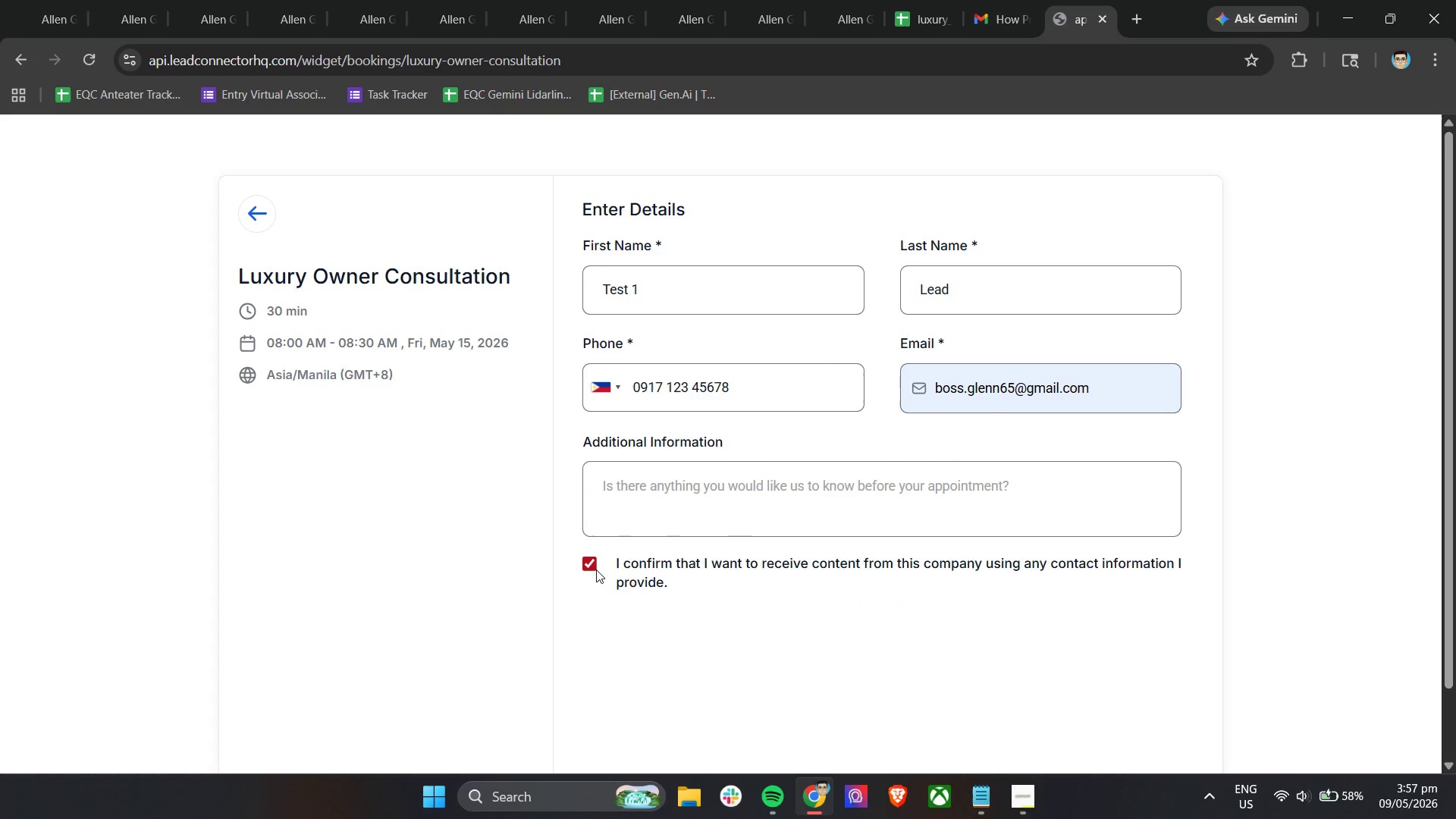 
scroll: coordinate [703, 589], scroll_direction: down, amount: 6.0
 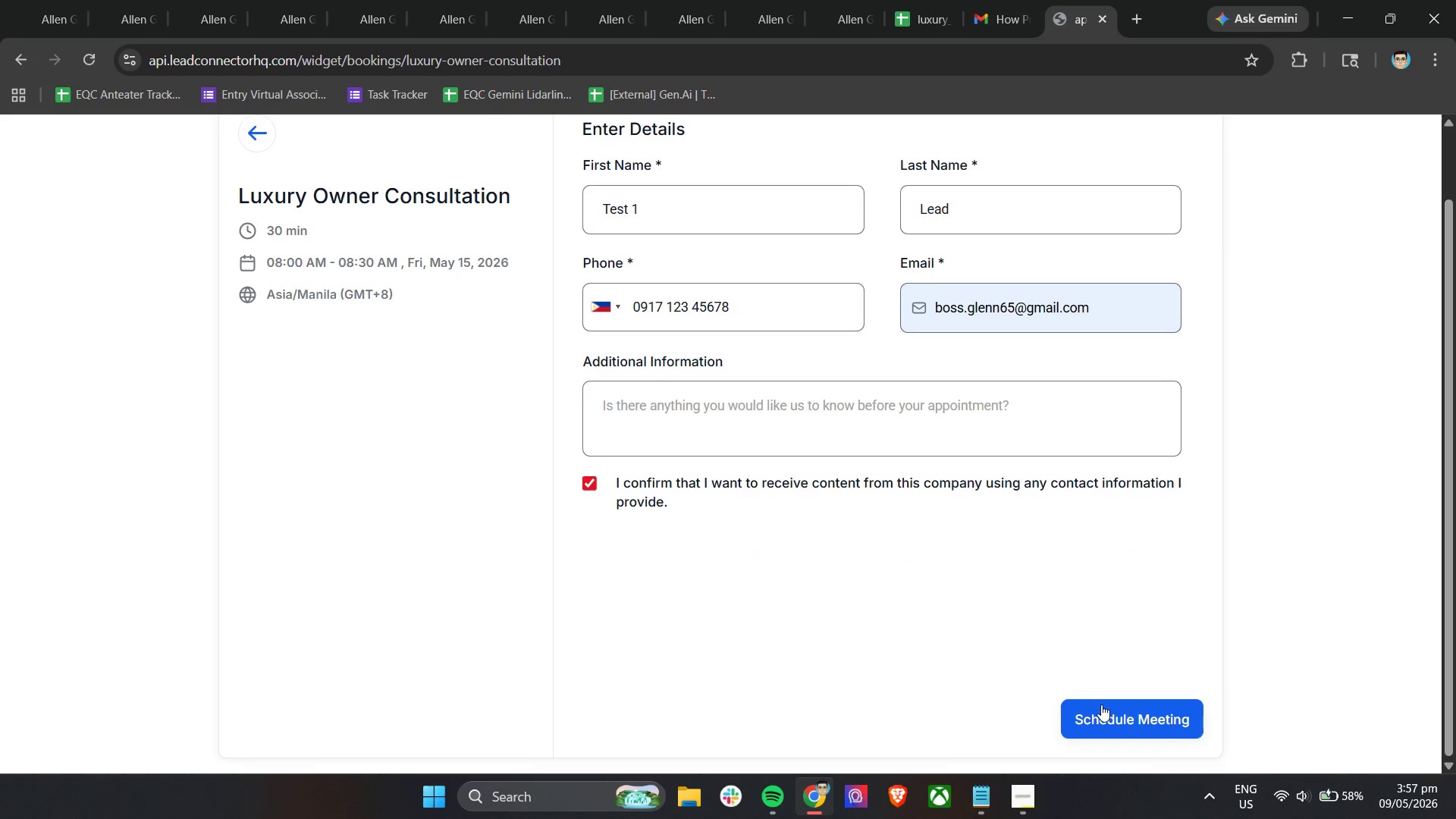 
left_click([1116, 710])
 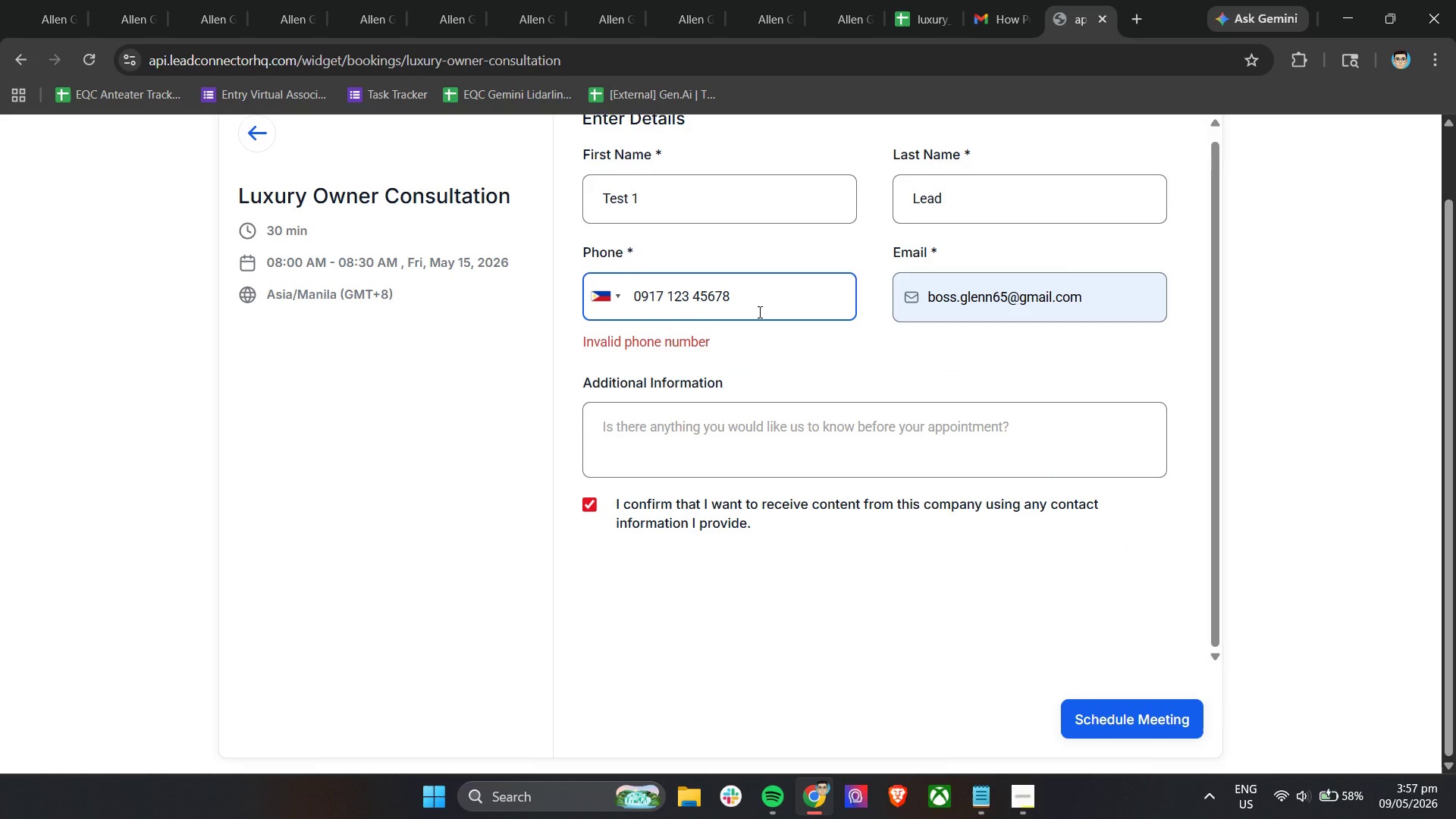 
key(9)
 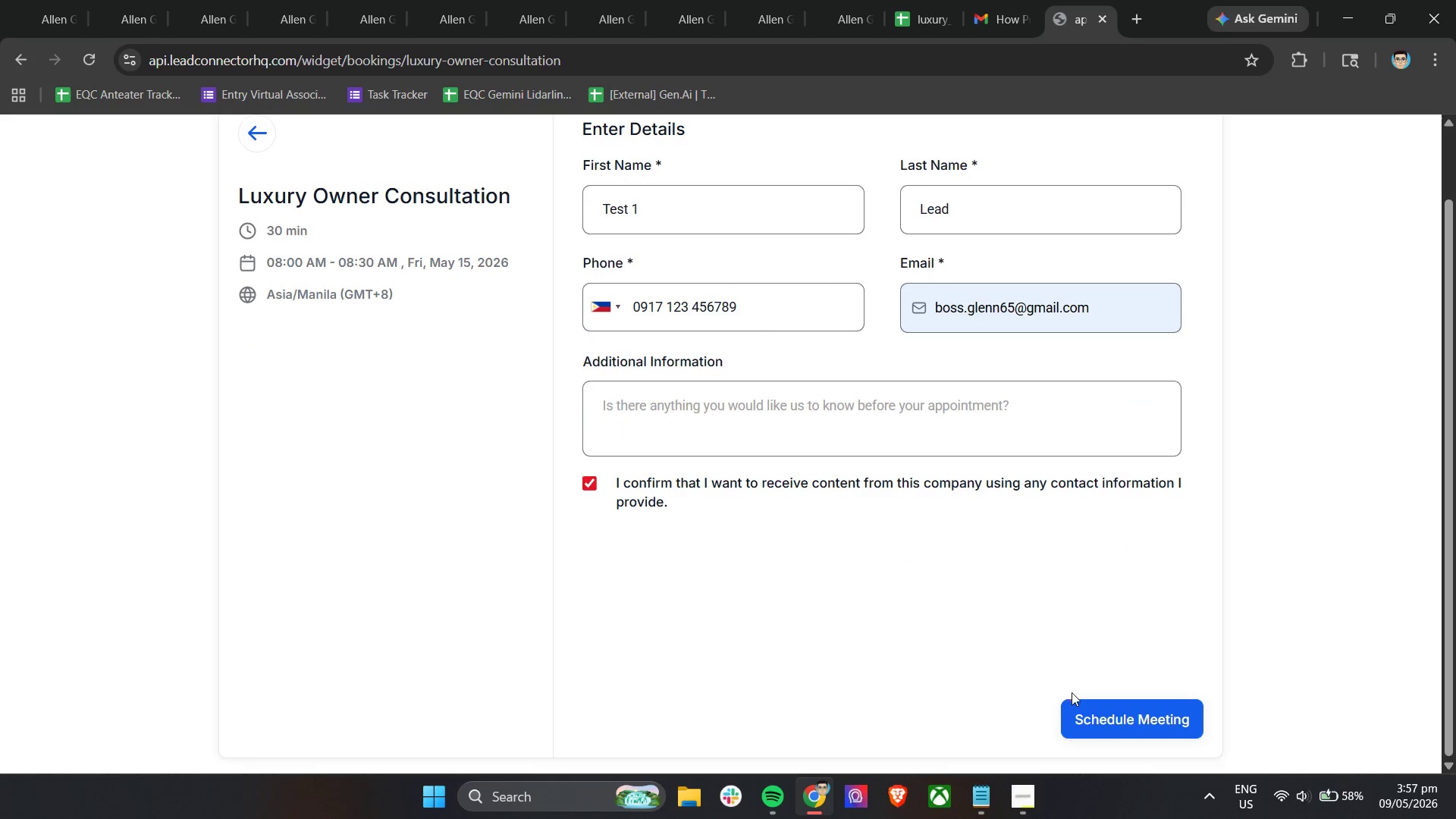 
left_click([1097, 714])
 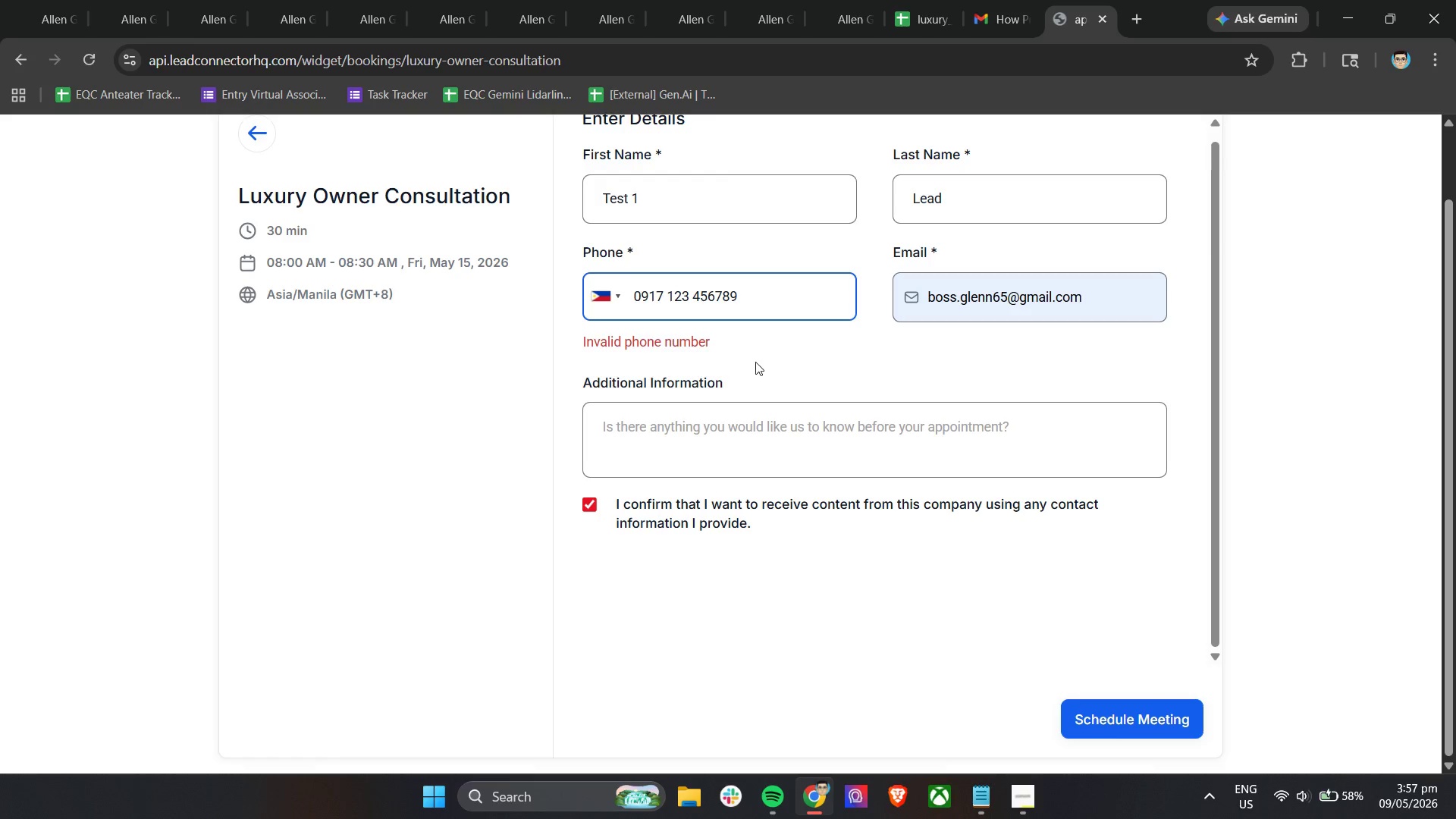 
key(Backspace)
 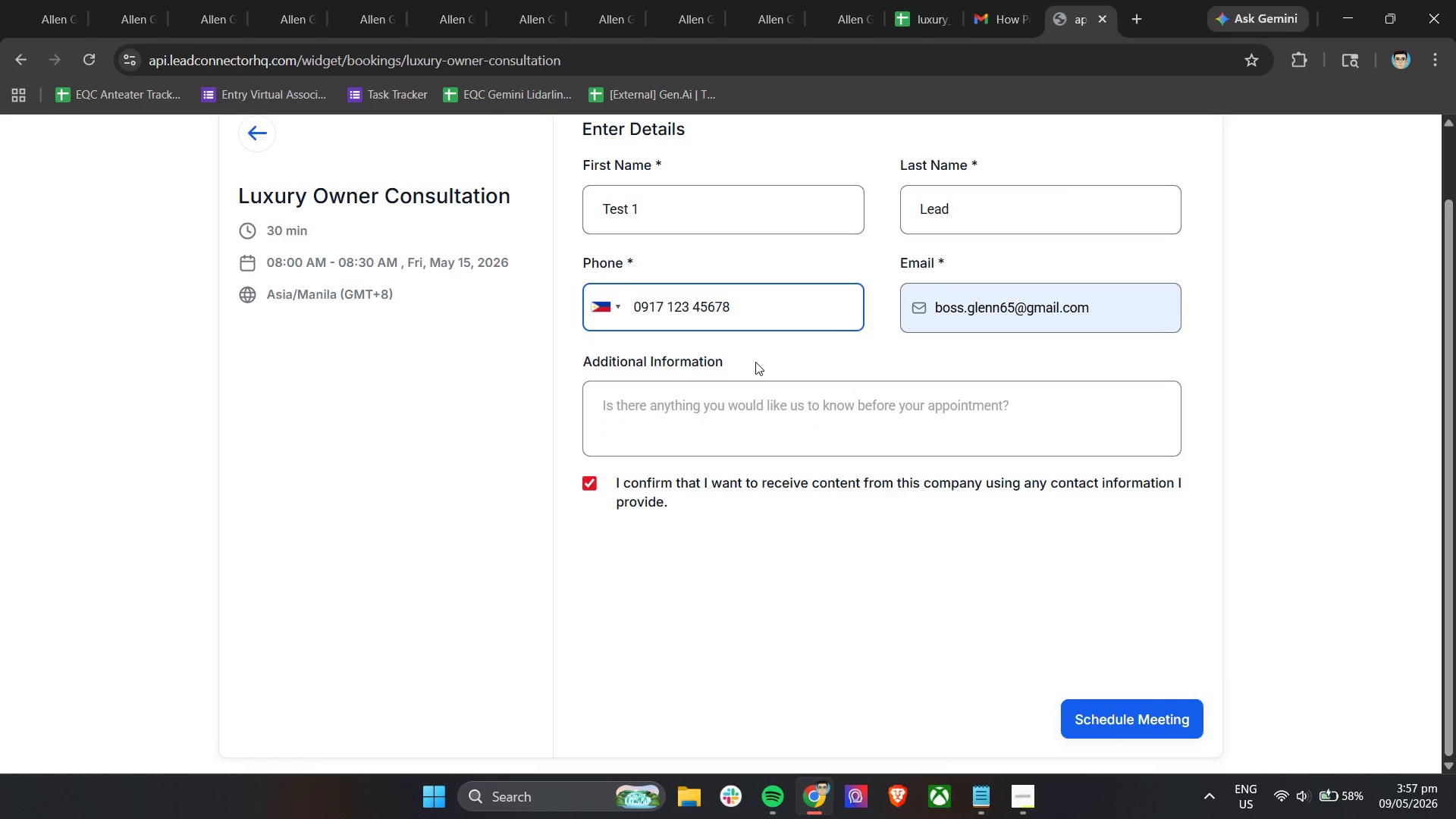 
key(Backspace)
 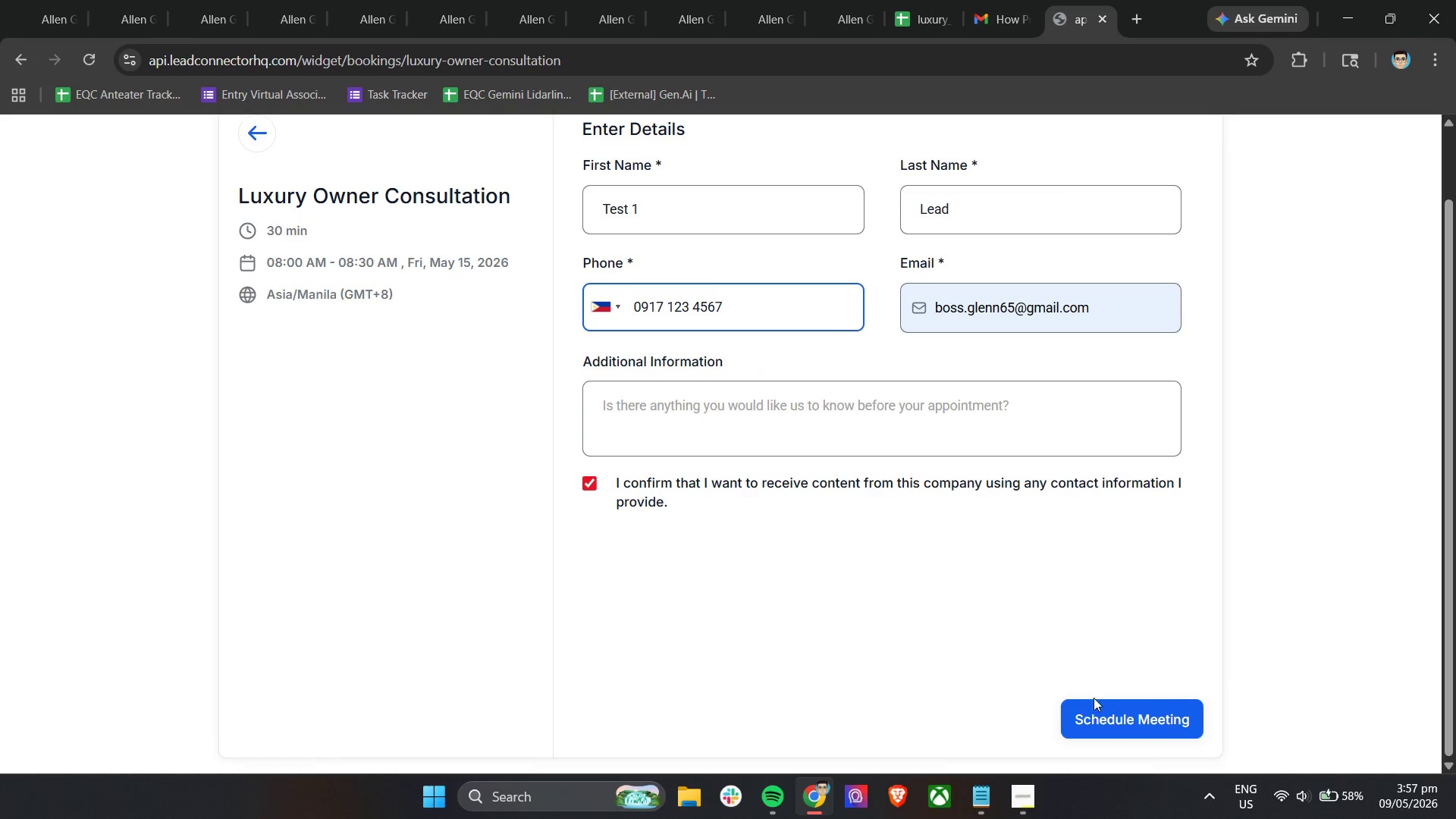 
left_click([1116, 714])
 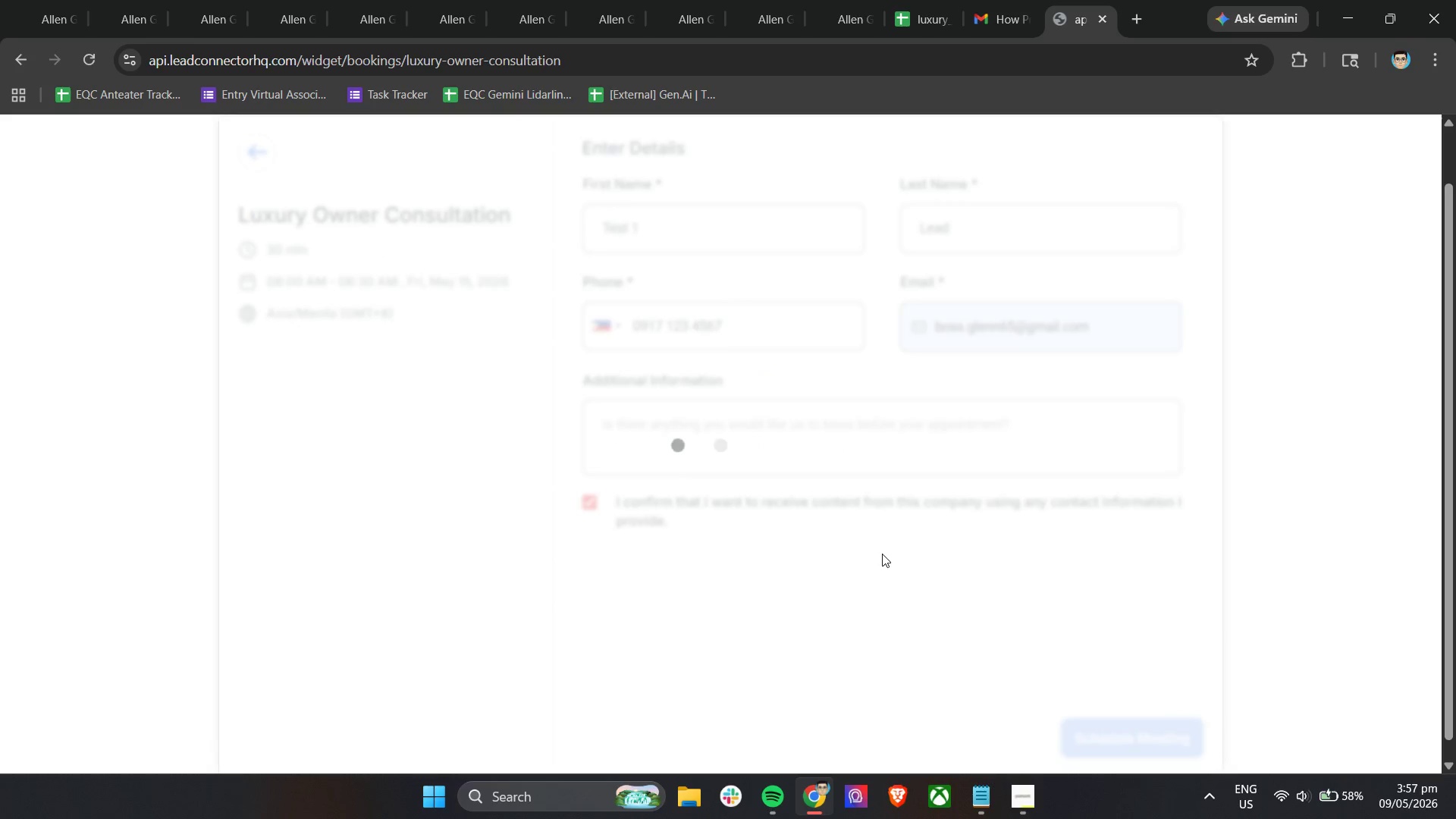 
mouse_move([861, 537])
 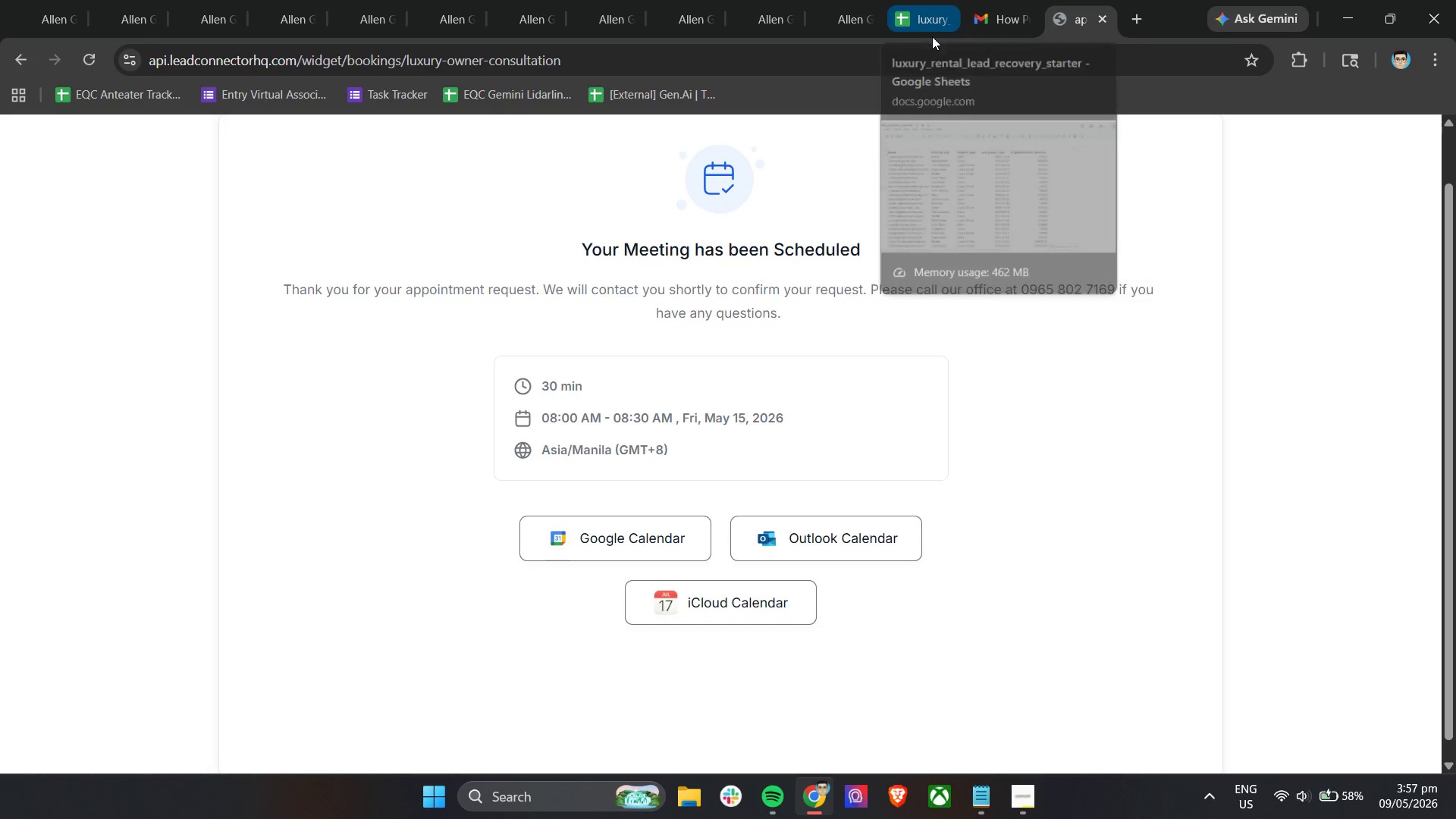 
wait(6.4)
 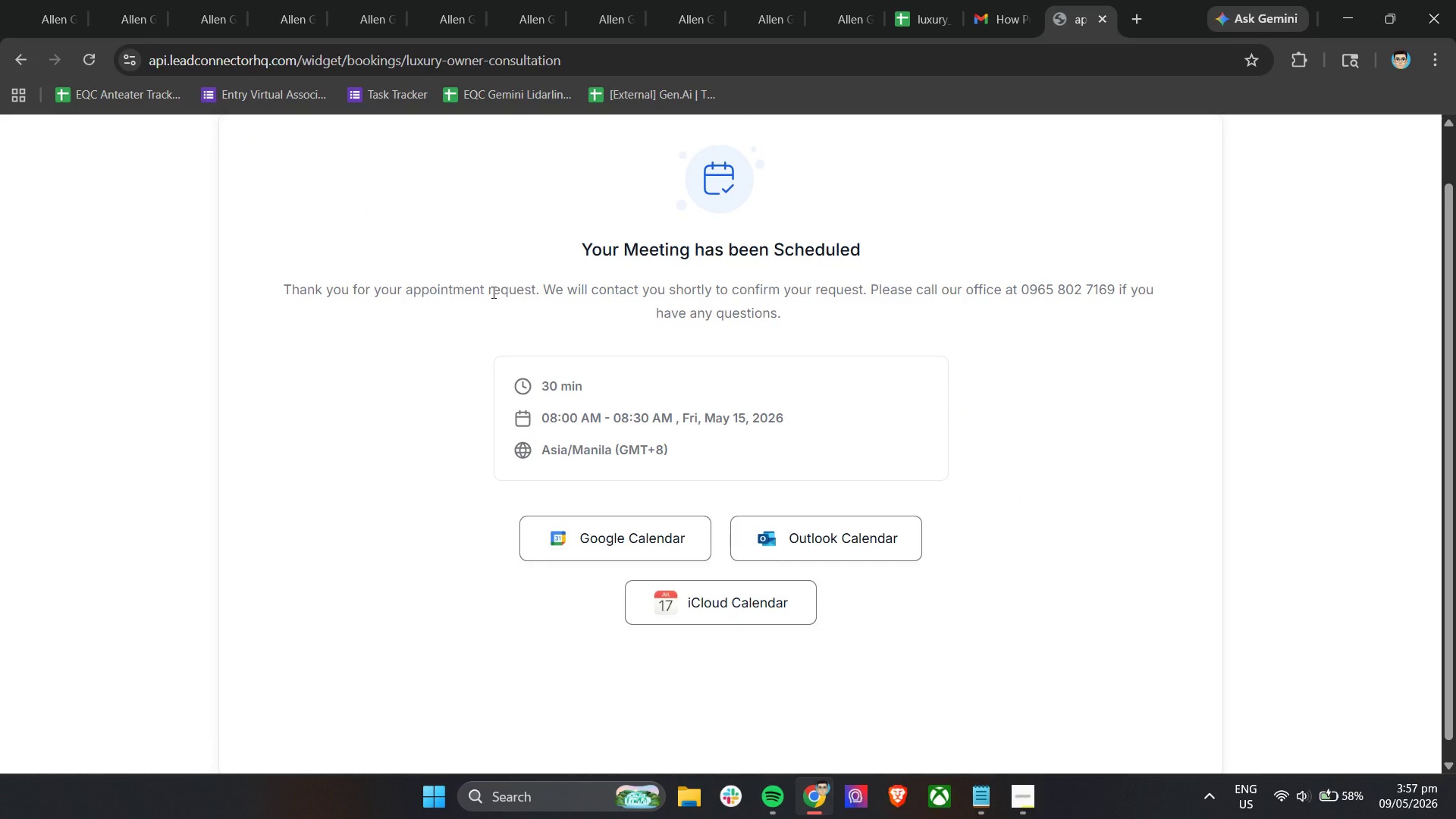 
left_click([1008, 0])
 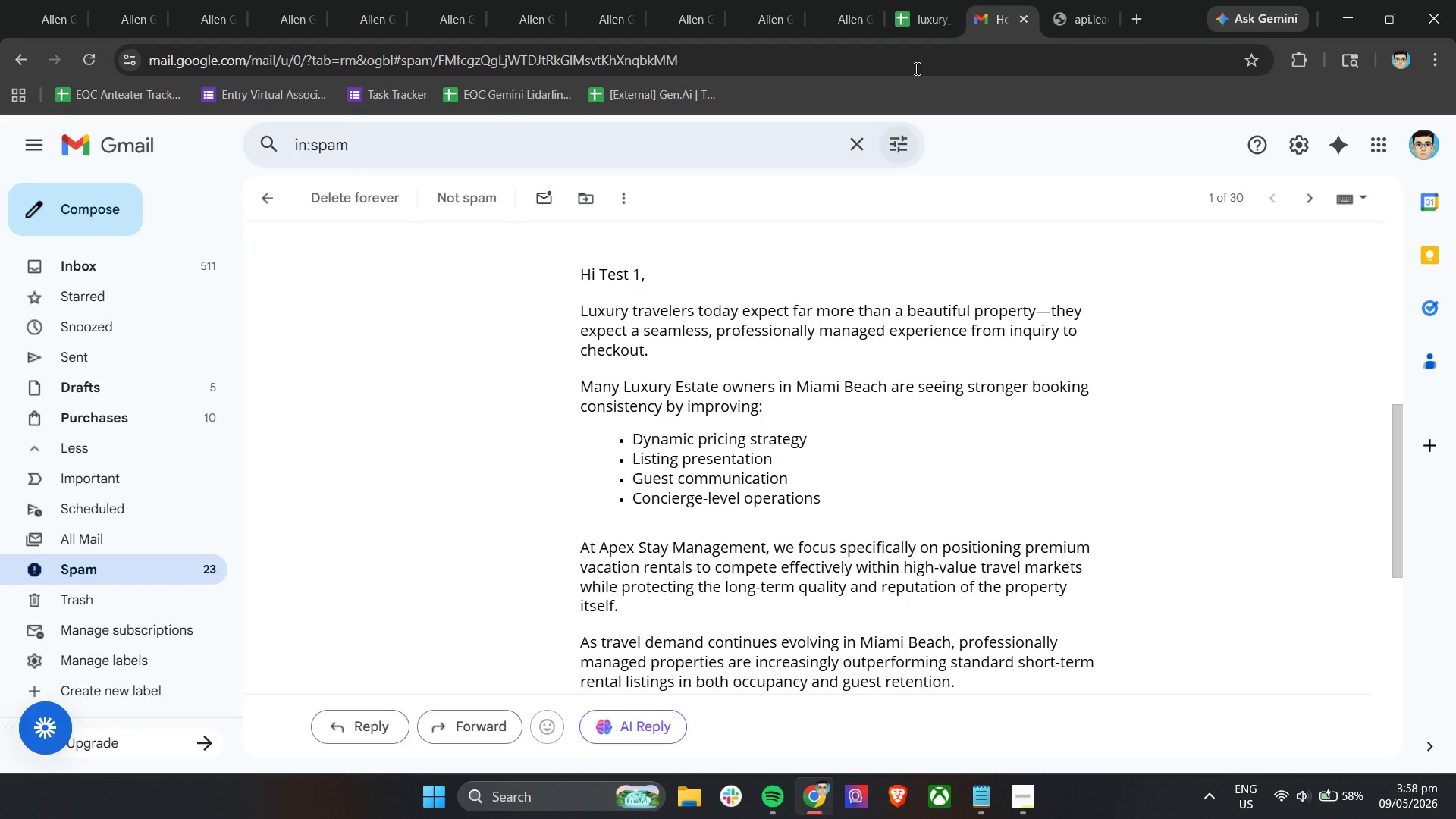 
left_click([949, 0])
 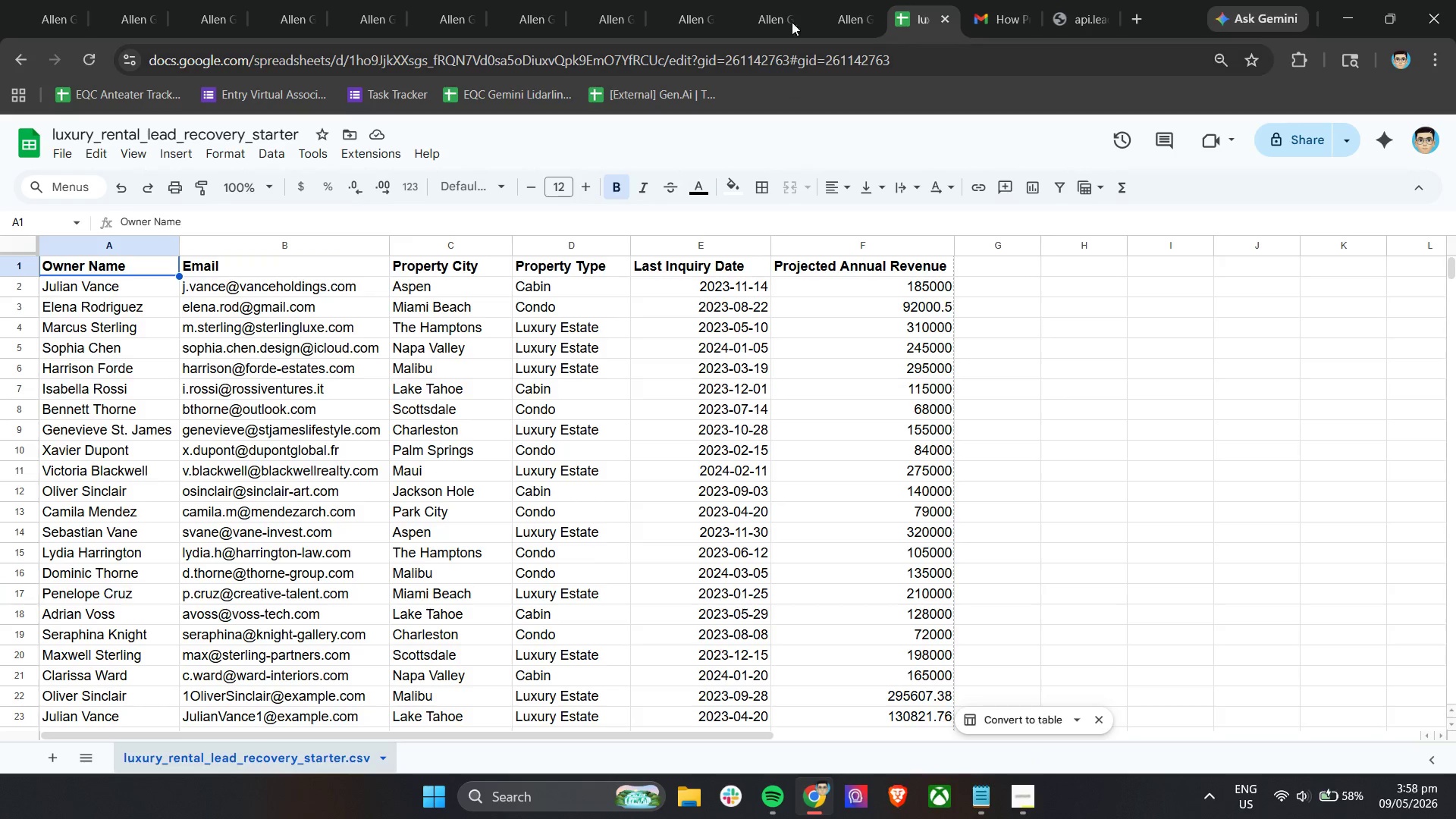 
left_click([845, 0])
 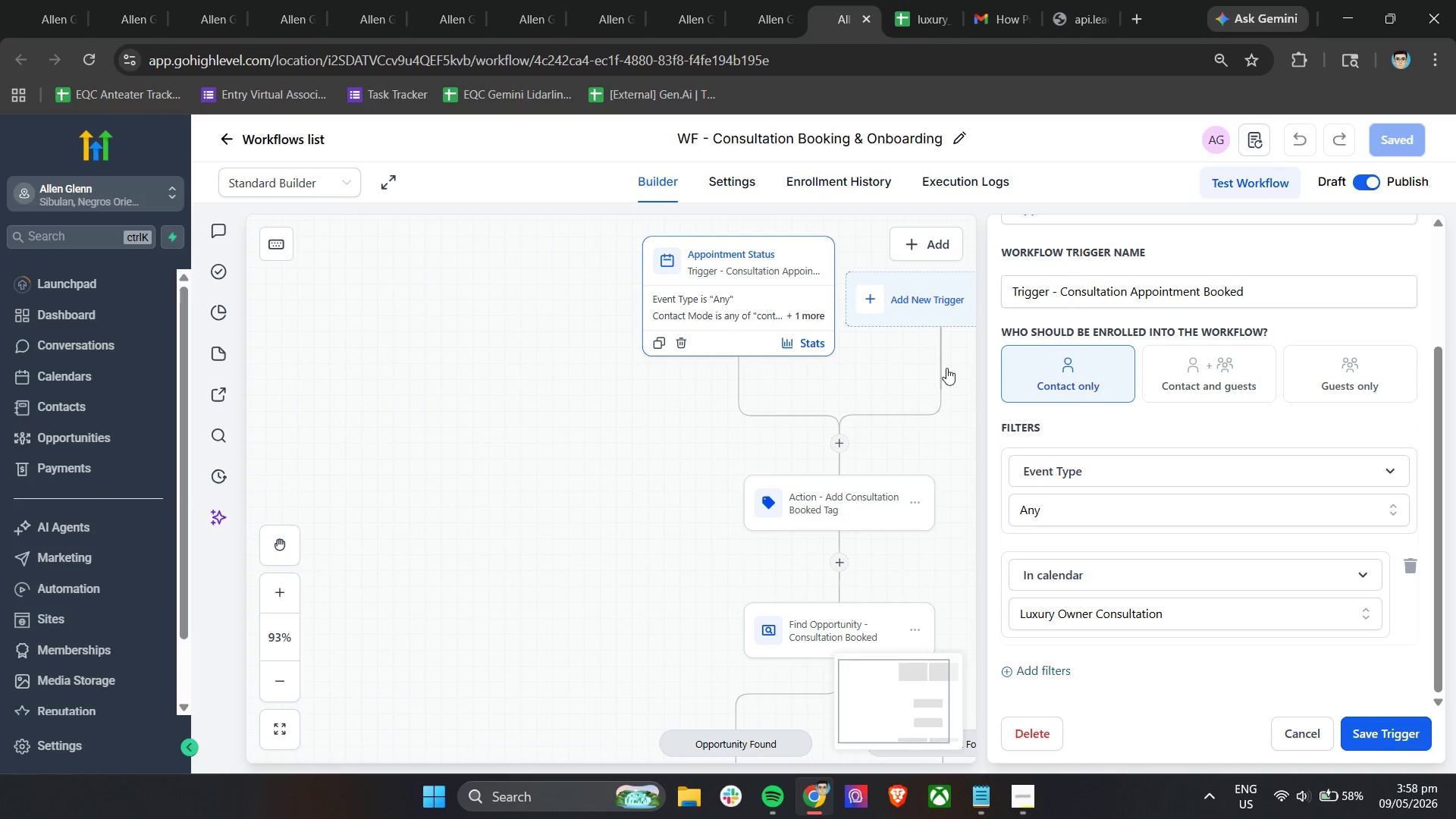 
left_click([958, 190])
 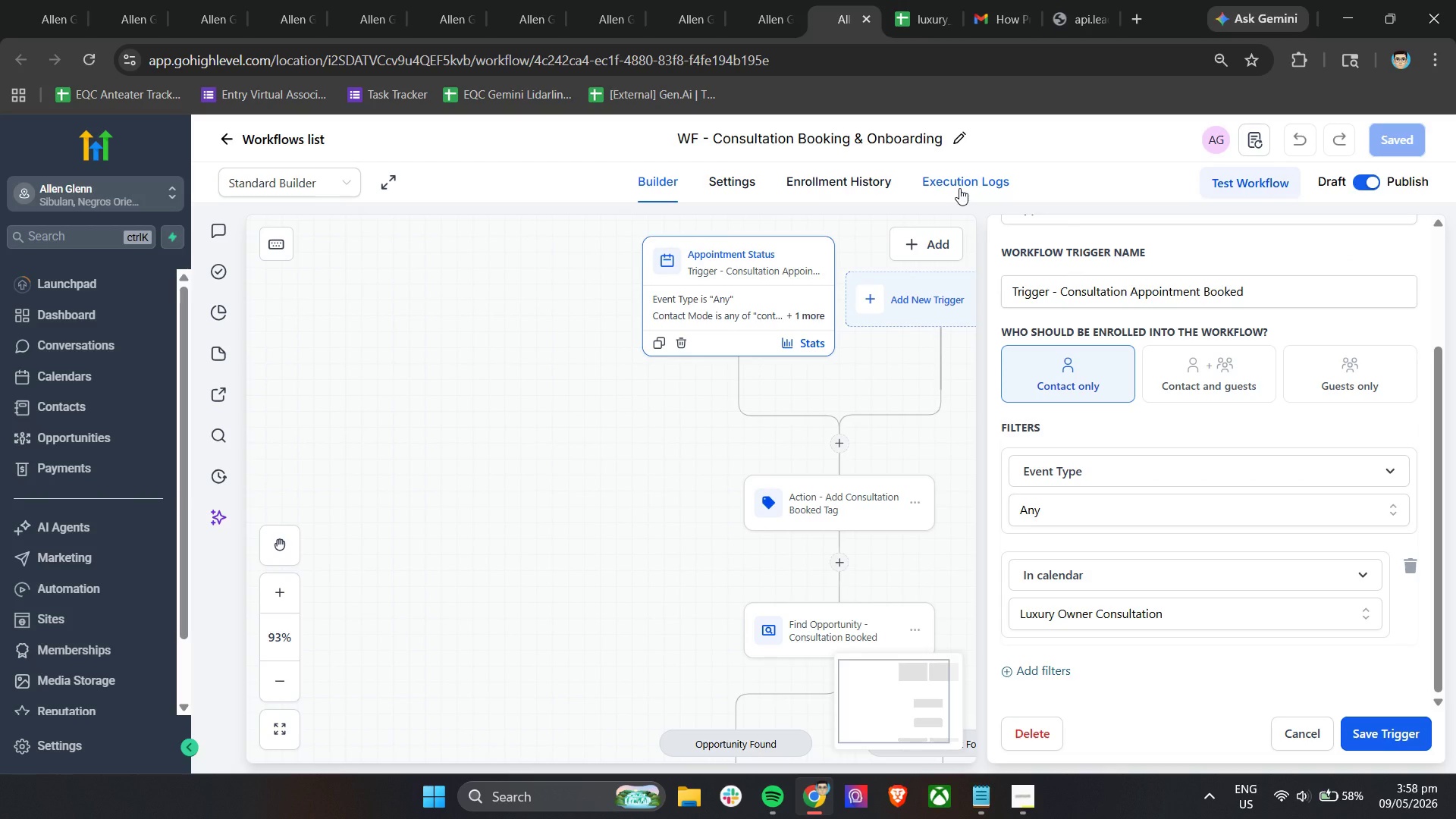 
left_click([959, 188])
 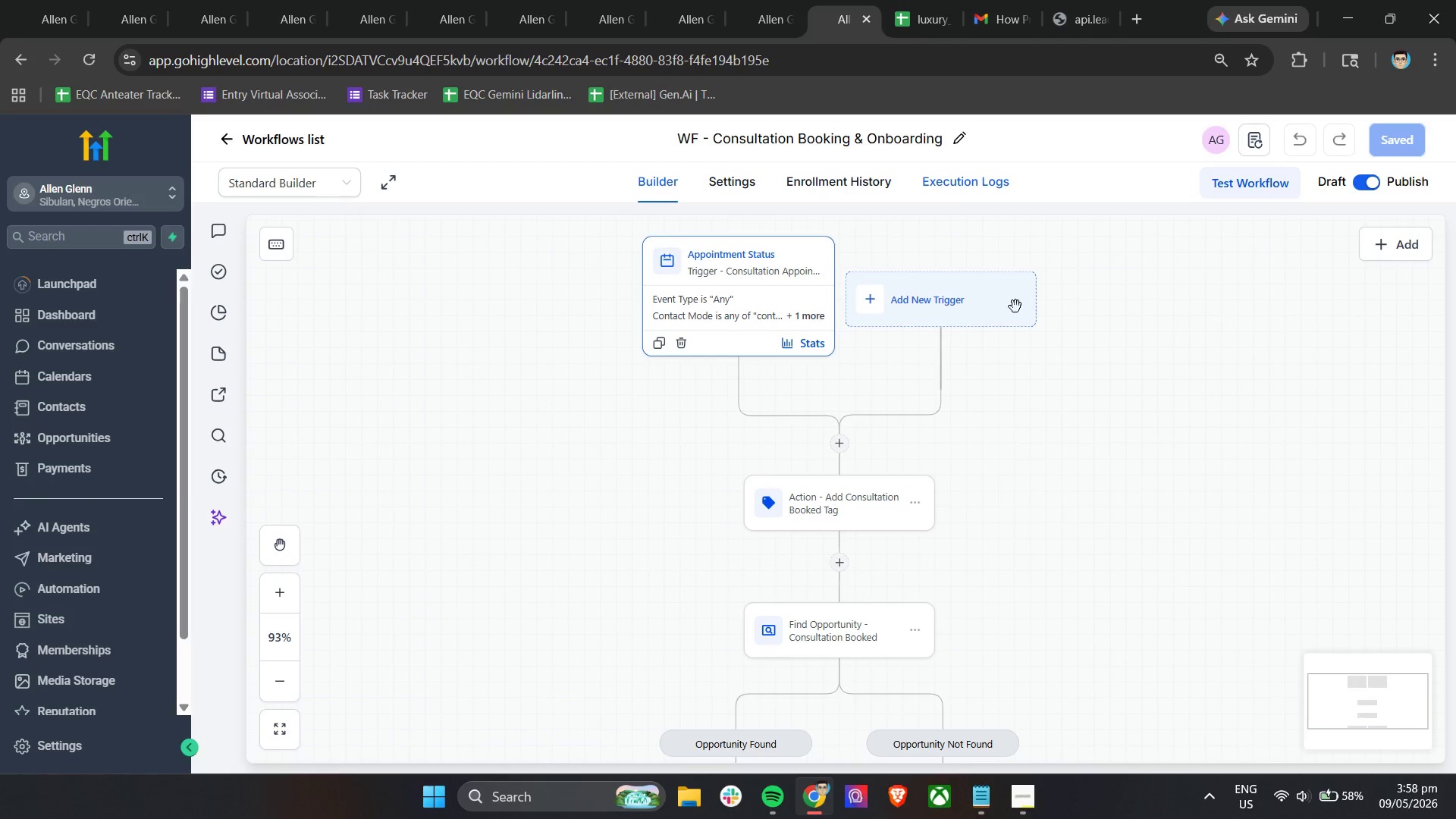 
scroll: coordinate [1100, 472], scroll_direction: down, amount: 4.0
 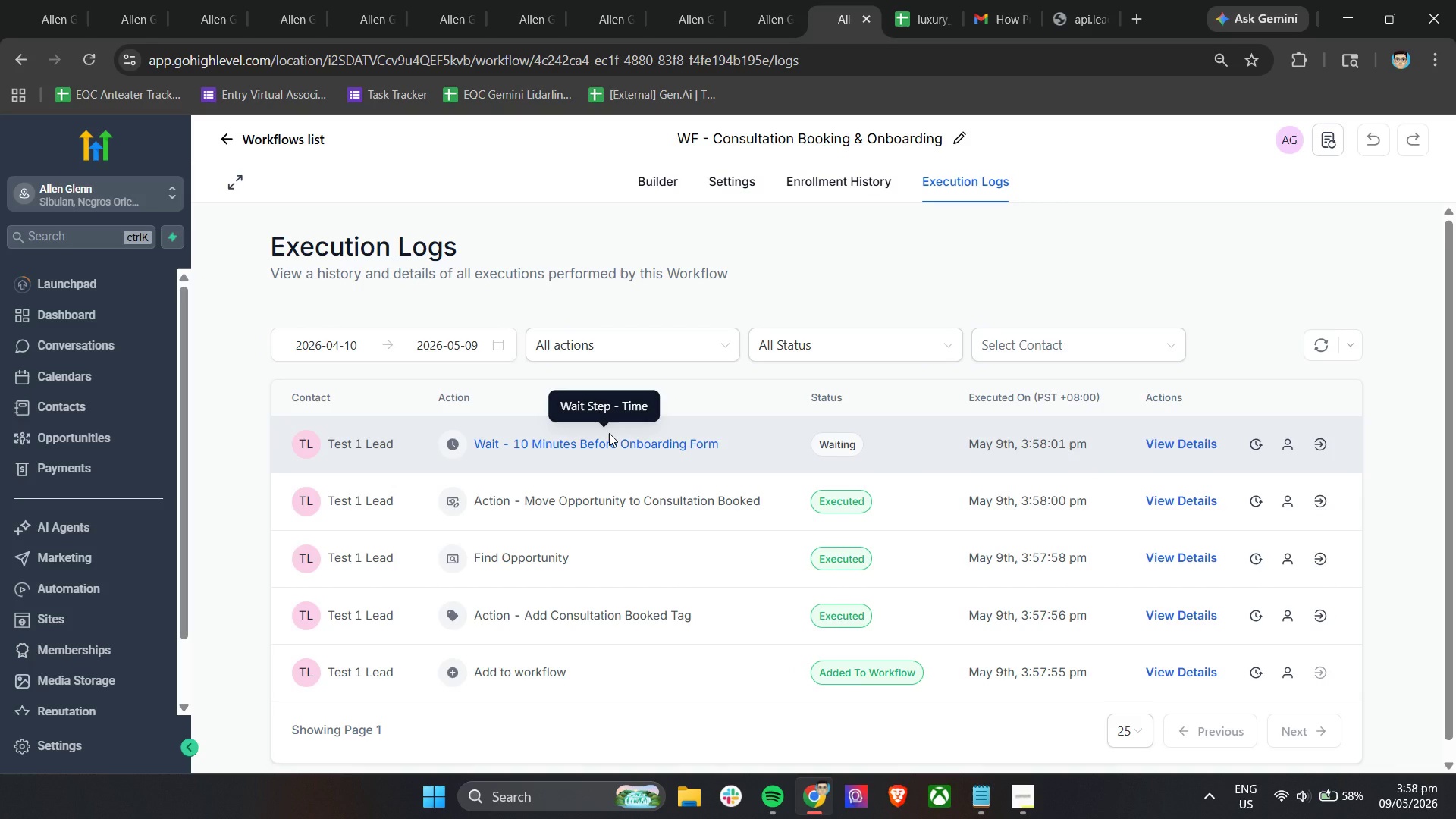 
wait(7.41)
 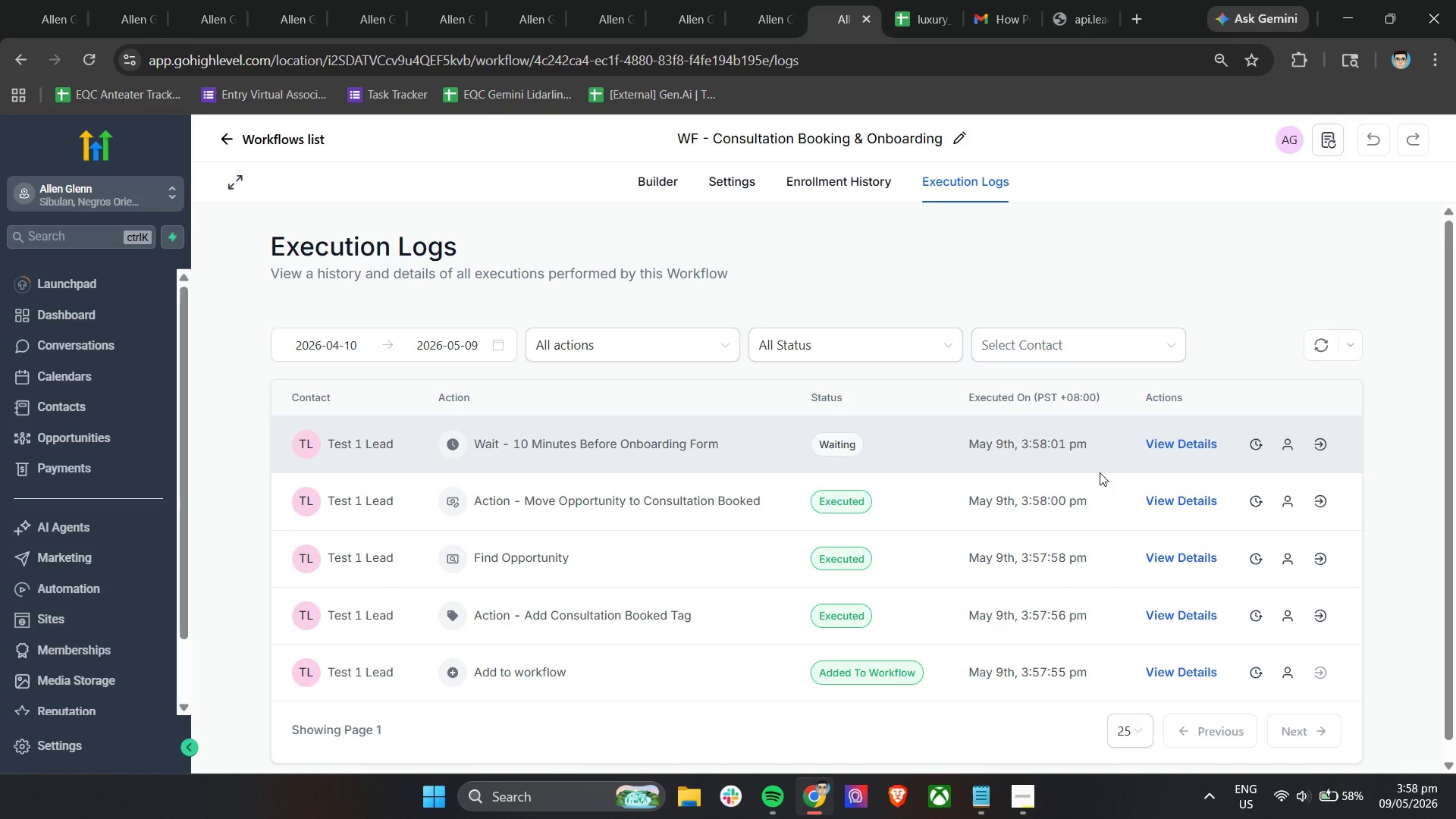 
left_click([1015, 0])
 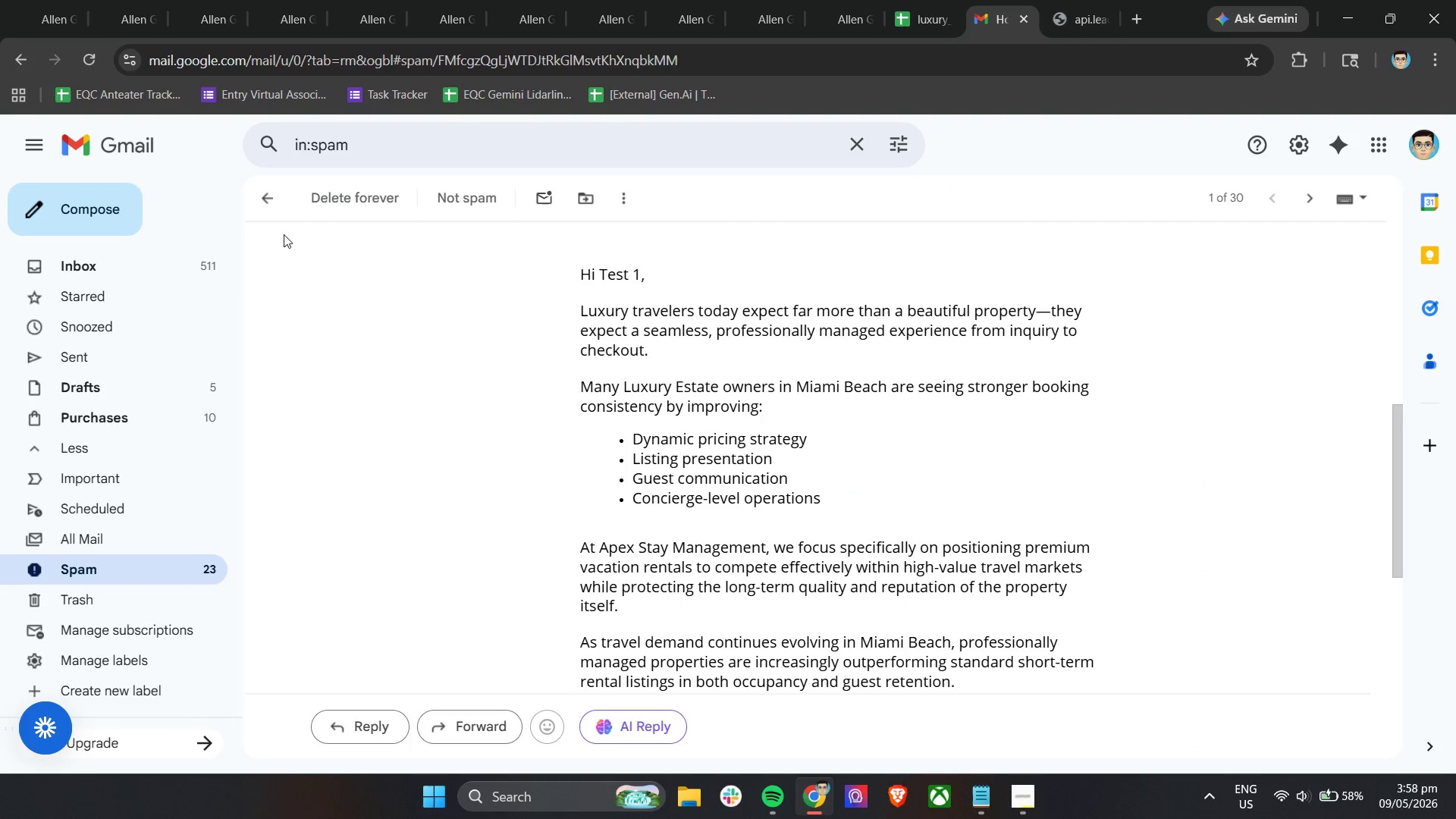 
left_click([268, 193])
 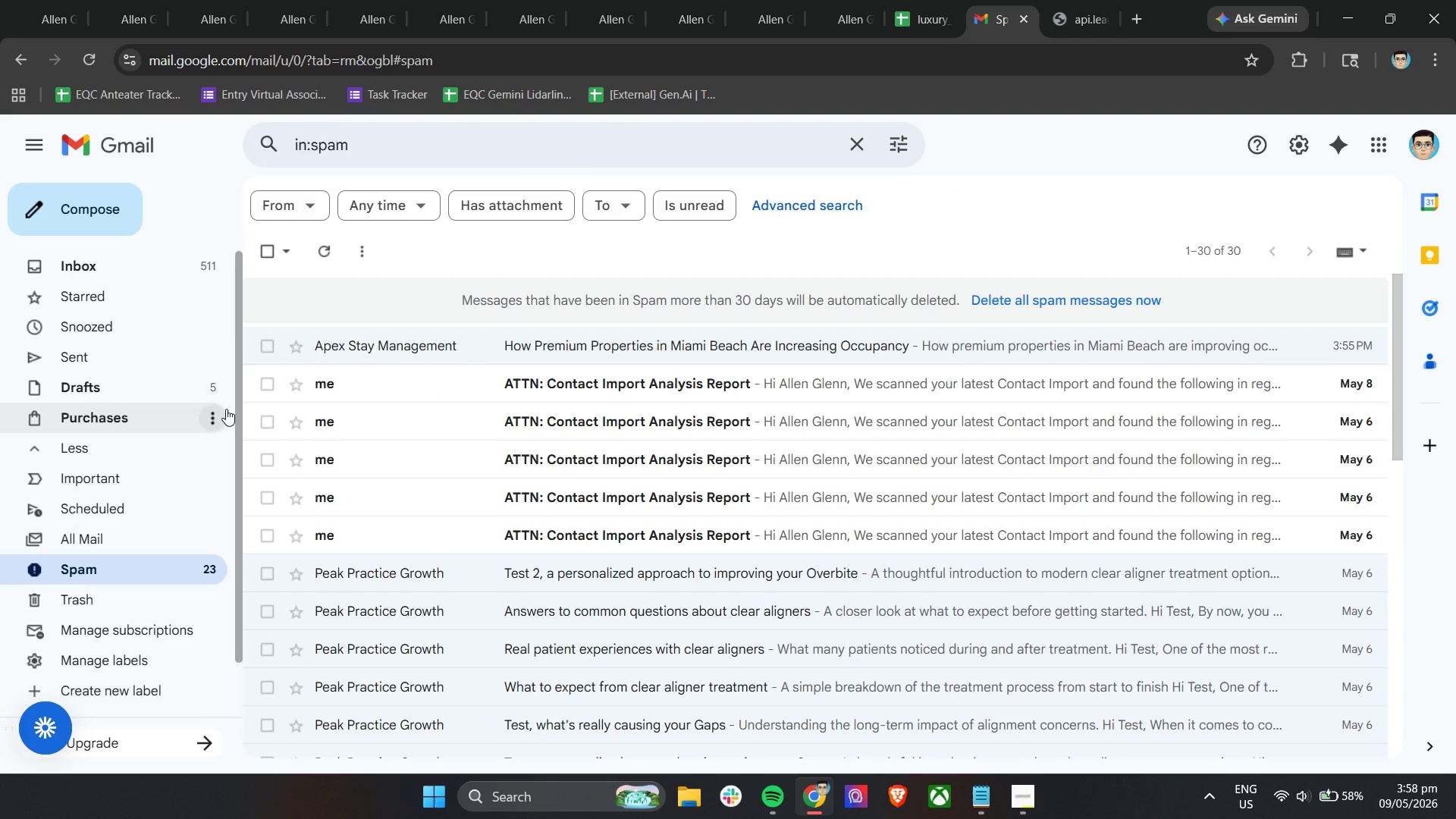 
left_click([309, 249])
 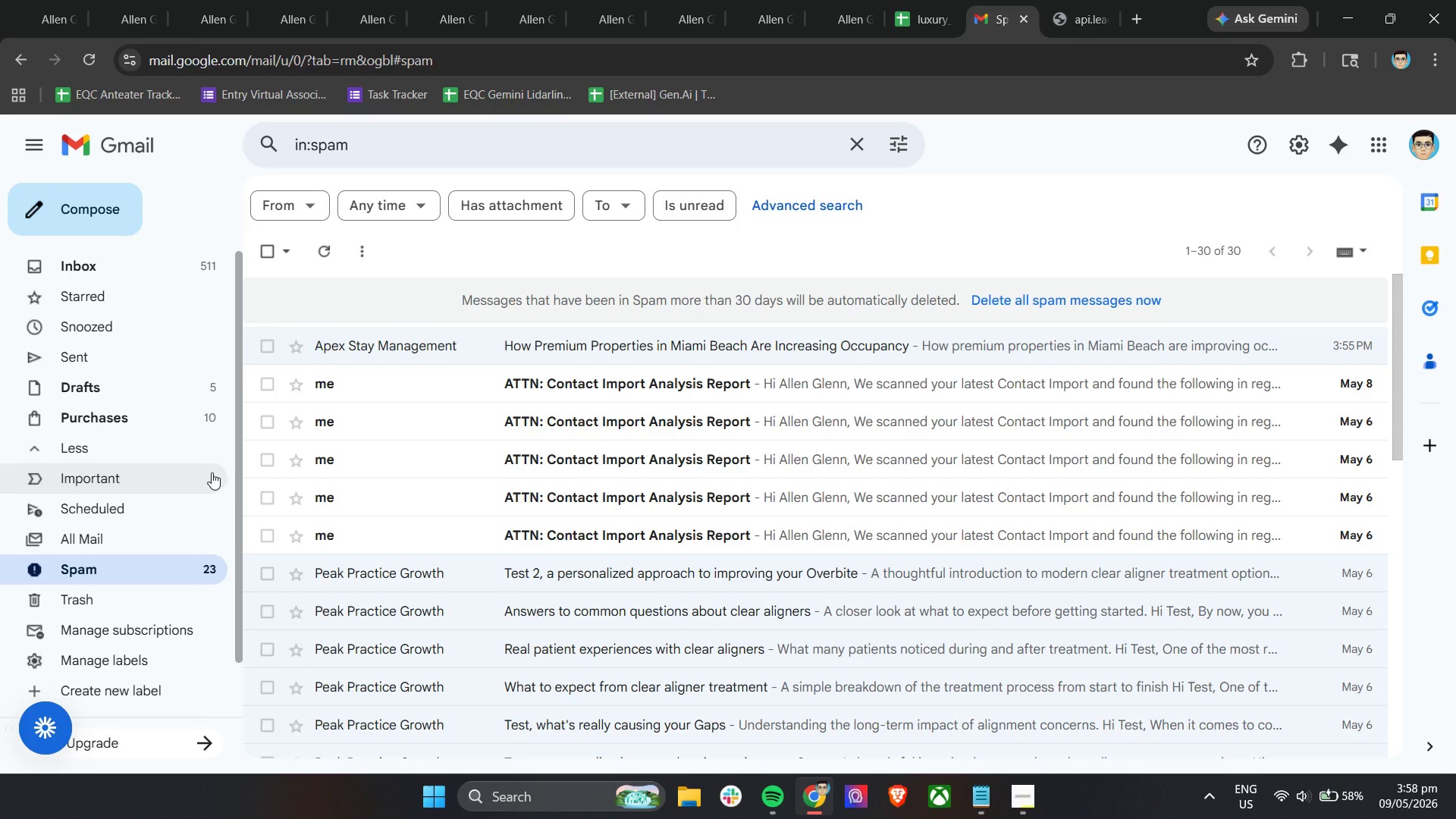 
left_click([171, 264])
 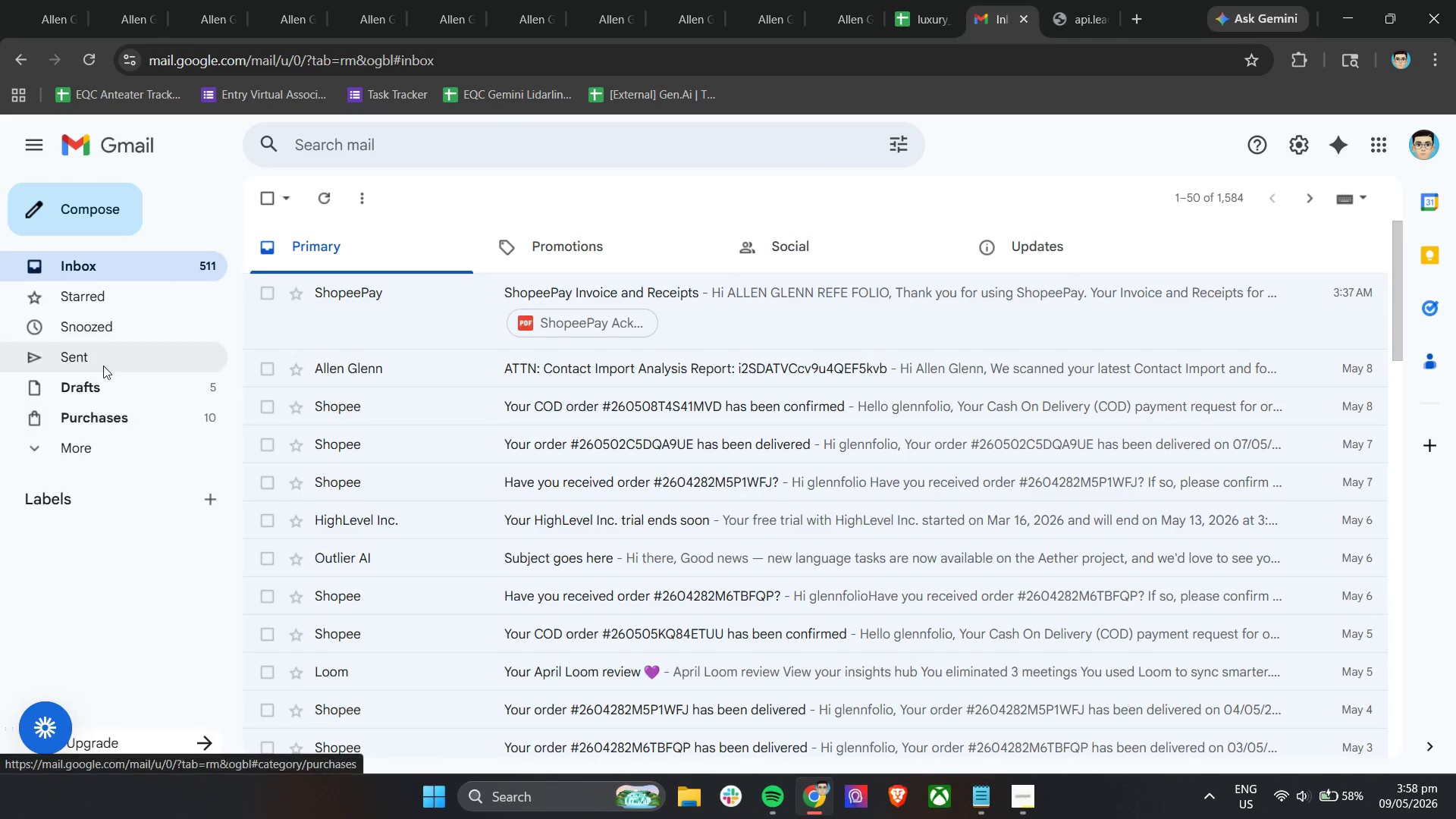 
scroll: coordinate [157, 331], scroll_direction: up, amount: 4.0
 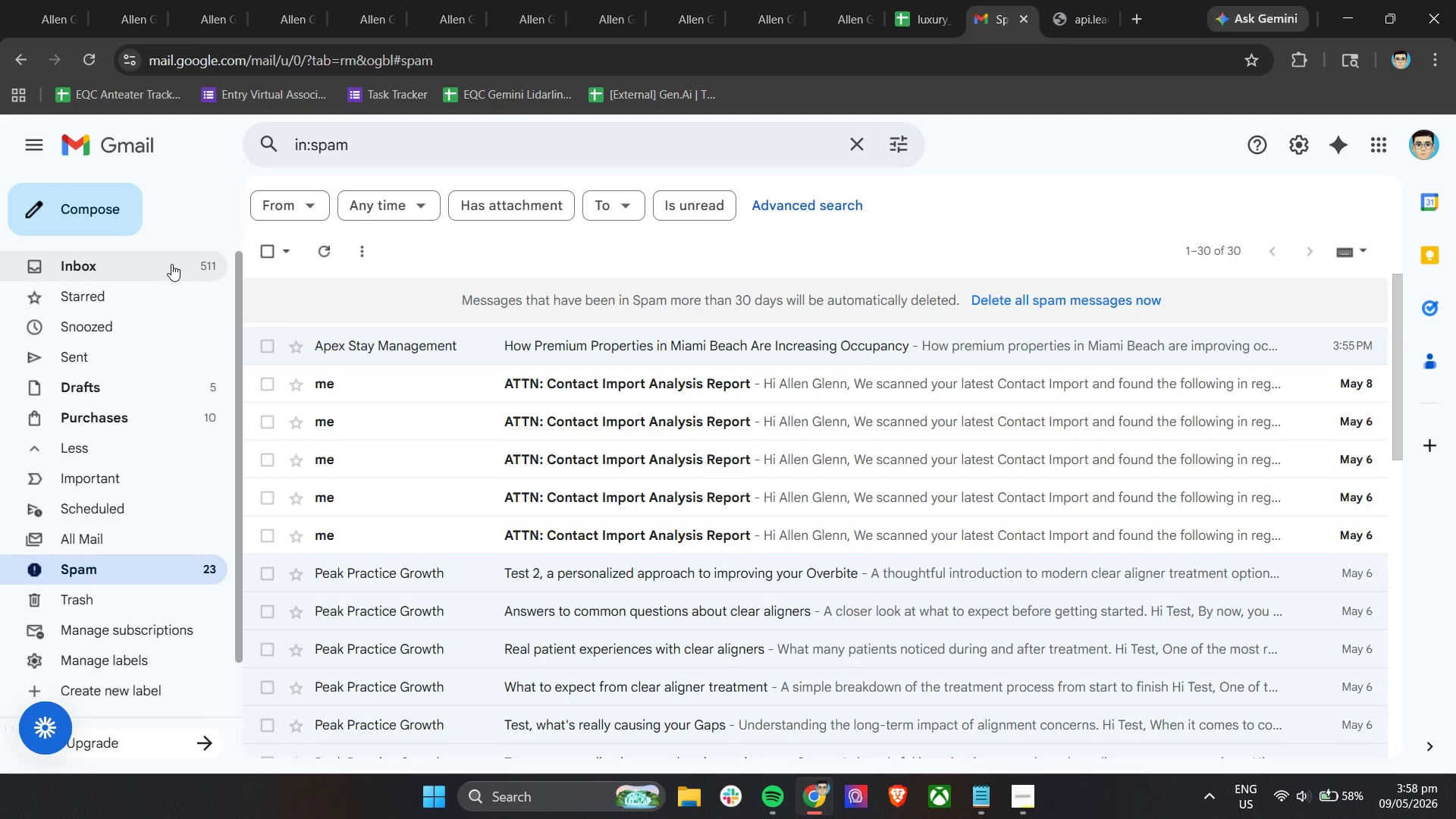 
left_click([594, 235])
 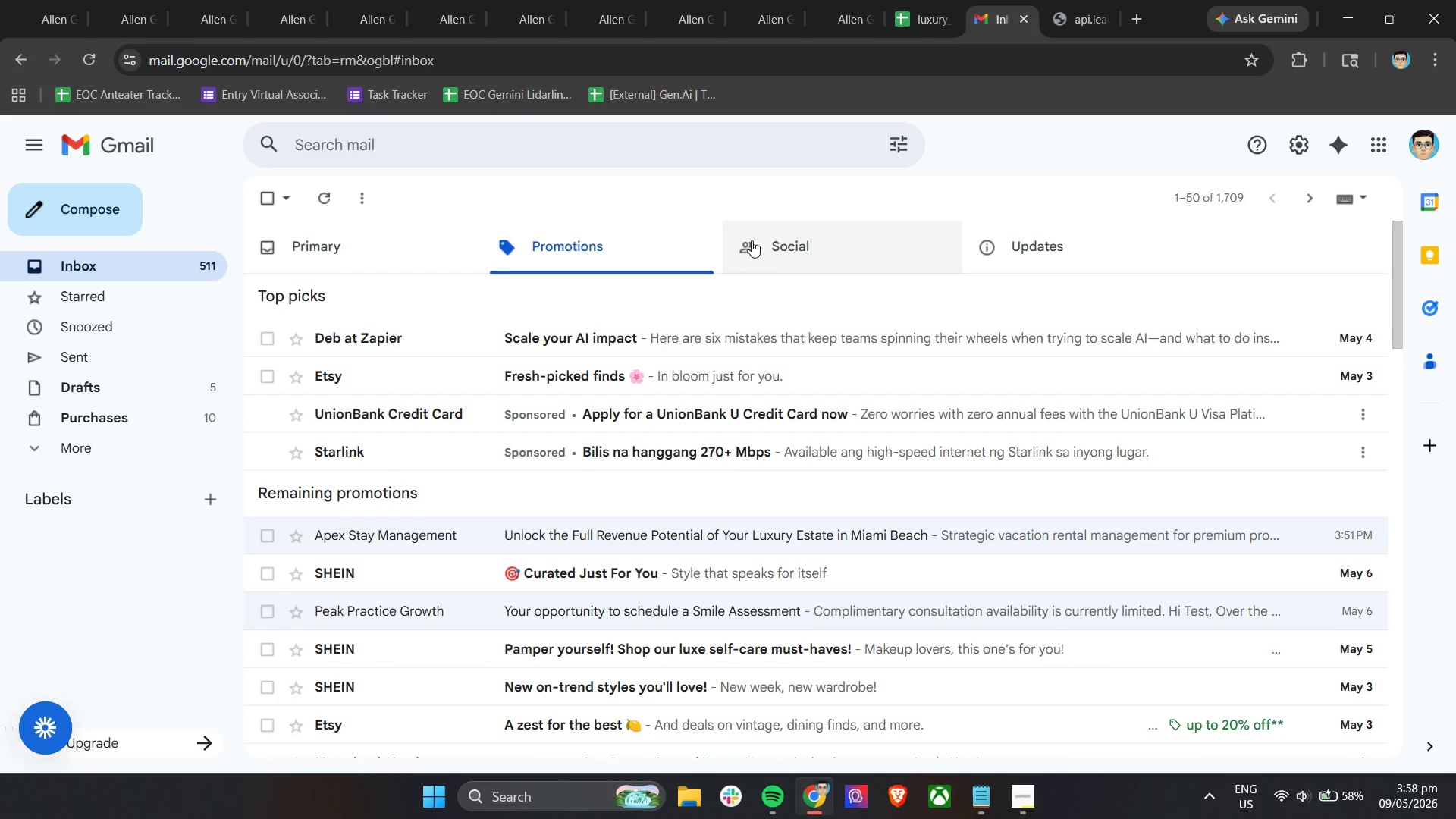 
left_click([801, 257])
 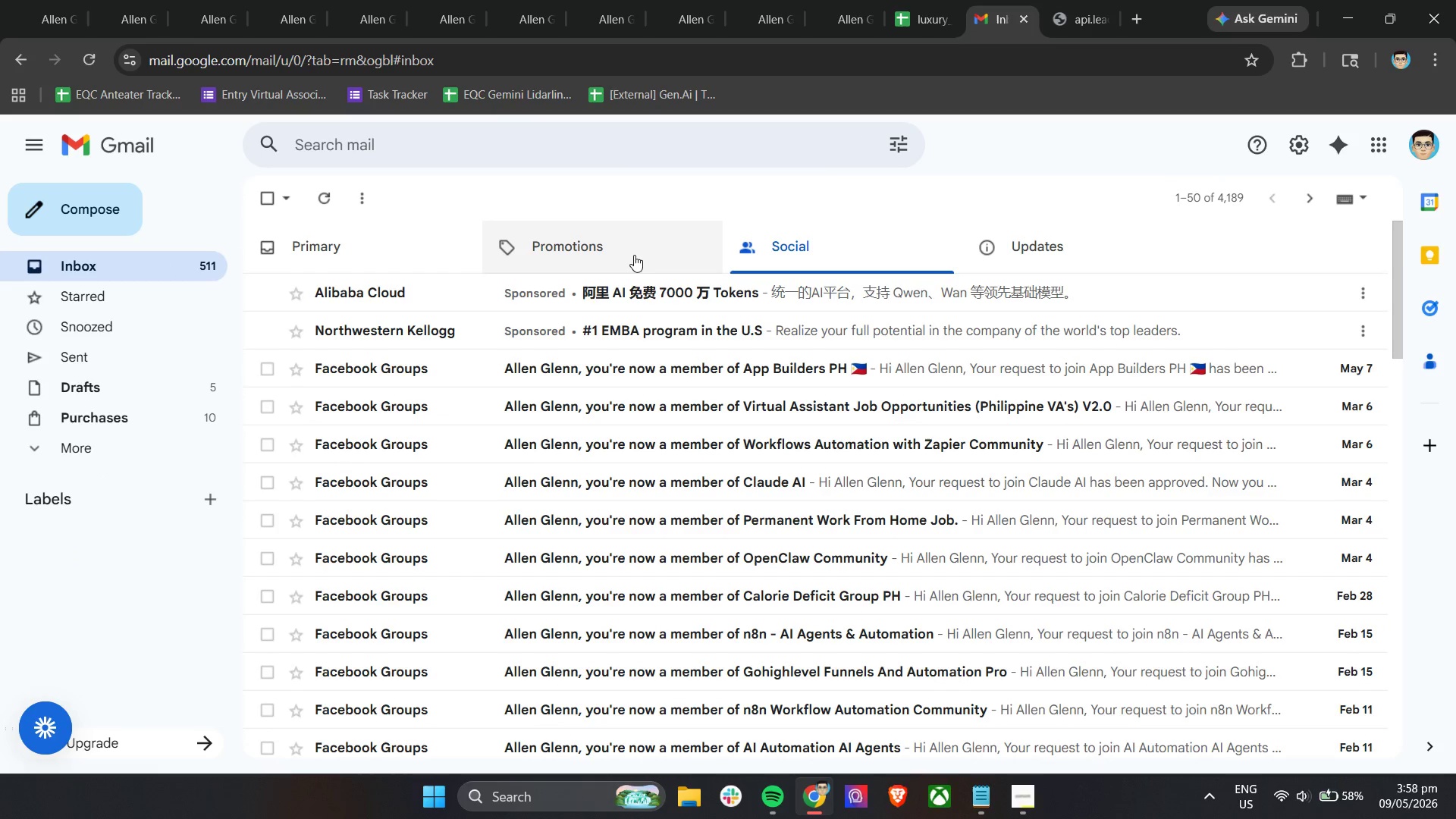 
left_click([625, 246])
 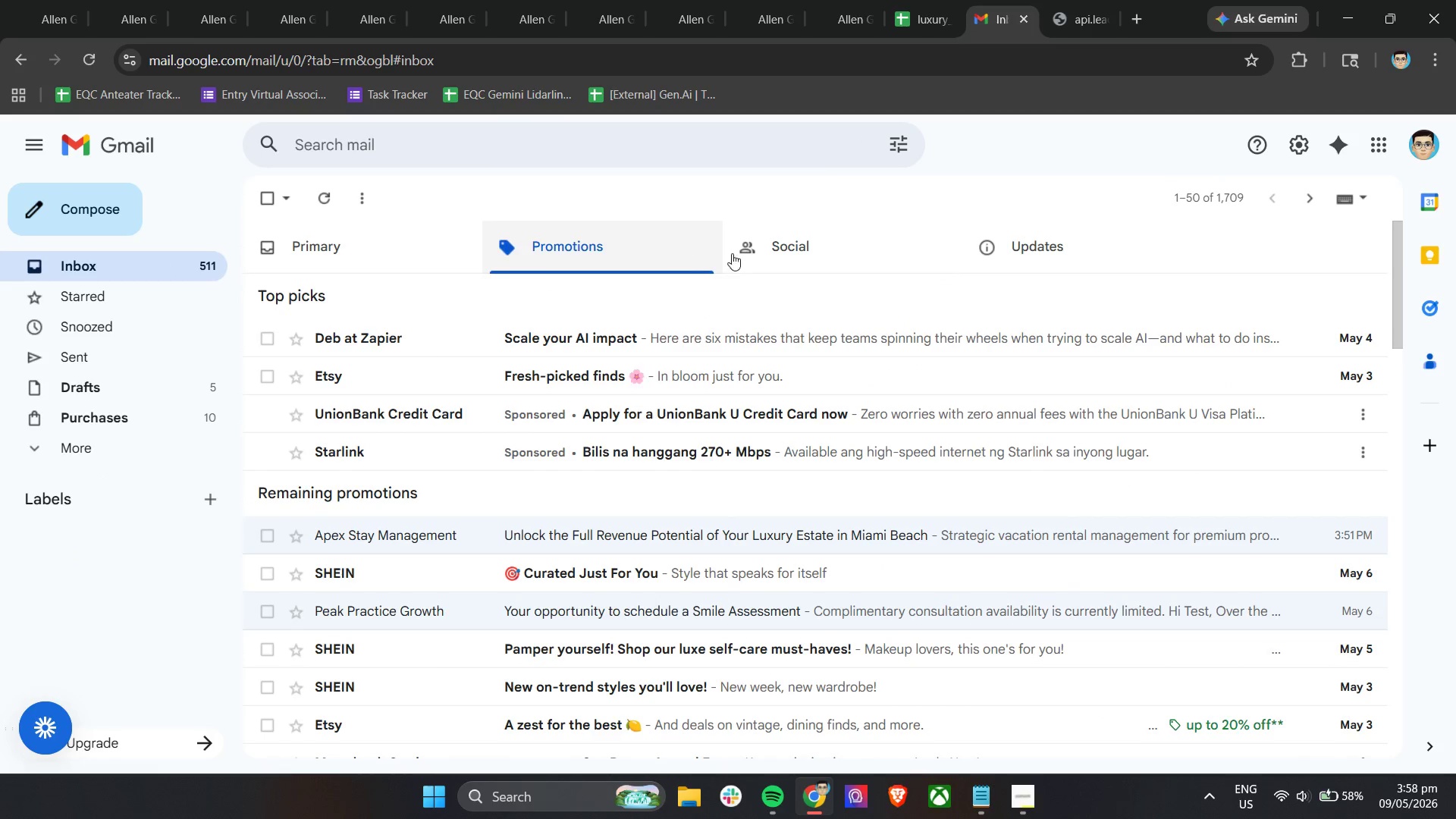 
left_click([808, 258])
 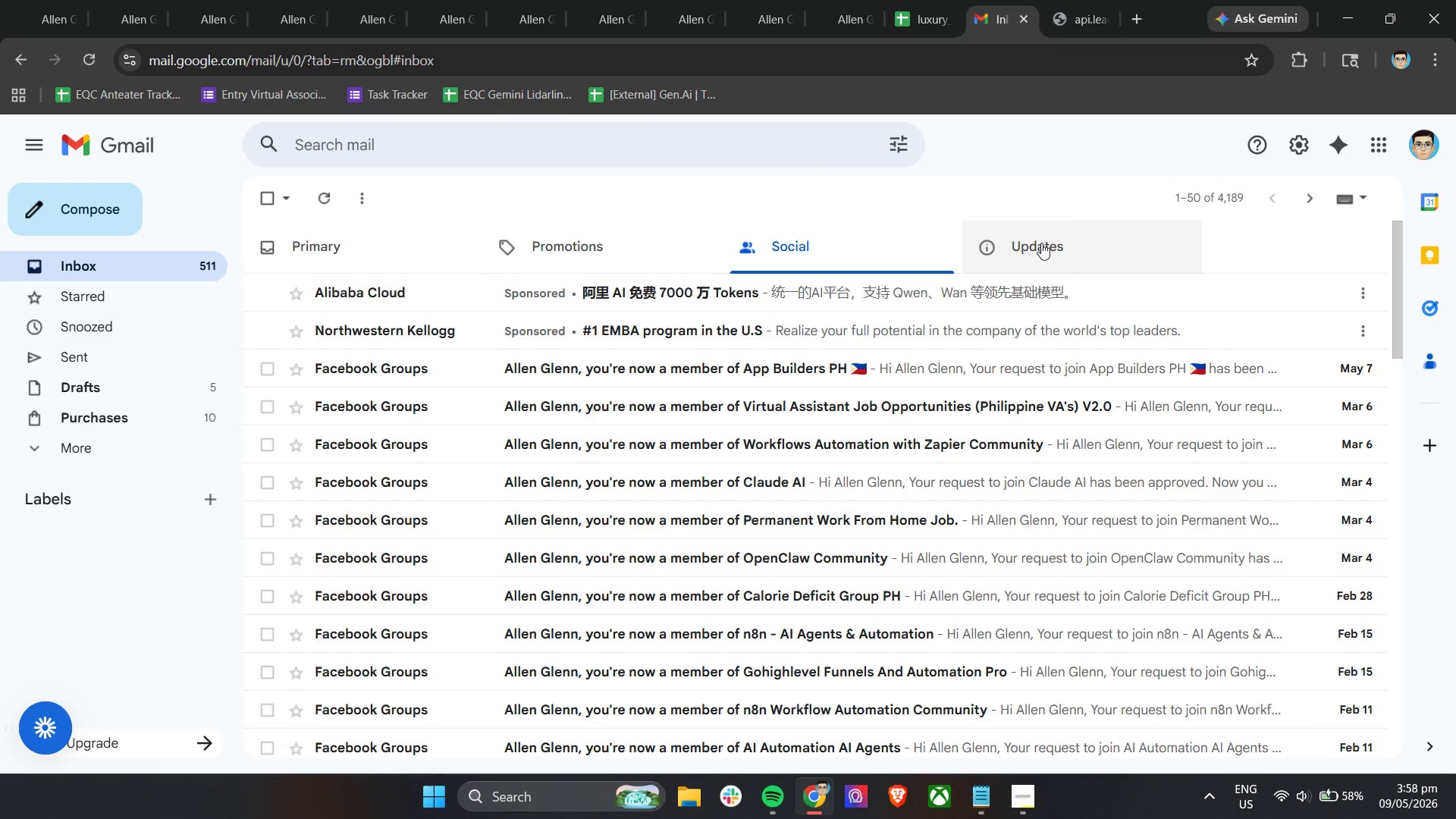 
left_click([1041, 243])
 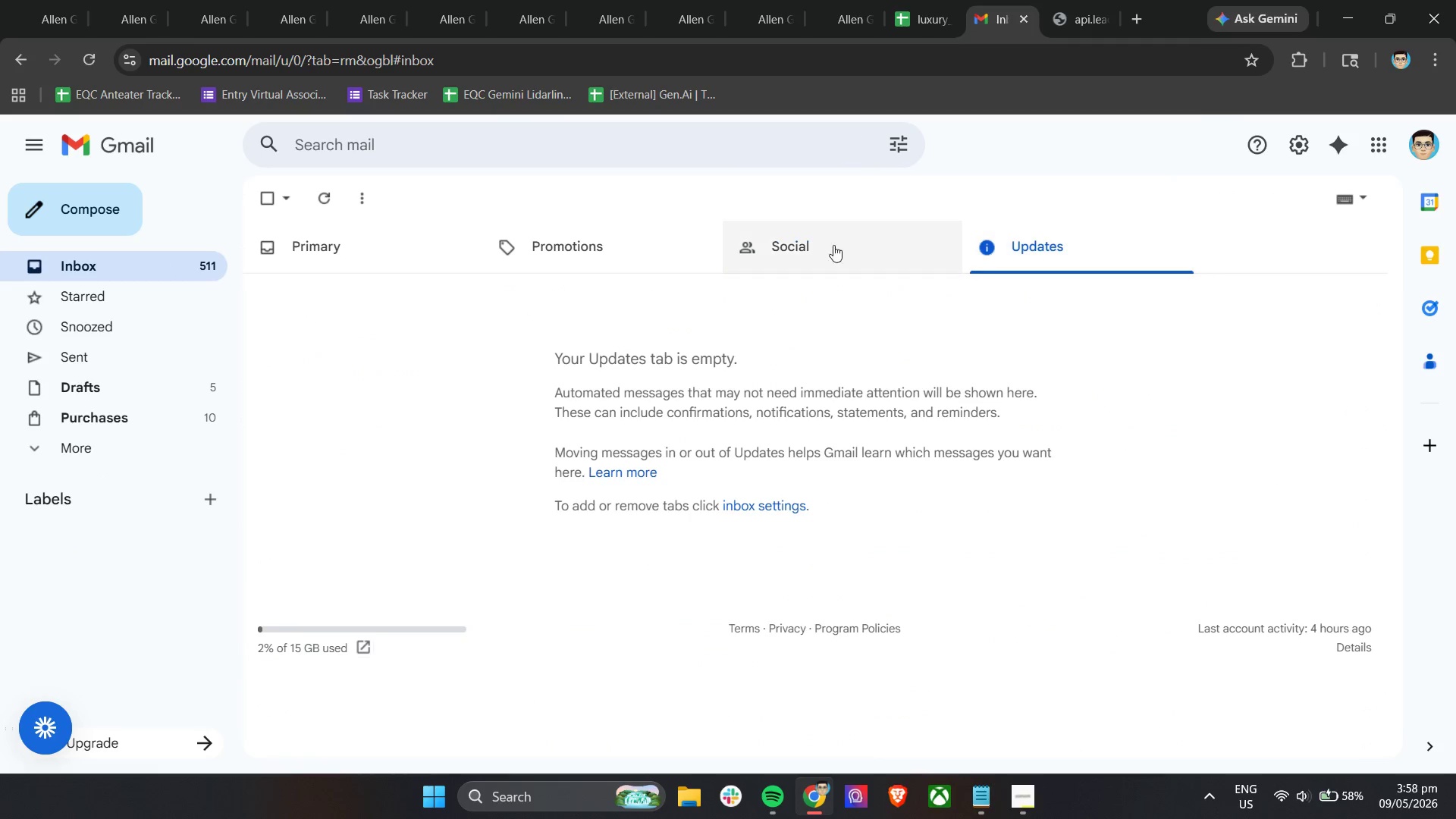 
left_click([817, 248])
 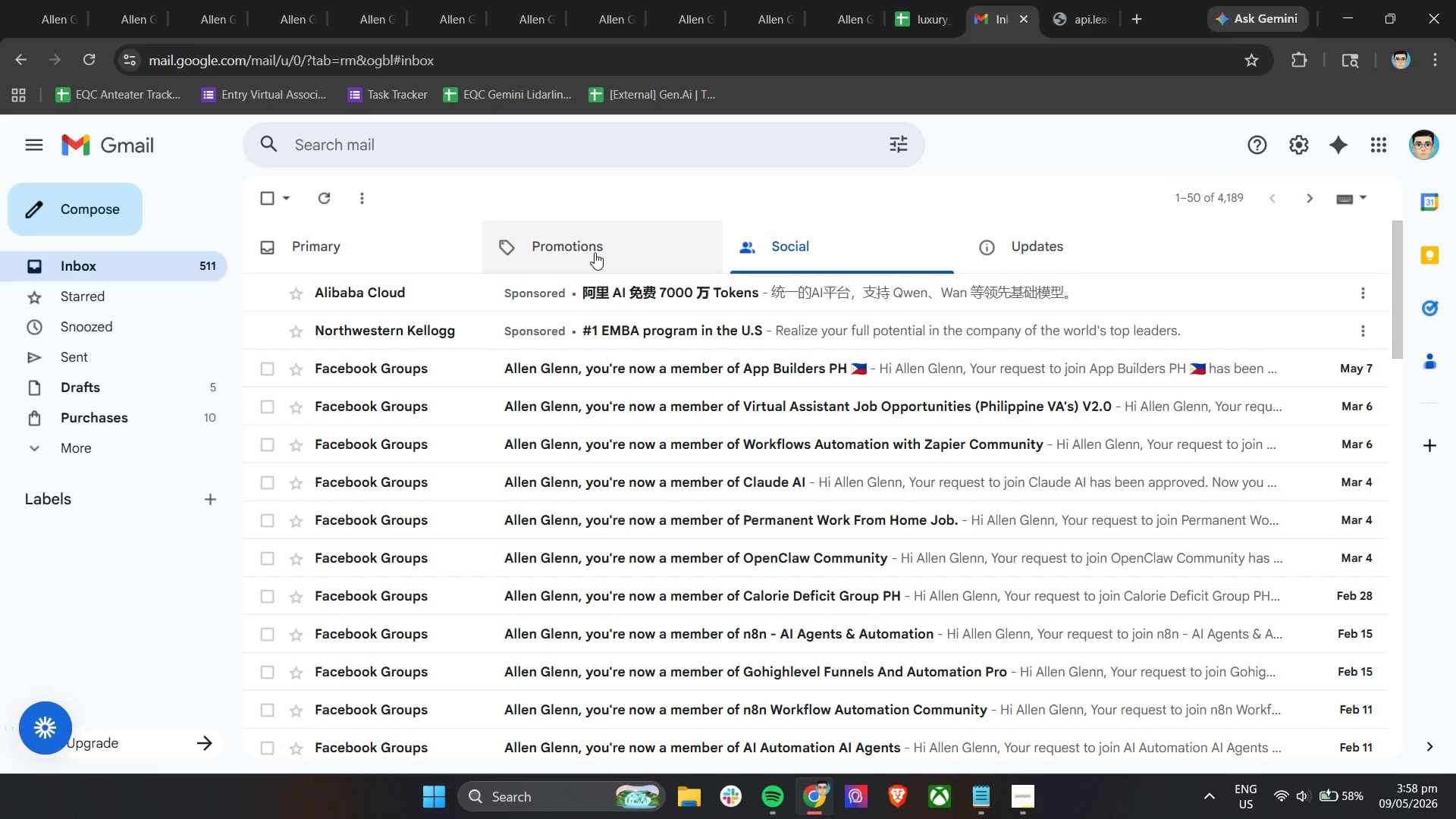 
left_click_drag(start_coordinate=[595, 253], to_coordinate=[591, 253])
 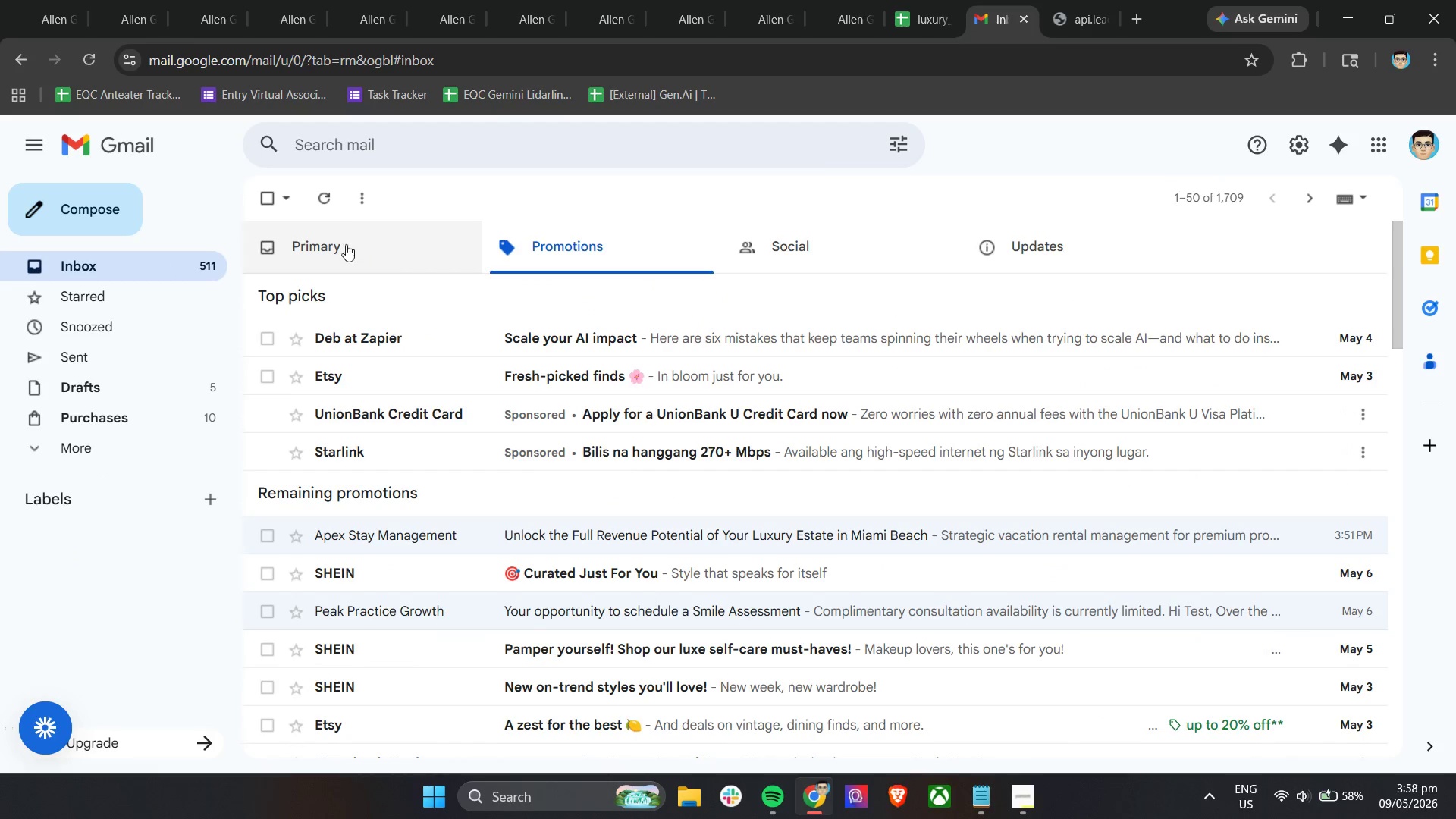 
left_click([337, 242])
 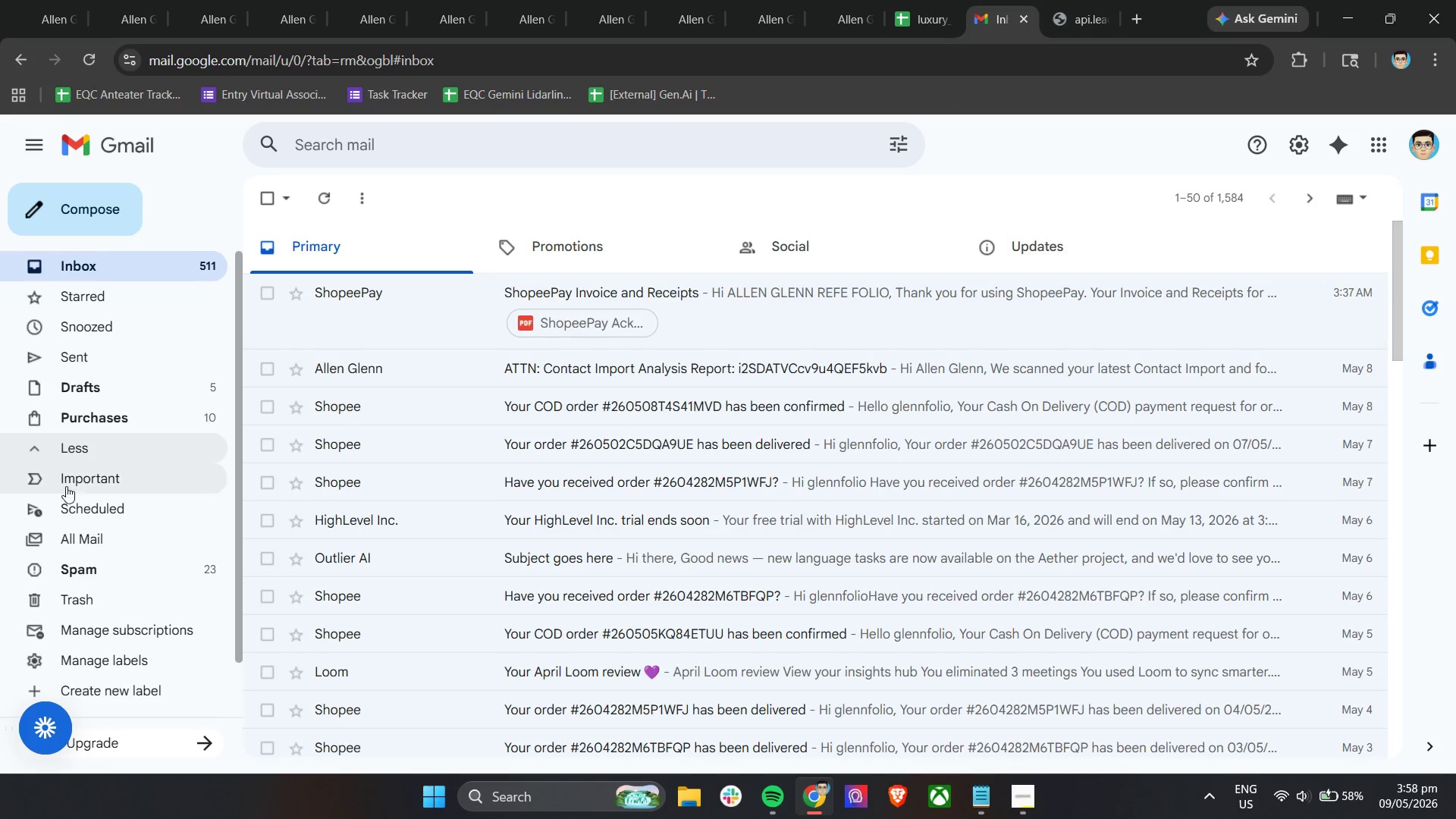 
left_click([93, 568])
 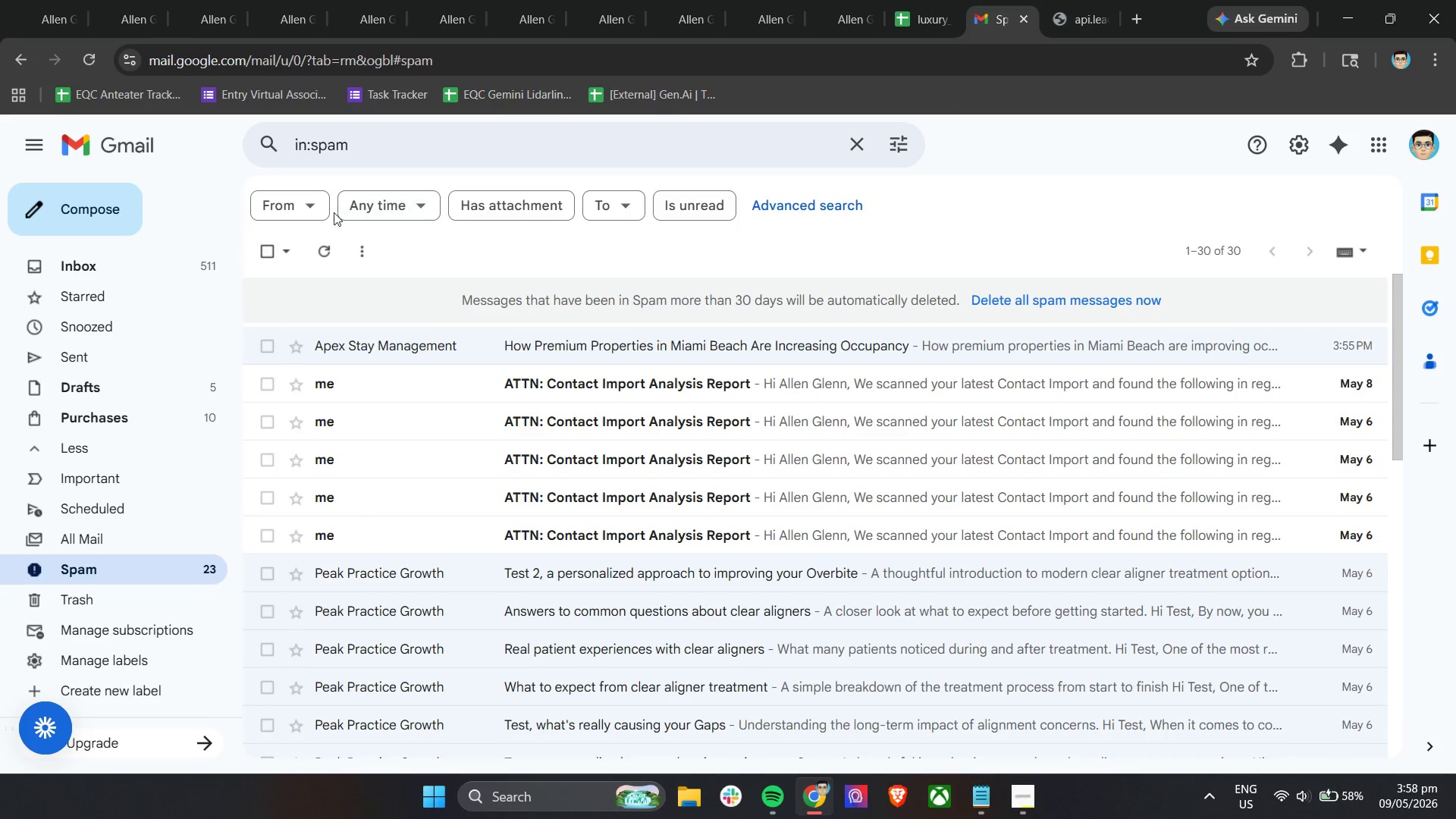 
left_click([322, 243])
 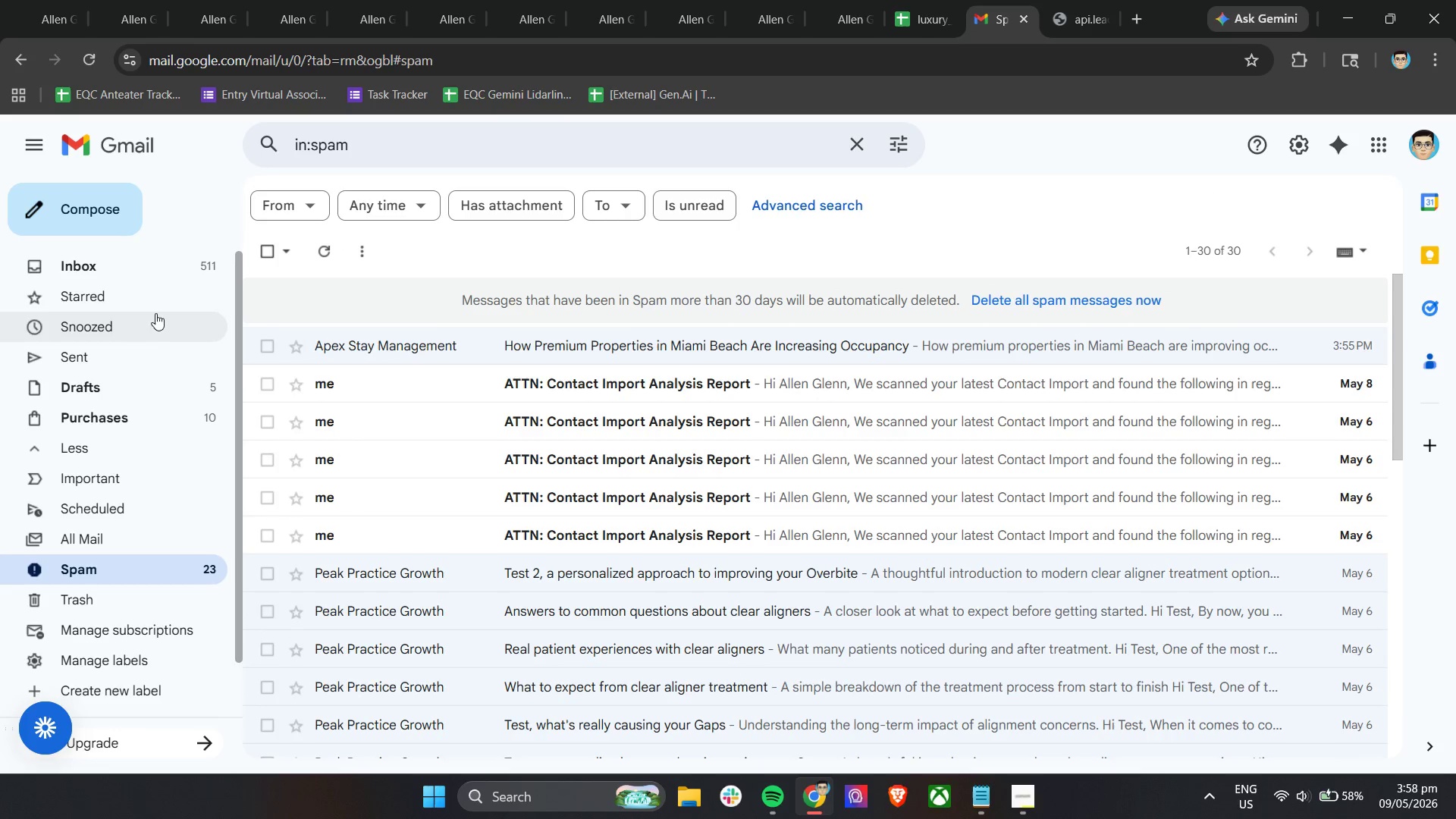 
left_click([142, 274])
 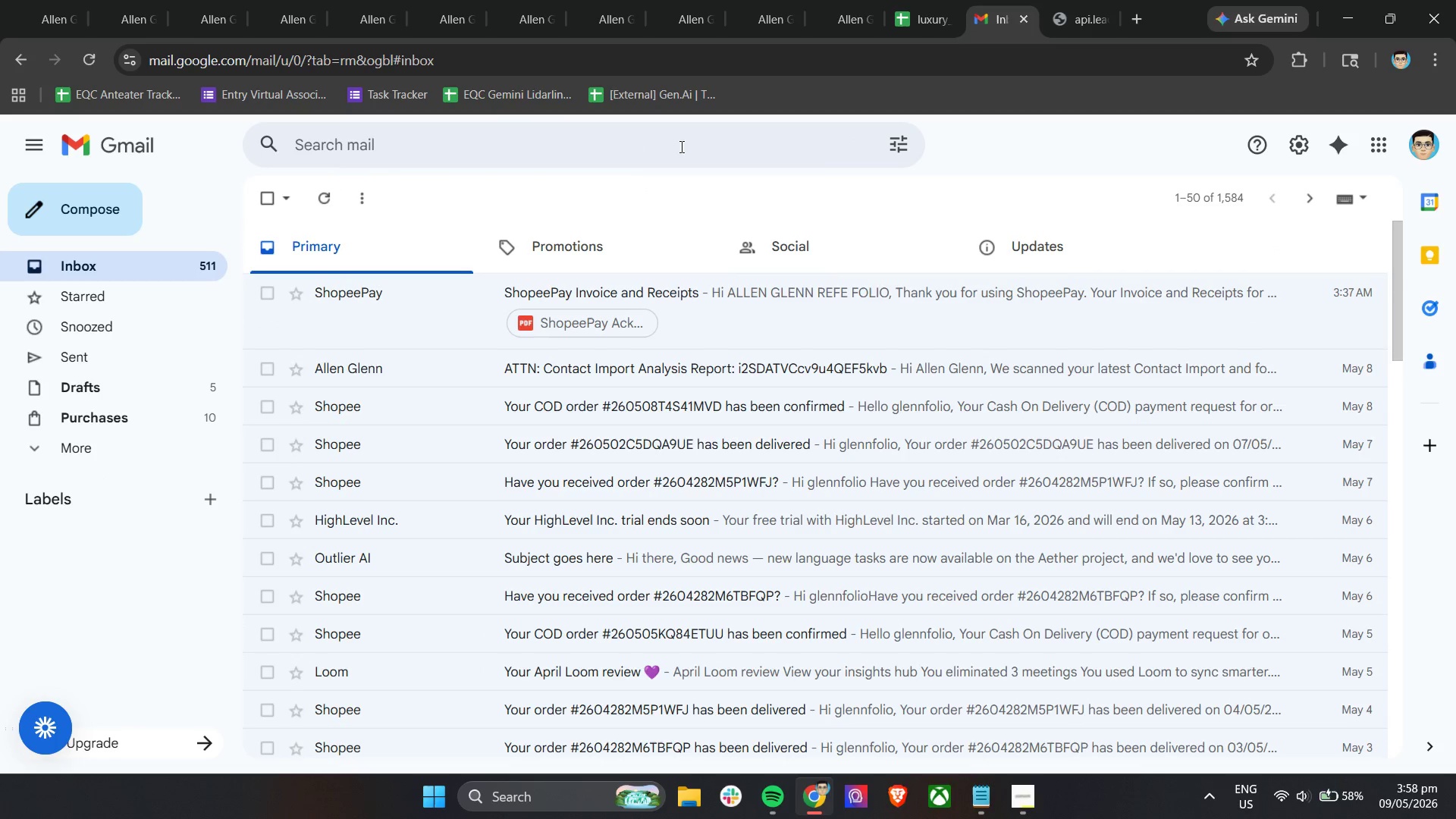 
left_click([118, 450])
 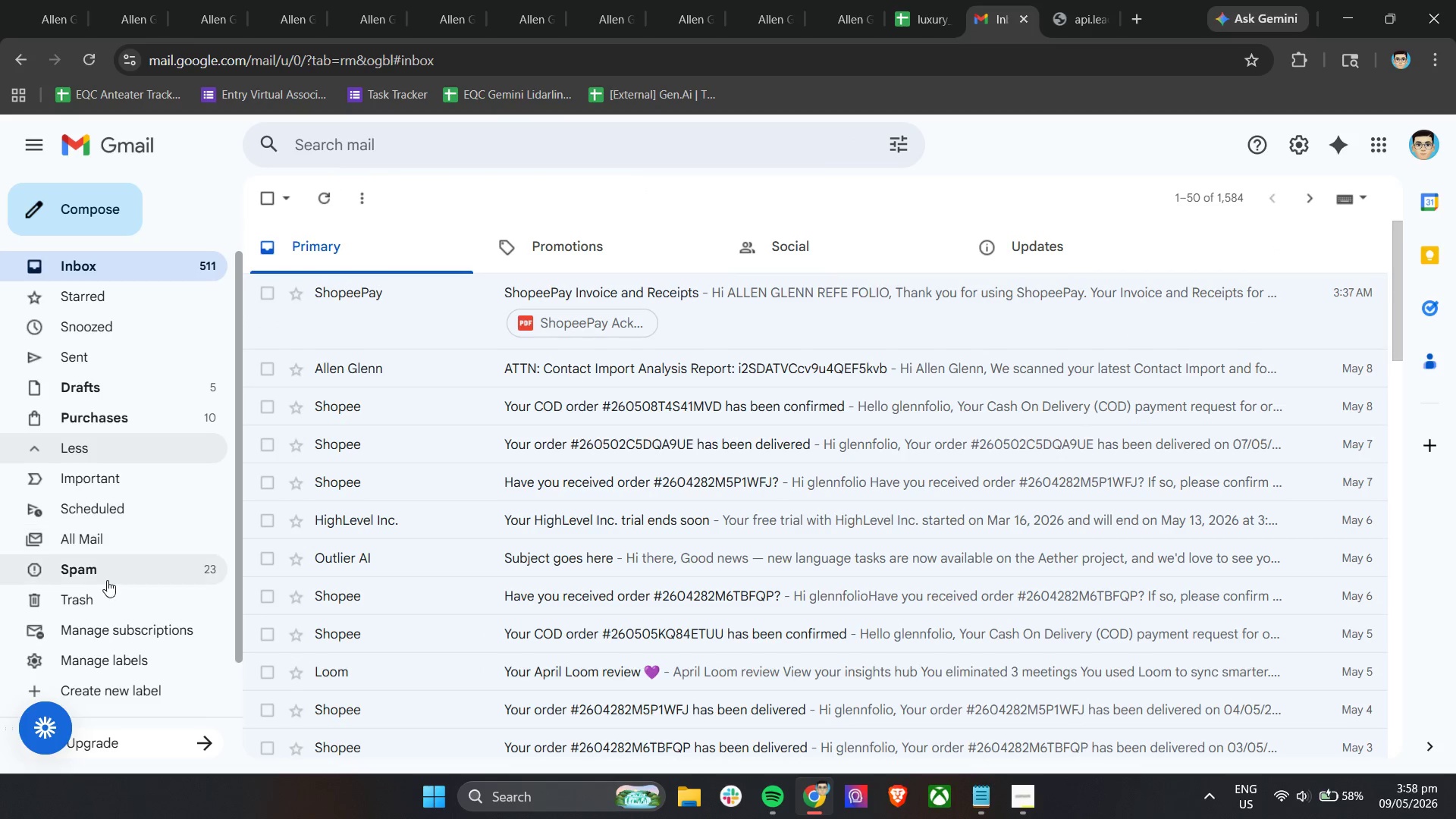 
left_click([107, 583])
 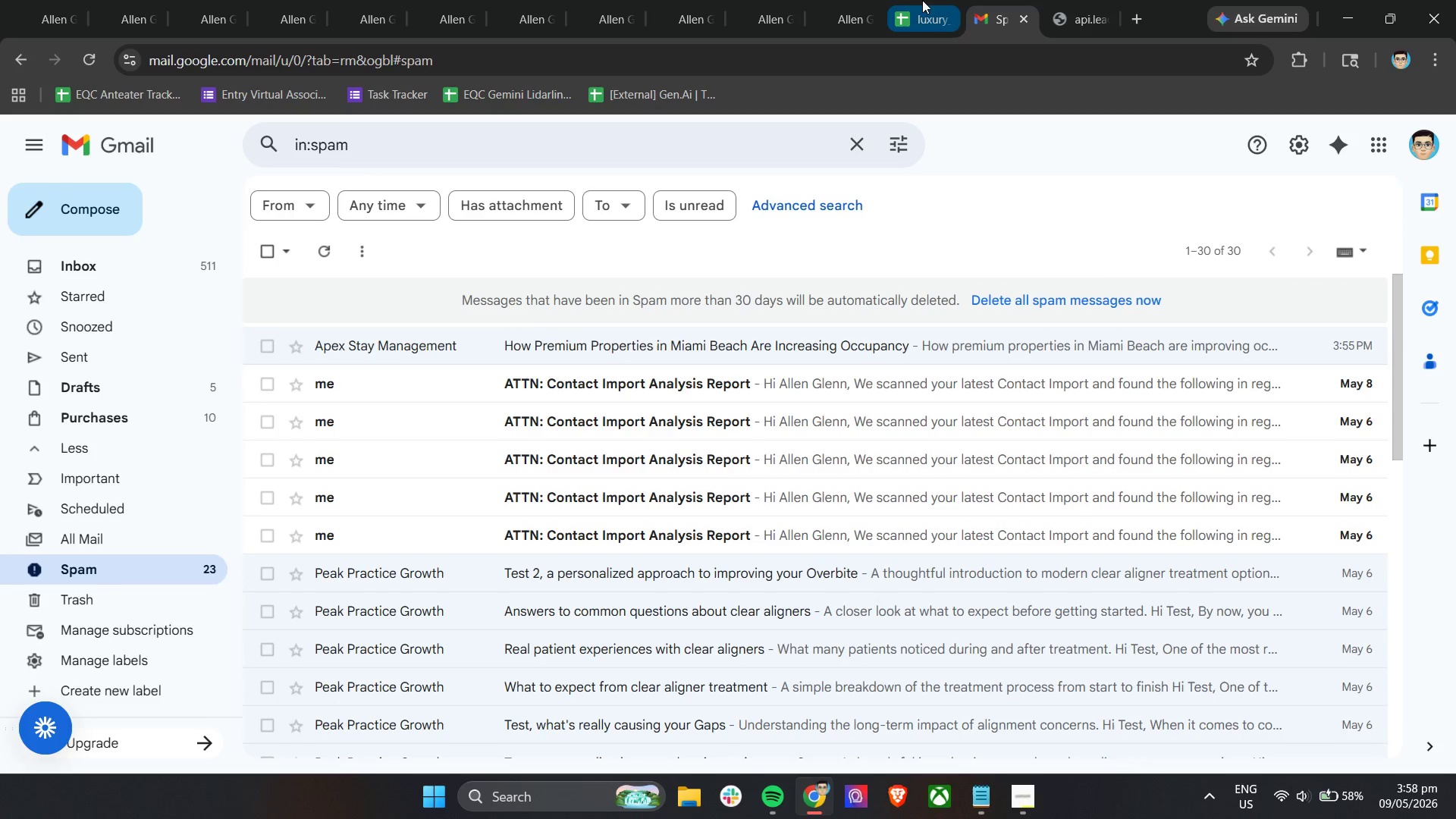 
left_click([839, 0])
 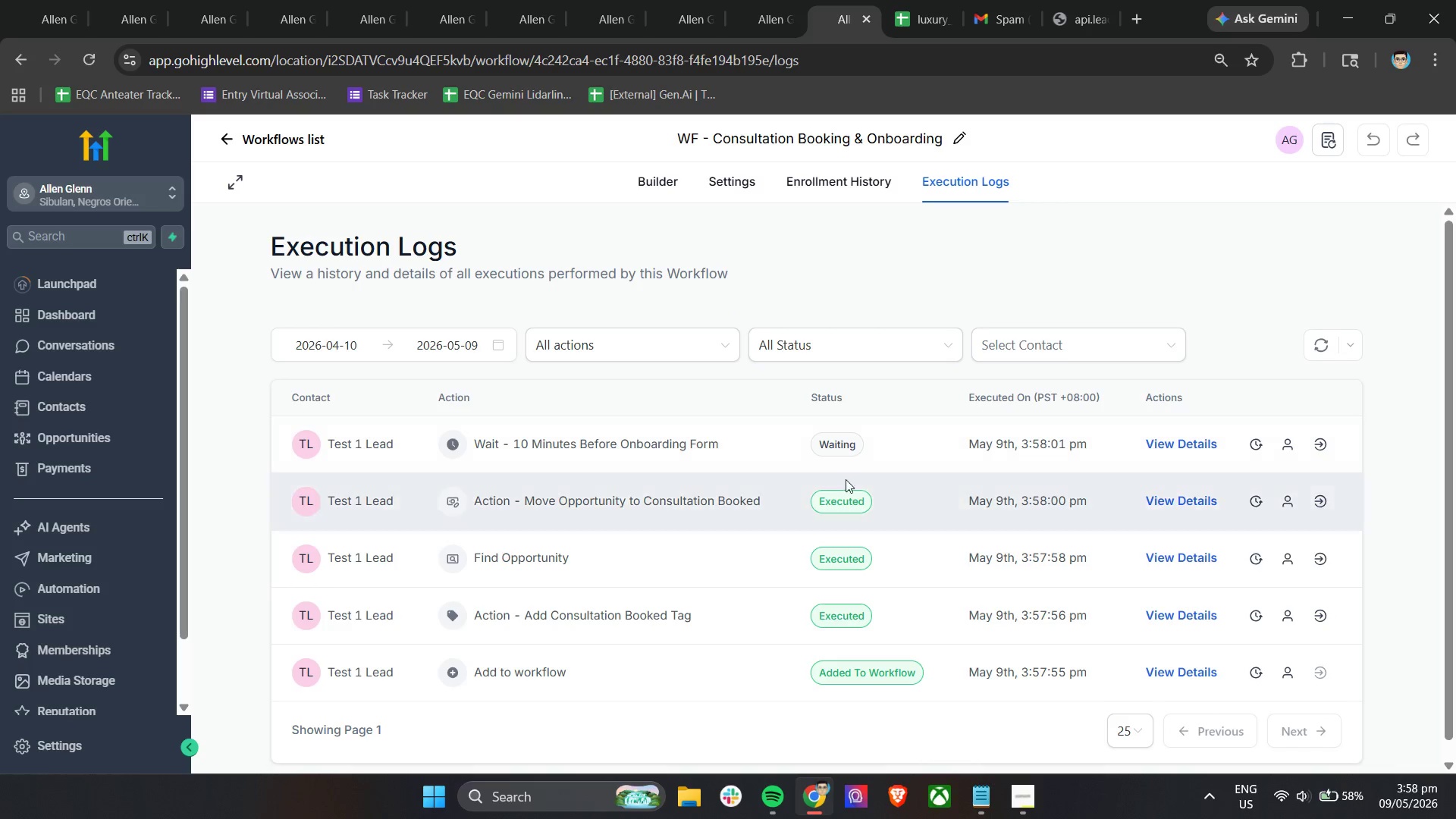 
scroll: coordinate [833, 471], scroll_direction: down, amount: 4.0
 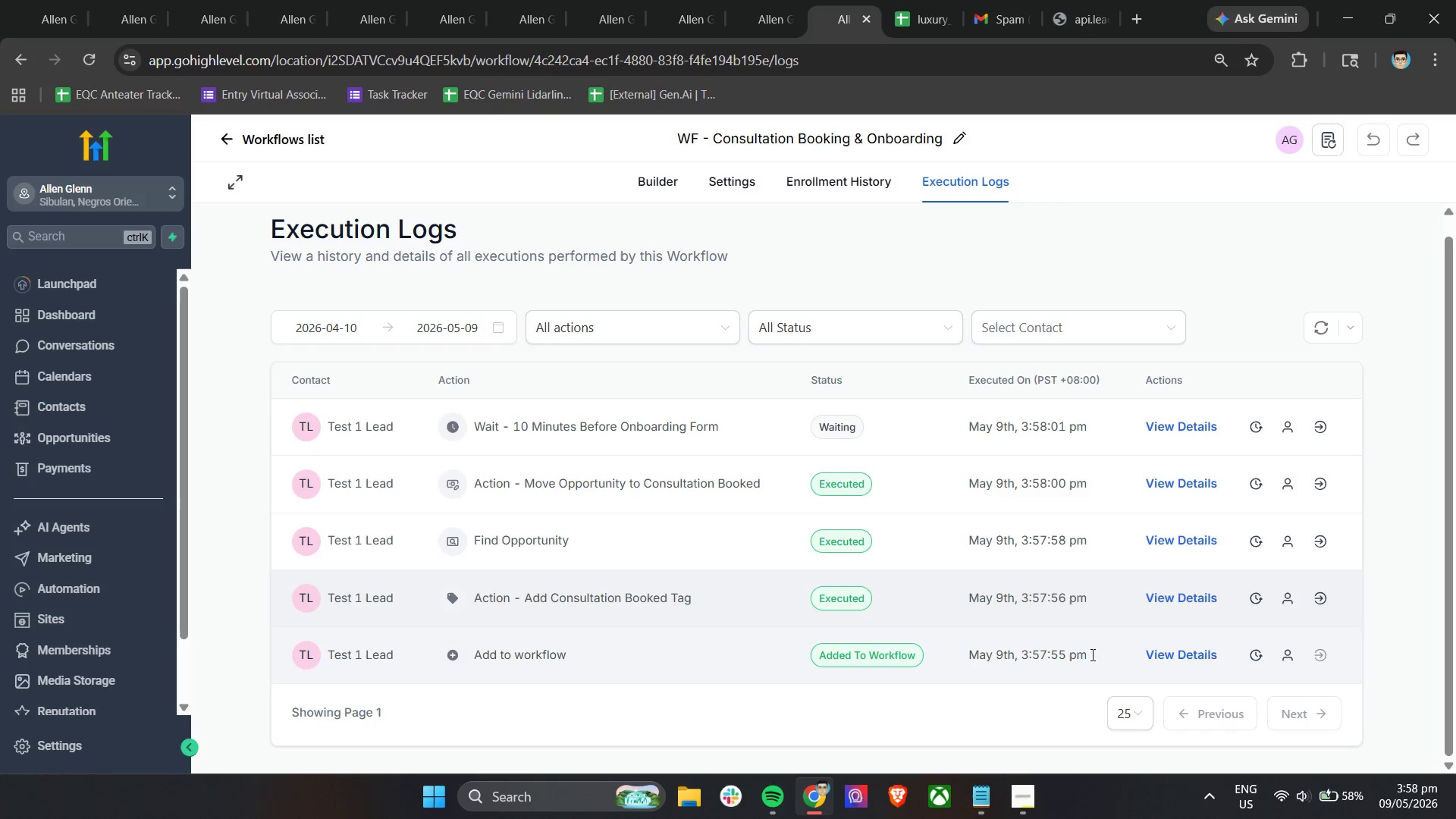 
left_click([1173, 656])
 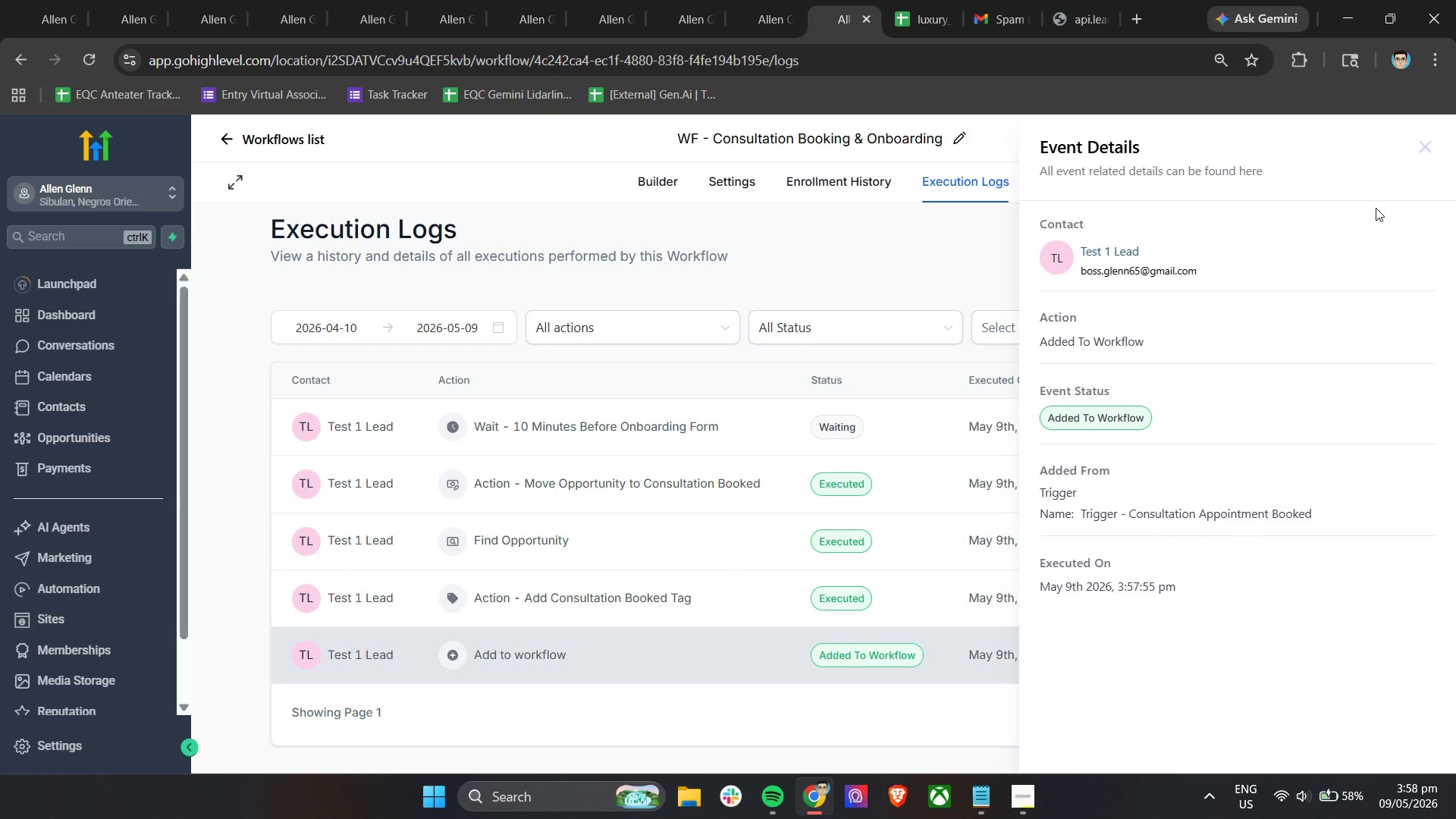 
left_click([1427, 140])
 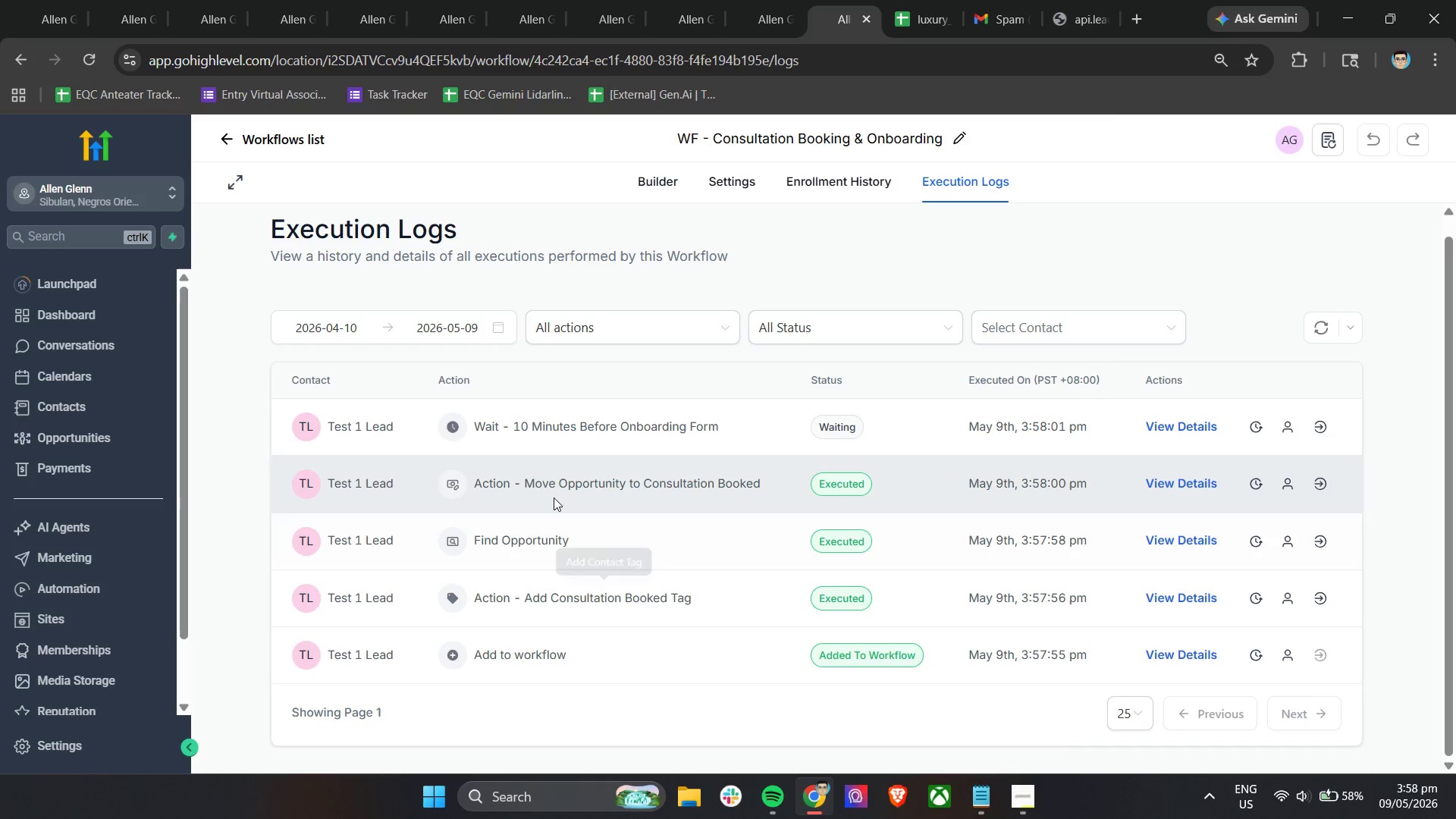 
left_click([124, 0])
 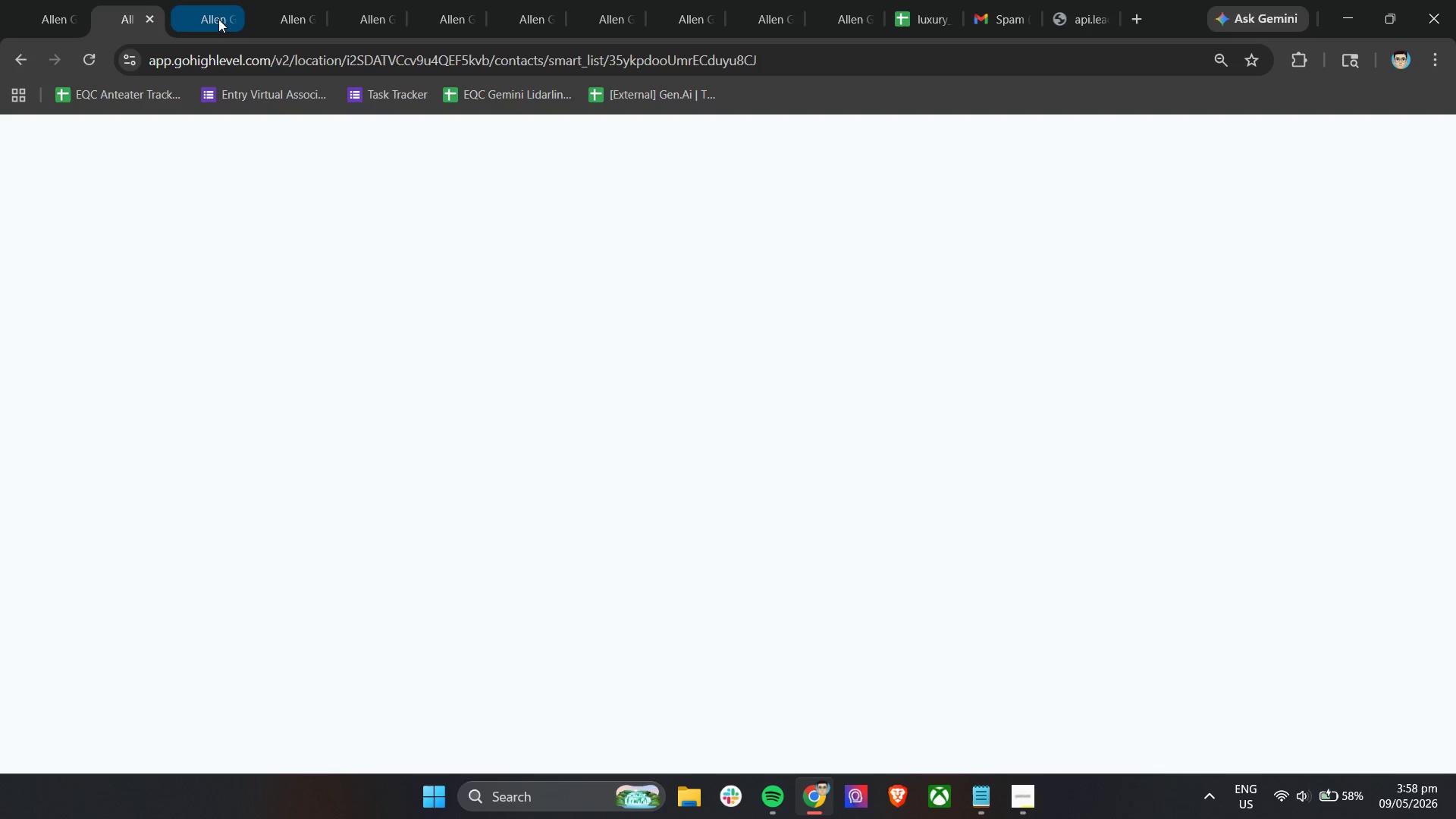 
left_click([218, 17])
 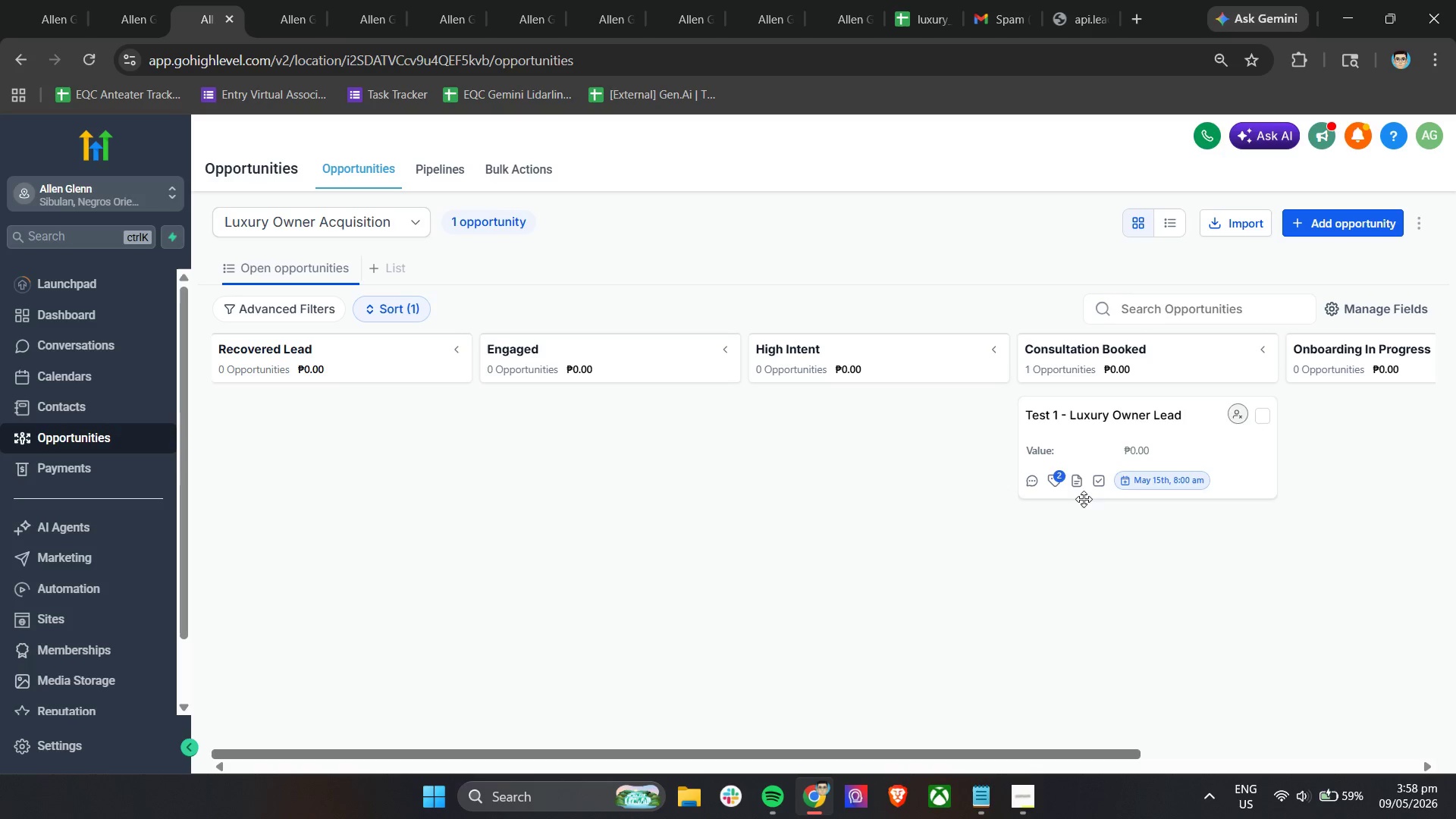 
mouse_move([1039, 488])
 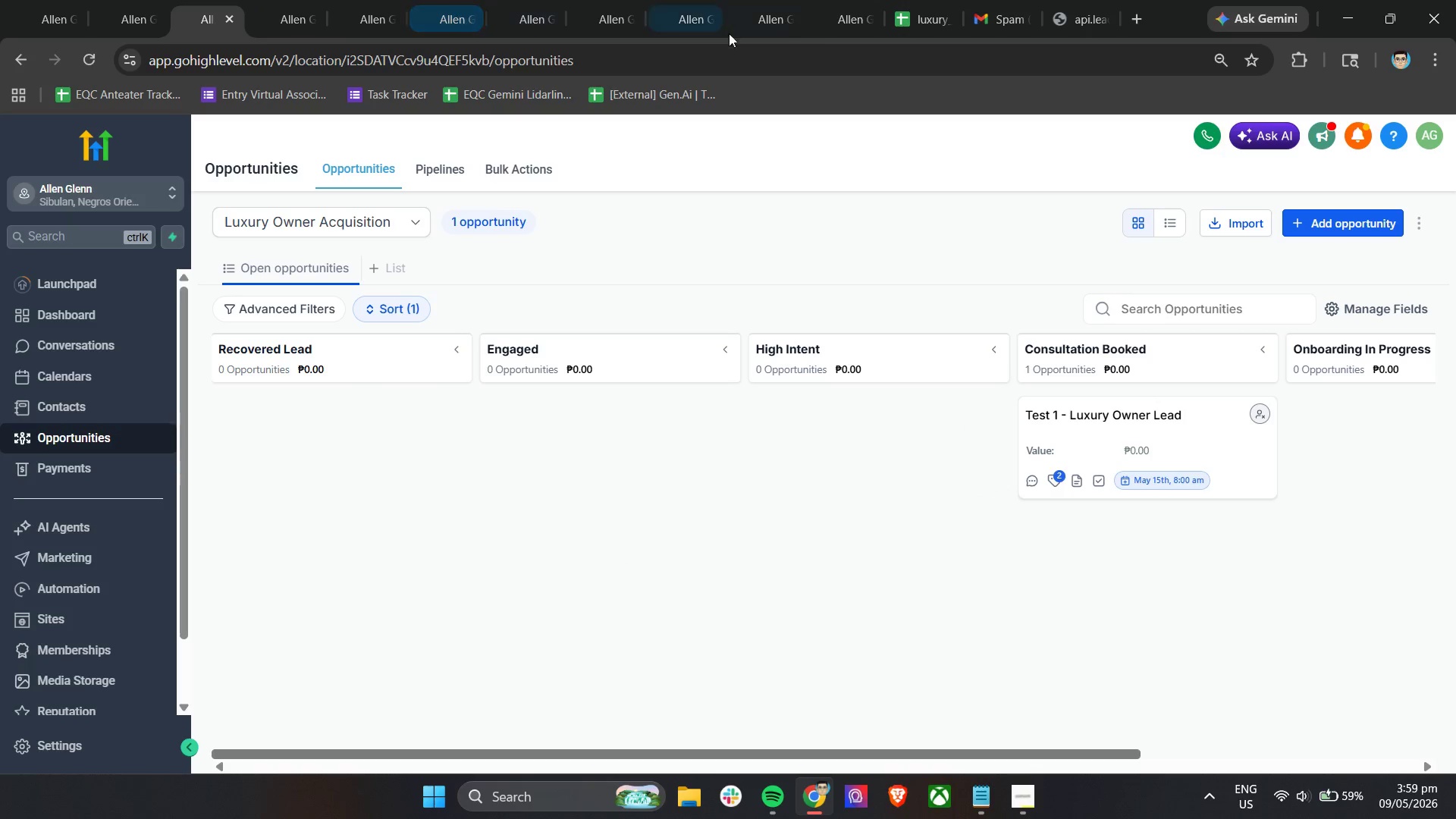 
wait(5.04)
 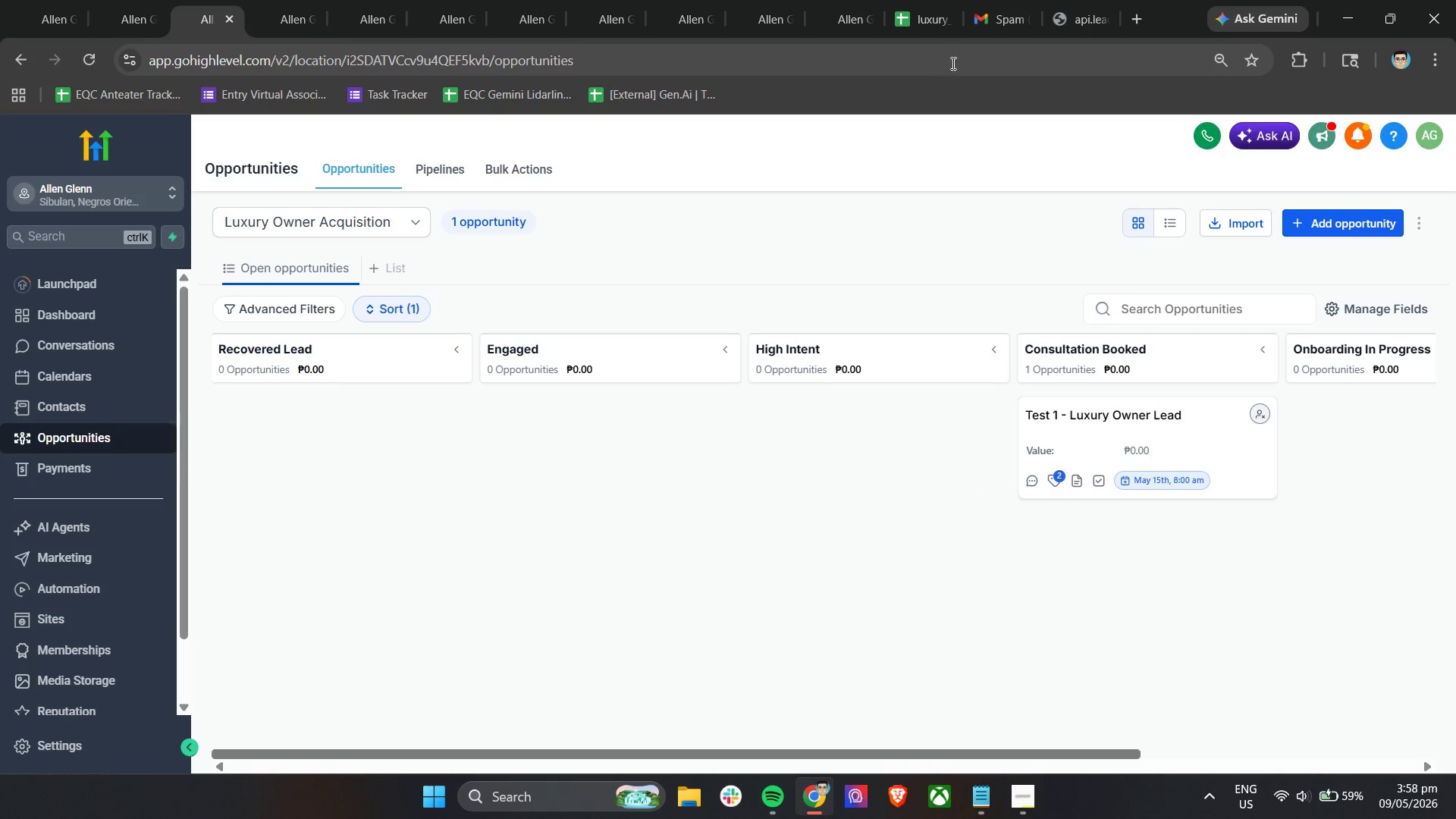 
left_click([588, 0])
 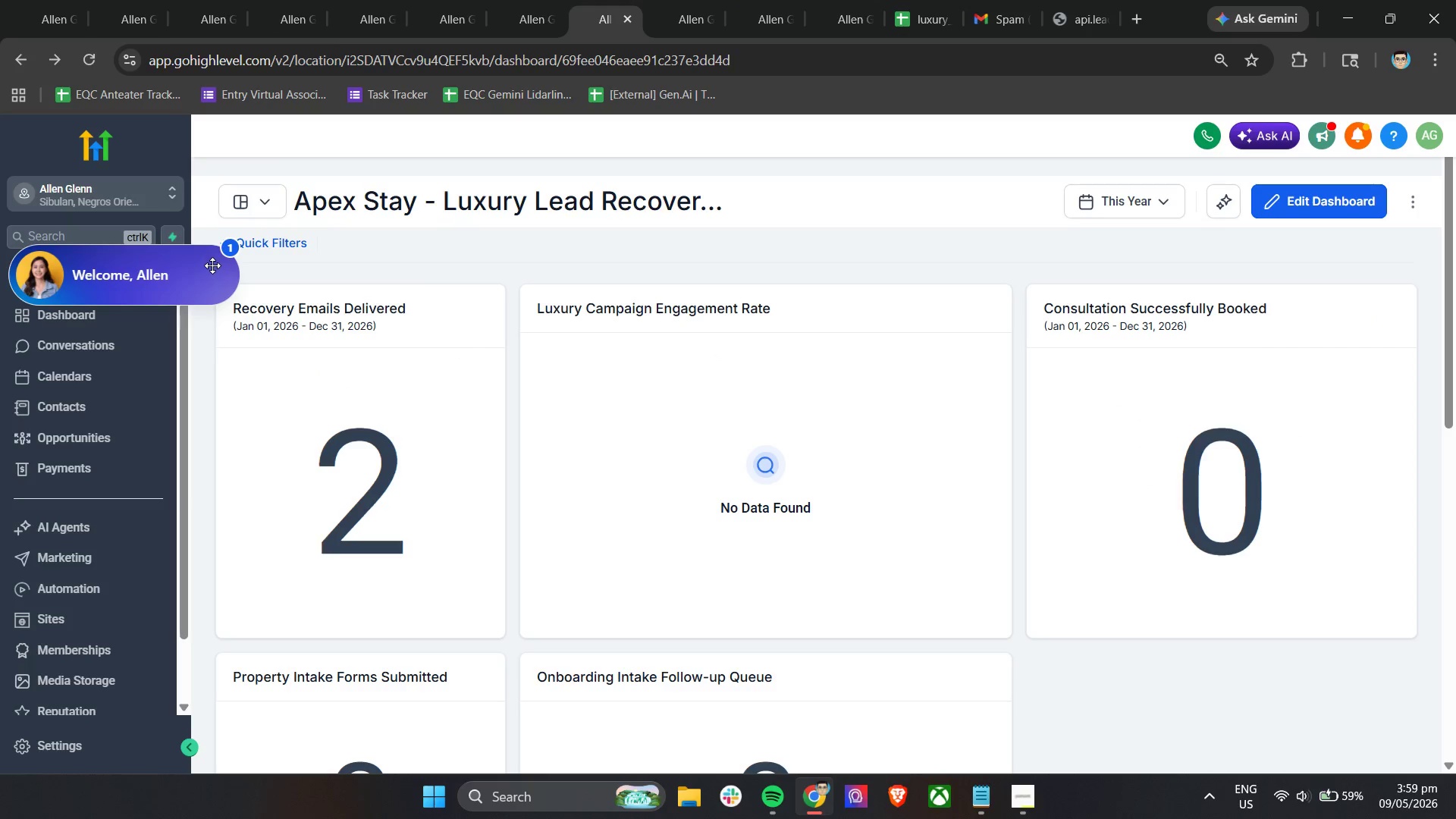 
scroll: coordinate [271, 303], scroll_direction: down, amount: 4.0
 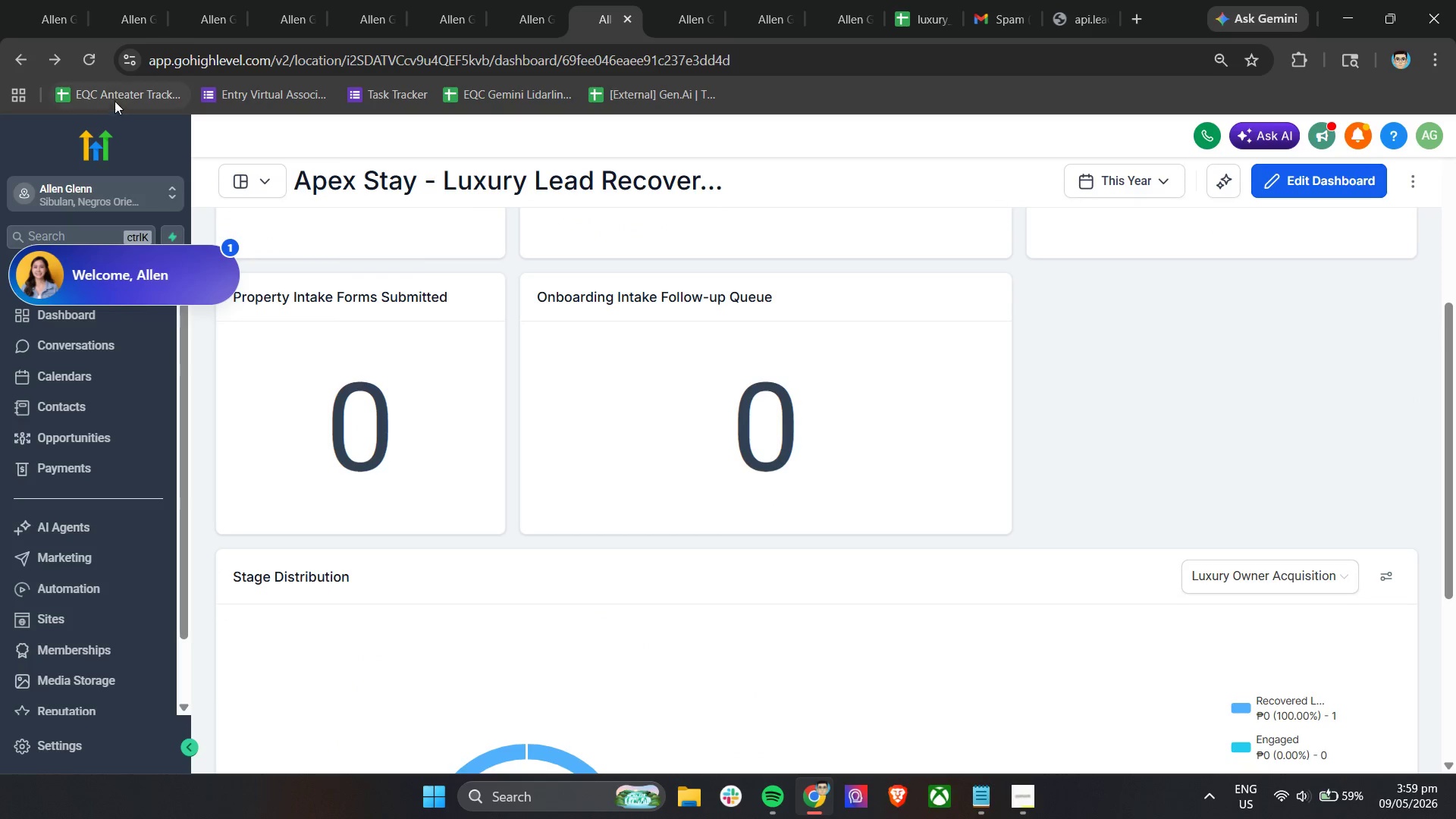 
left_click([88, 60])
 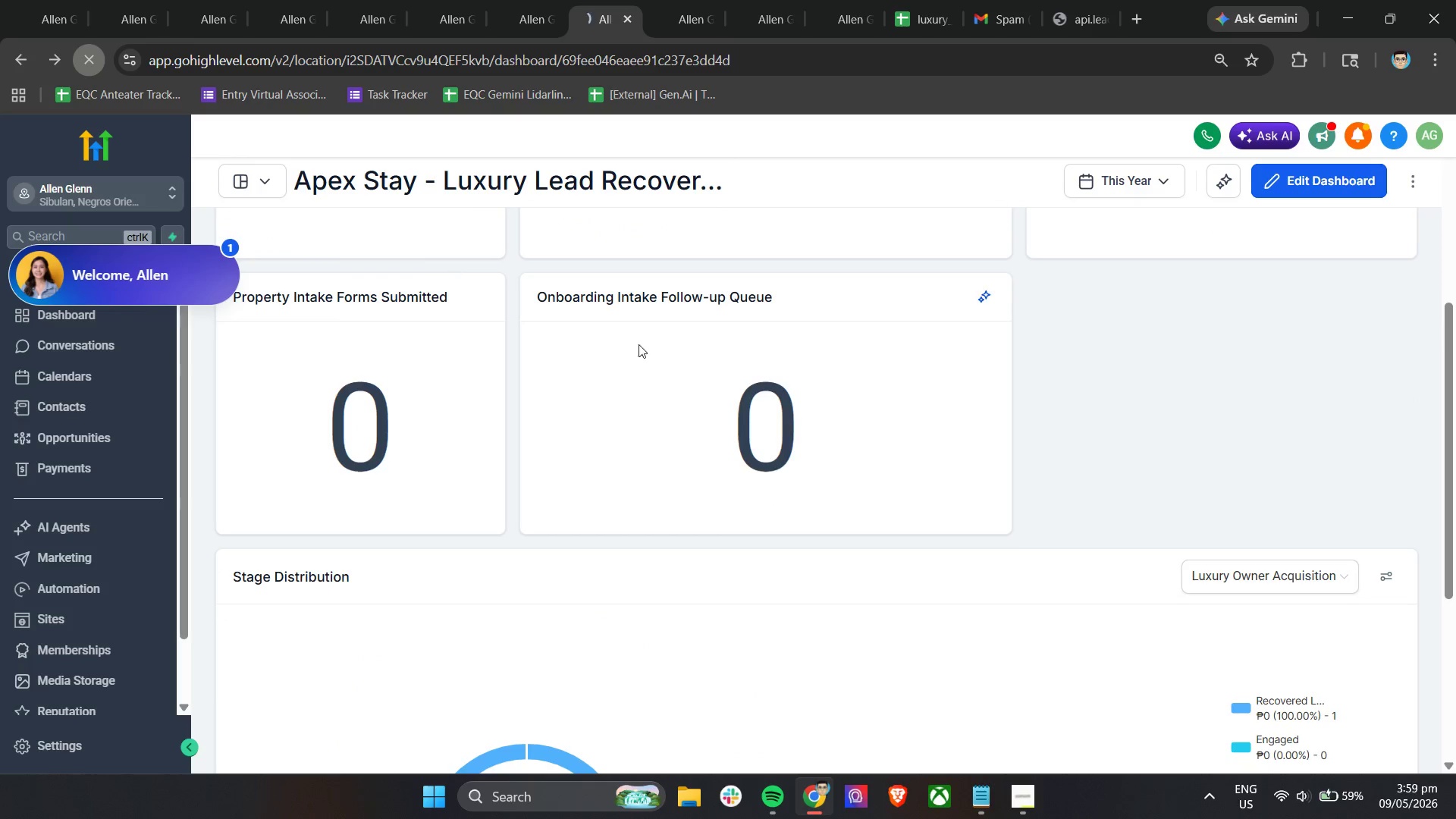 
scroll: coordinate [815, 396], scroll_direction: up, amount: 10.0
 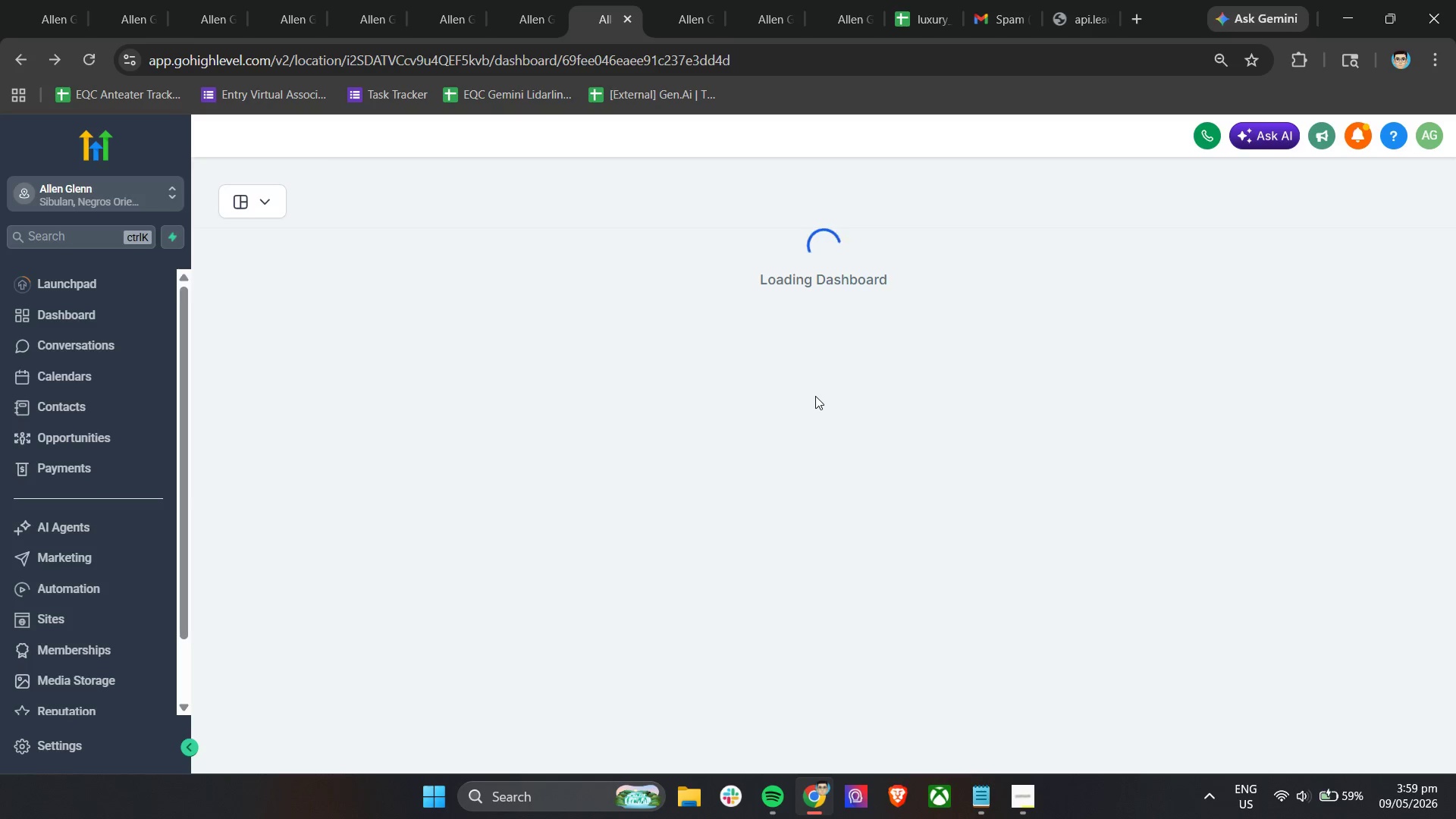 
wait(8.1)
 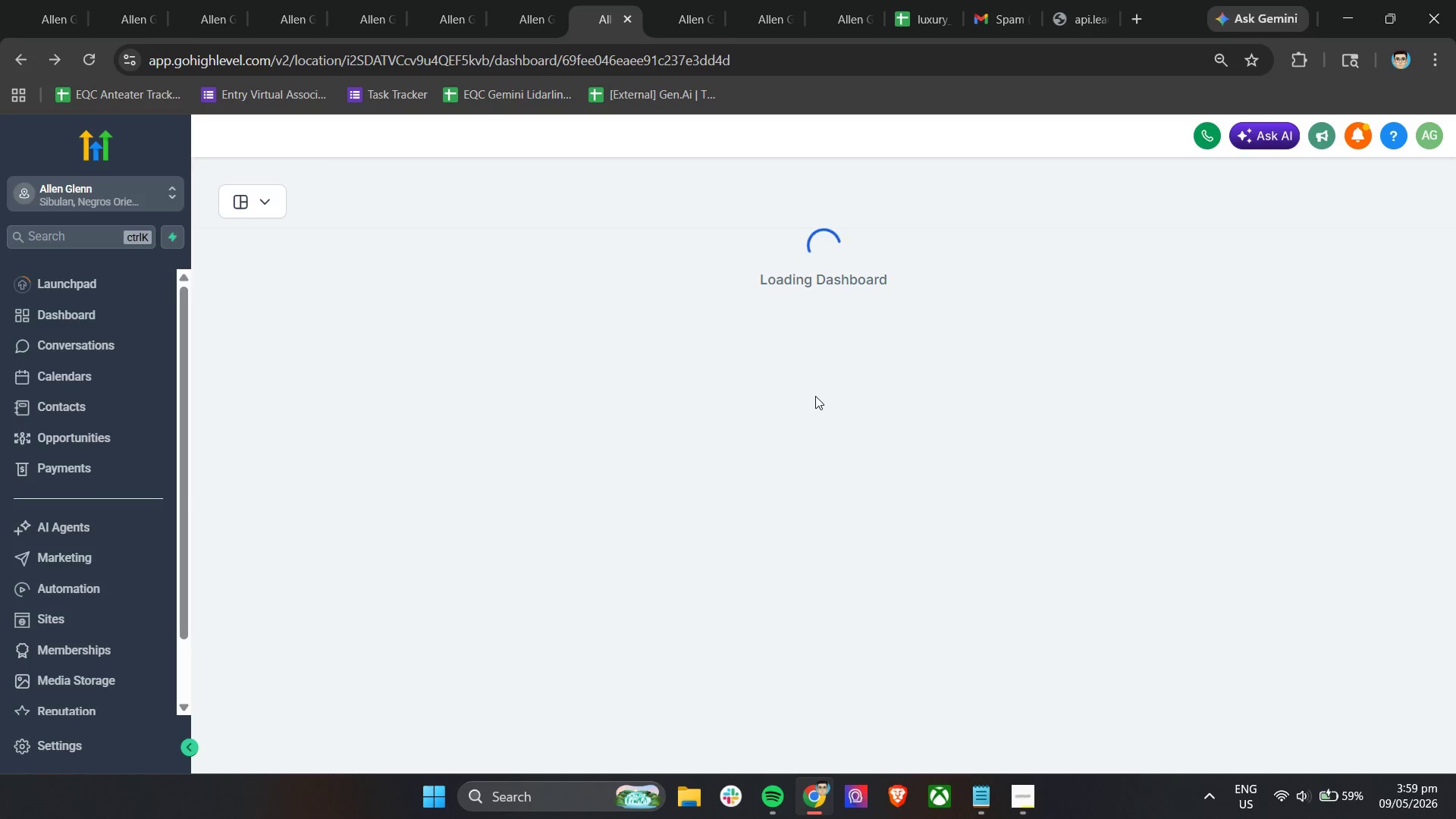 
left_click_drag(start_coordinate=[1345, 724], to_coordinate=[206, 183])
 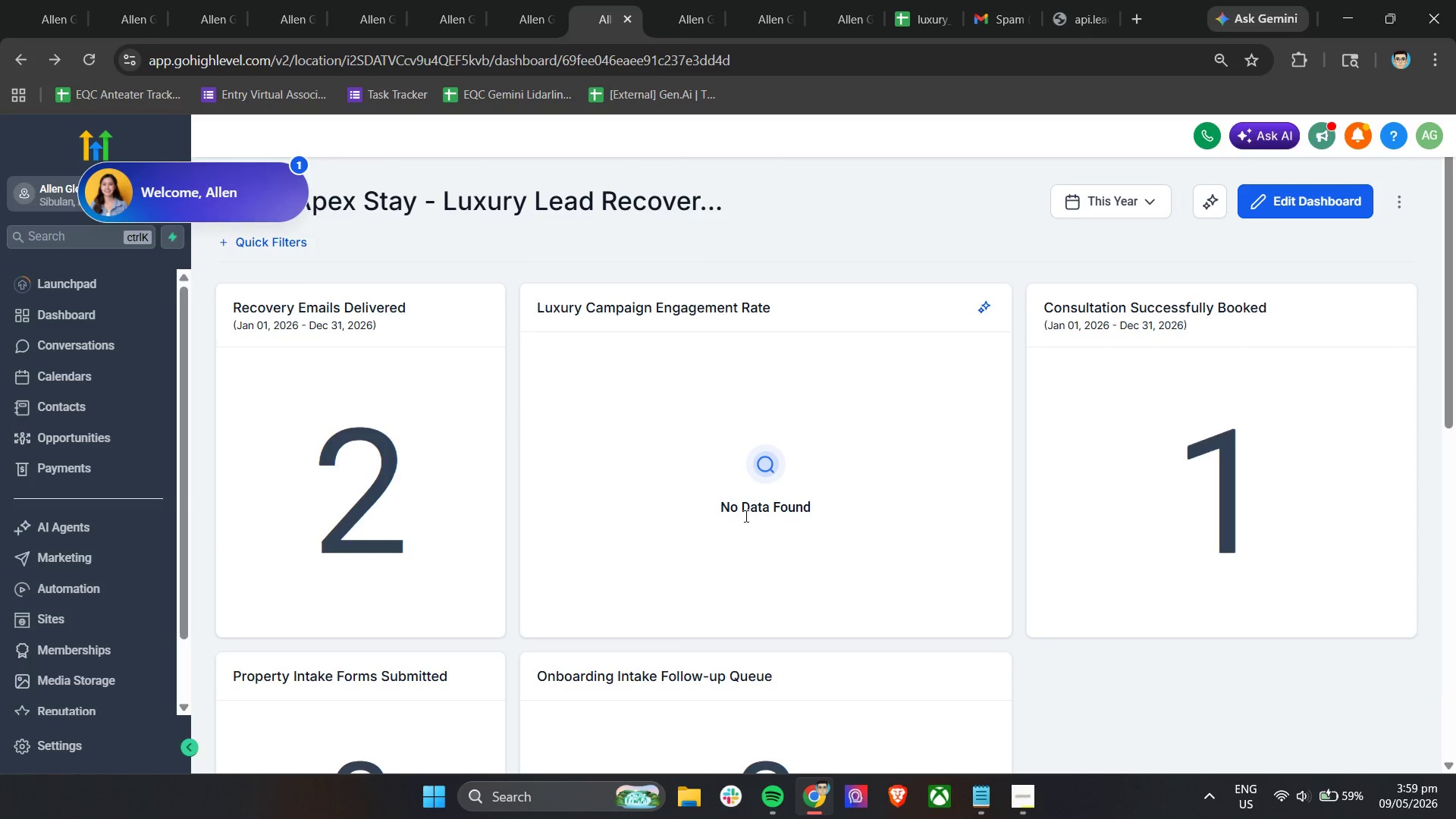 
scroll: coordinate [745, 516], scroll_direction: down, amount: 2.0
 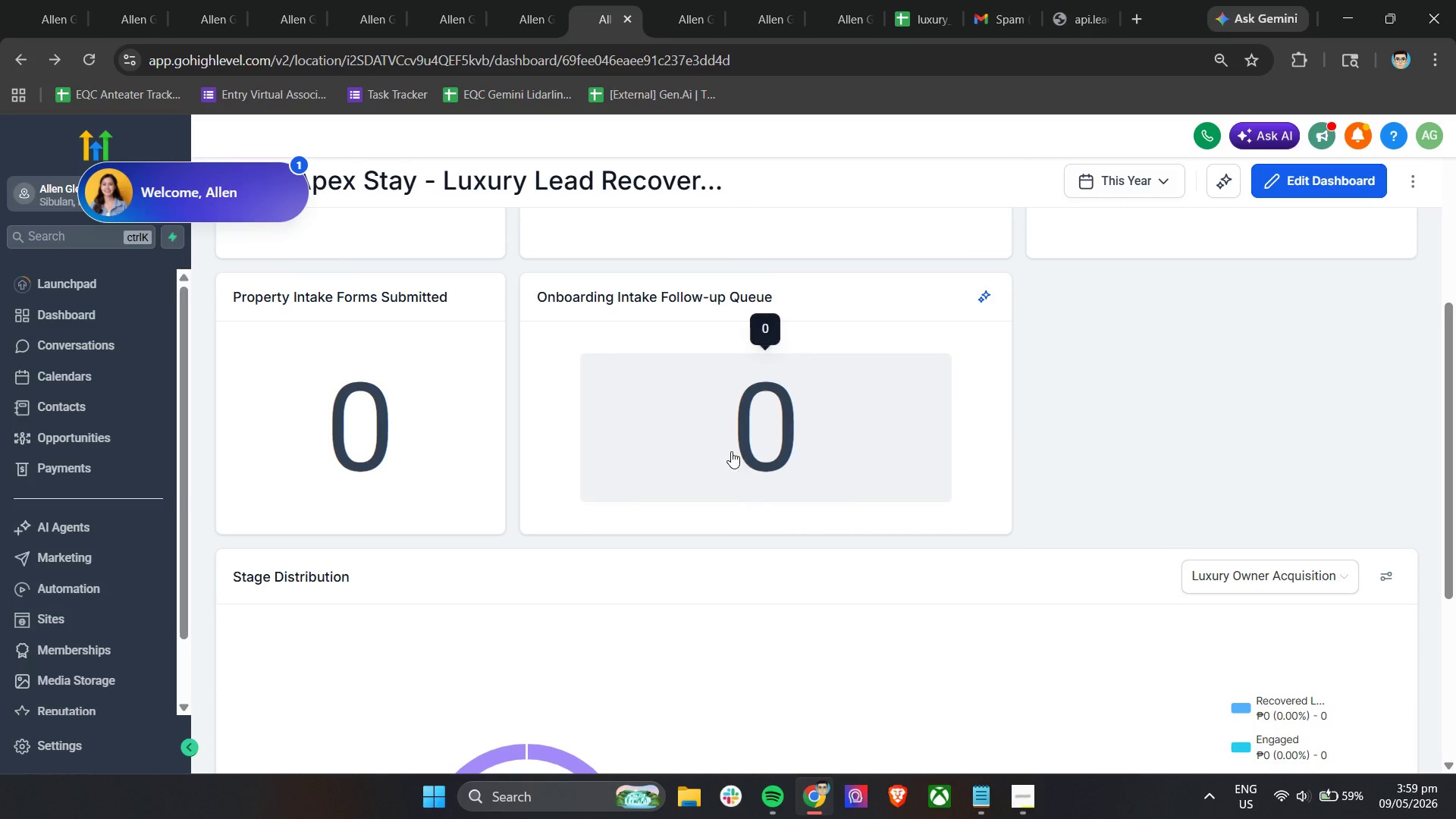 
scroll: coordinate [962, 372], scroll_direction: up, amount: 4.0
 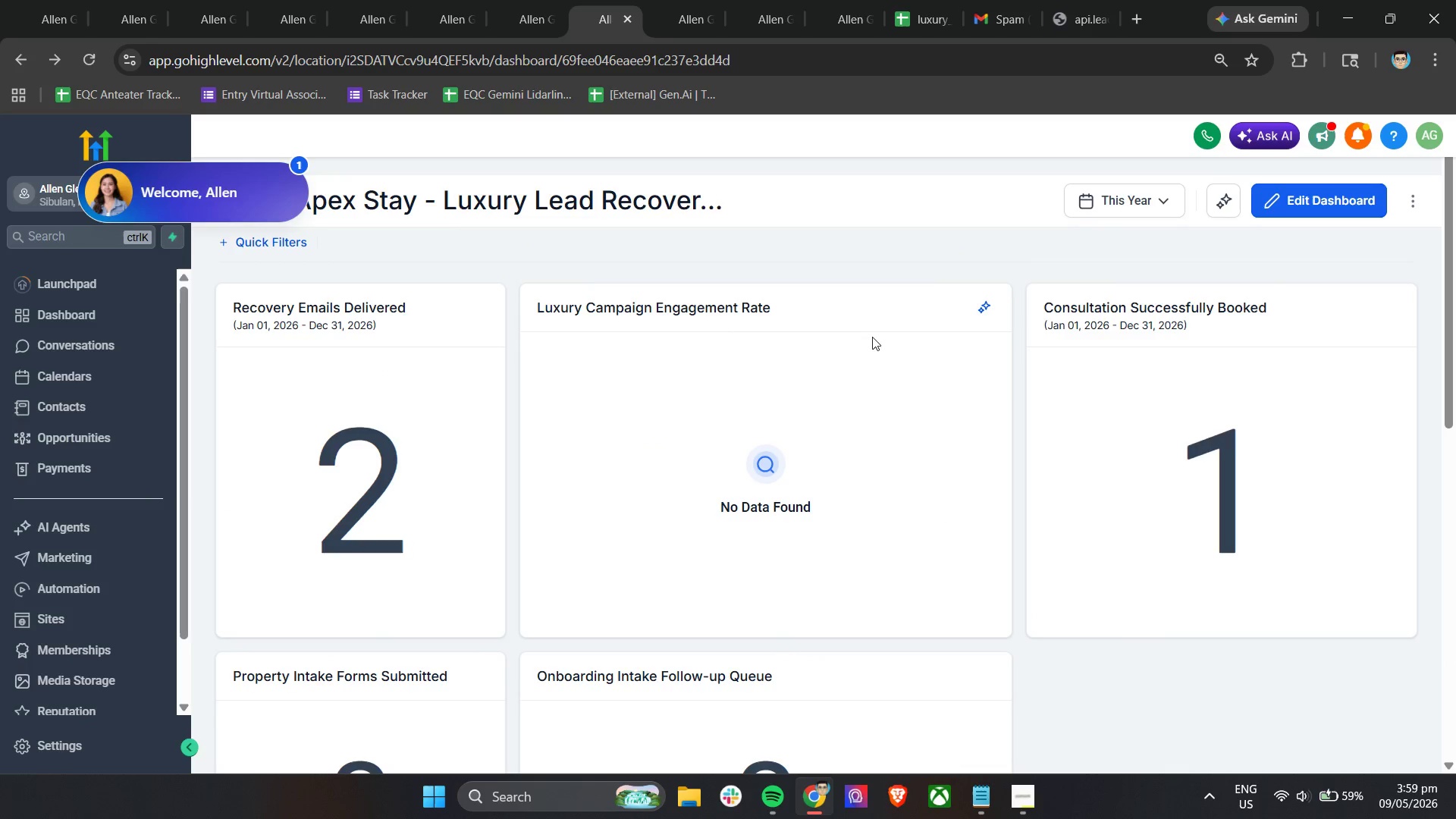 
left_click([861, 315])
 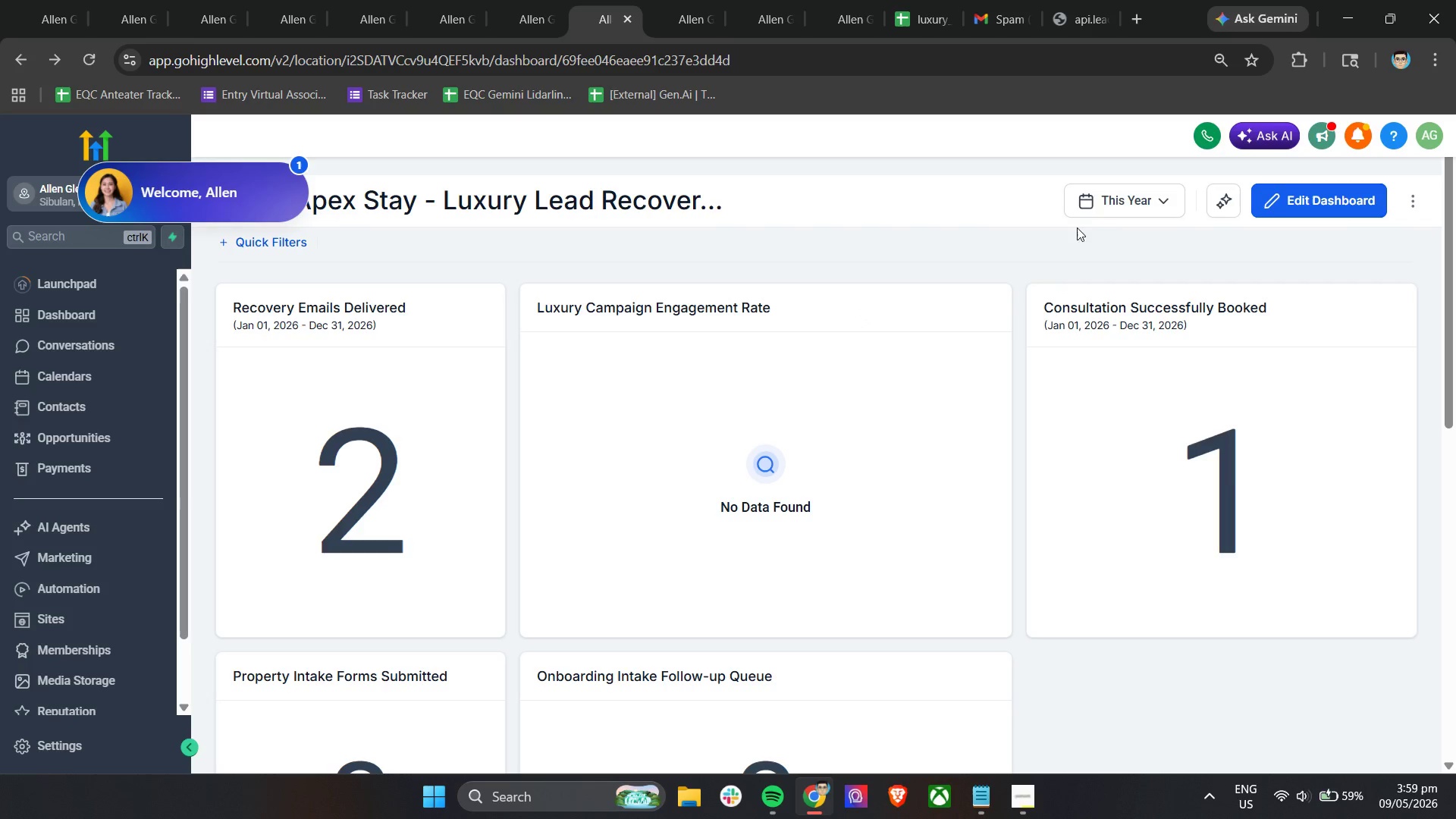 
left_click([1323, 198])
 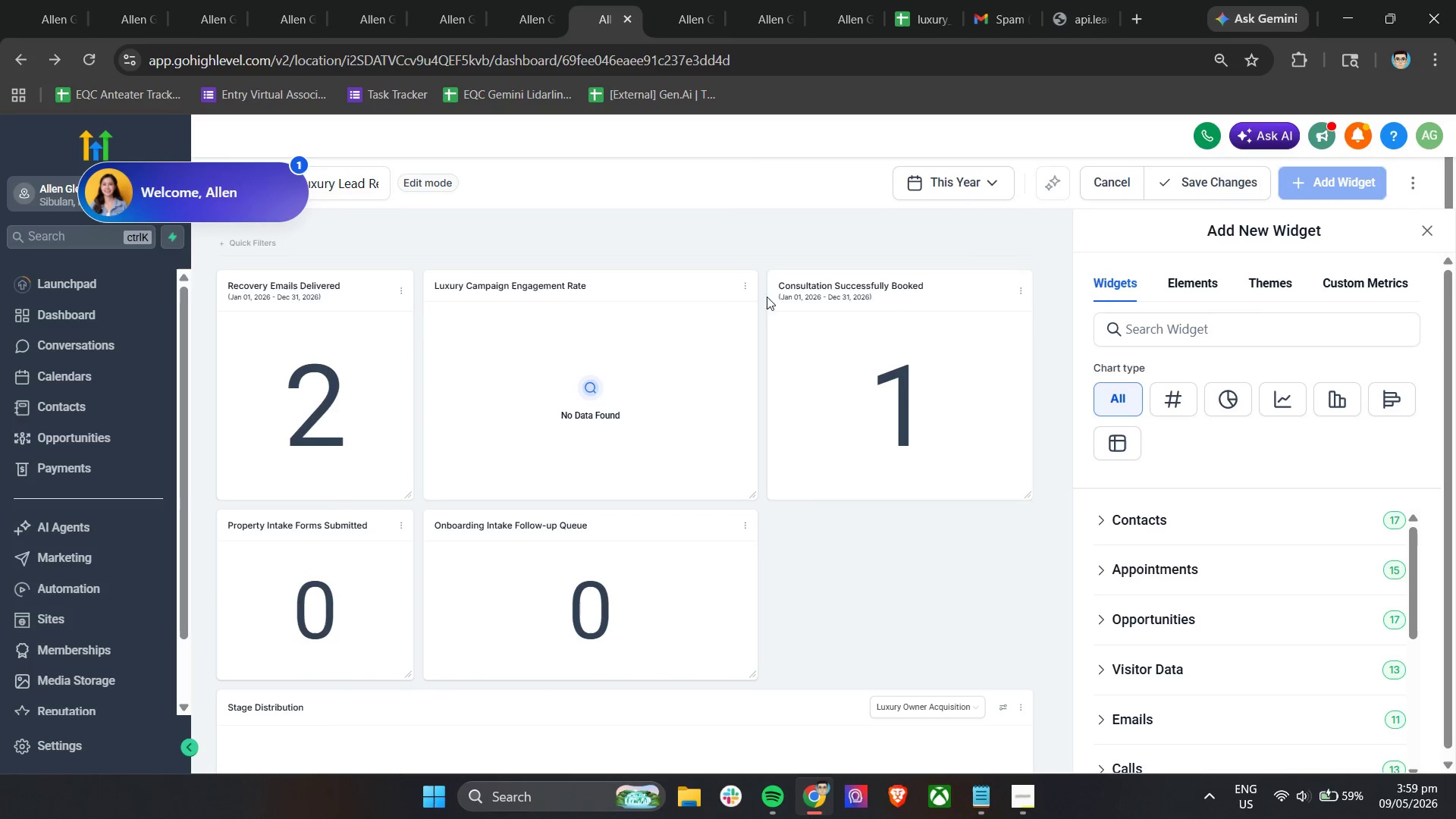 
left_click([747, 284])
 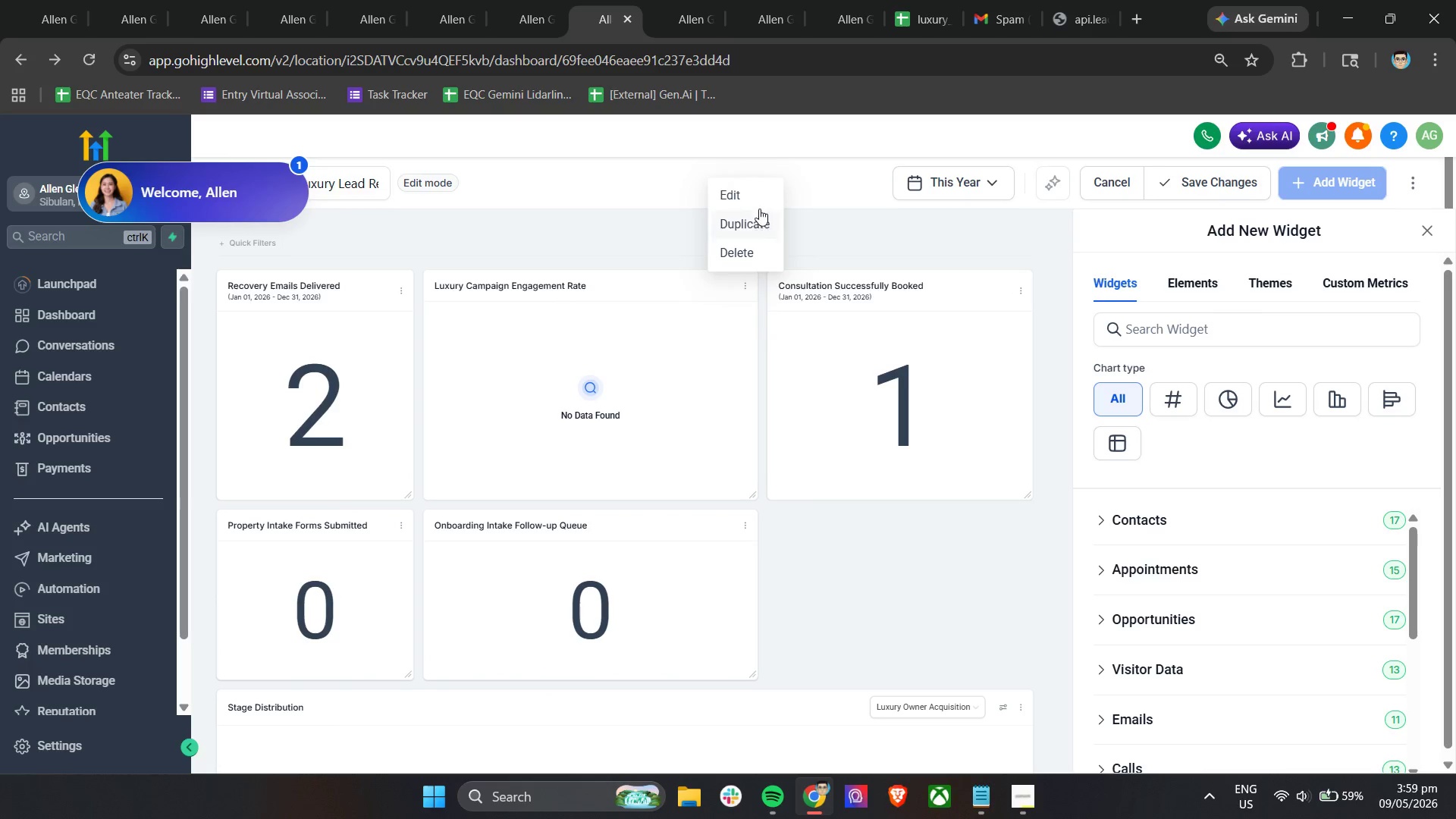 
left_click([757, 199])
 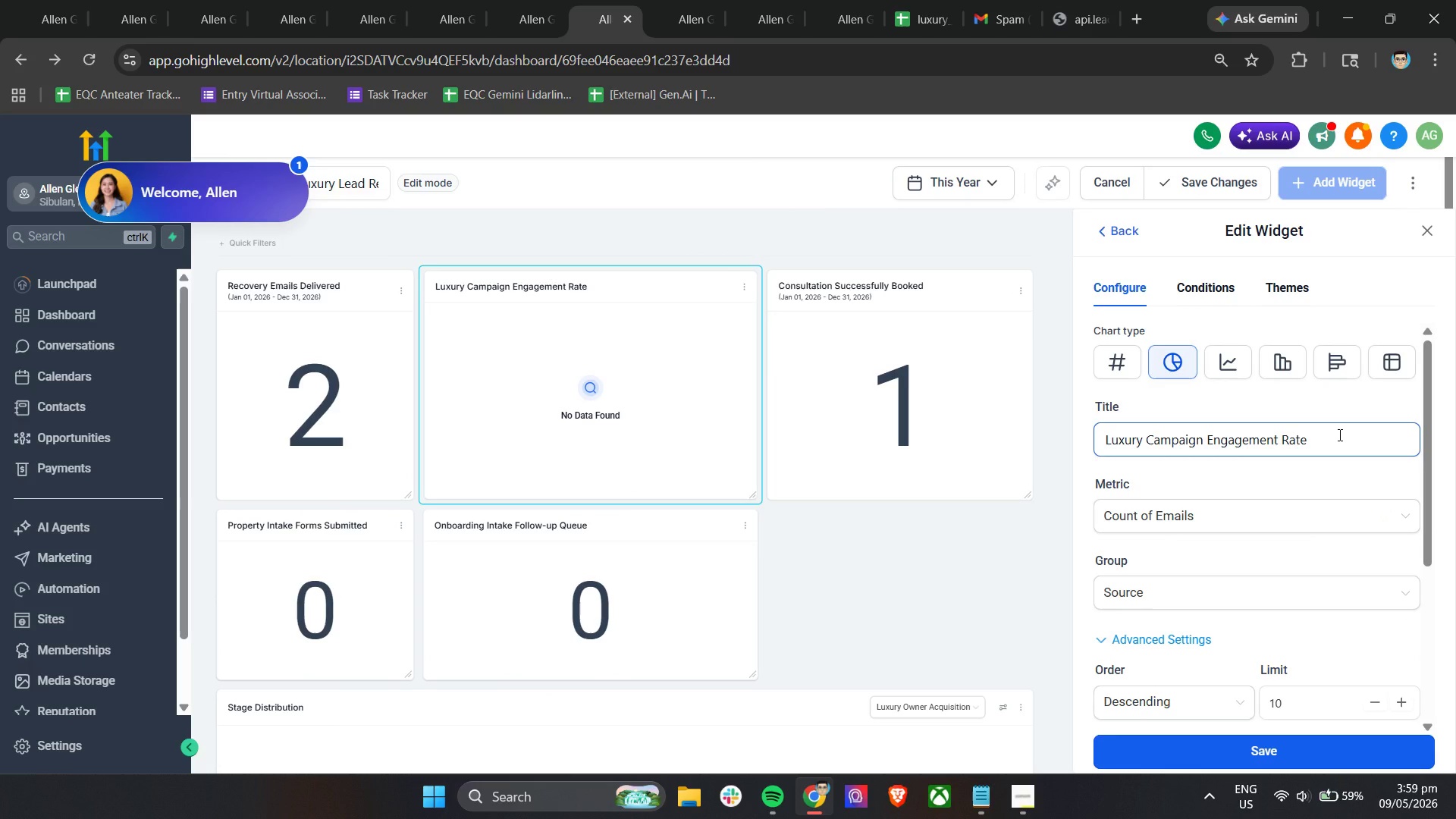 
scroll: coordinate [1338, 435], scroll_direction: down, amount: 2.0
 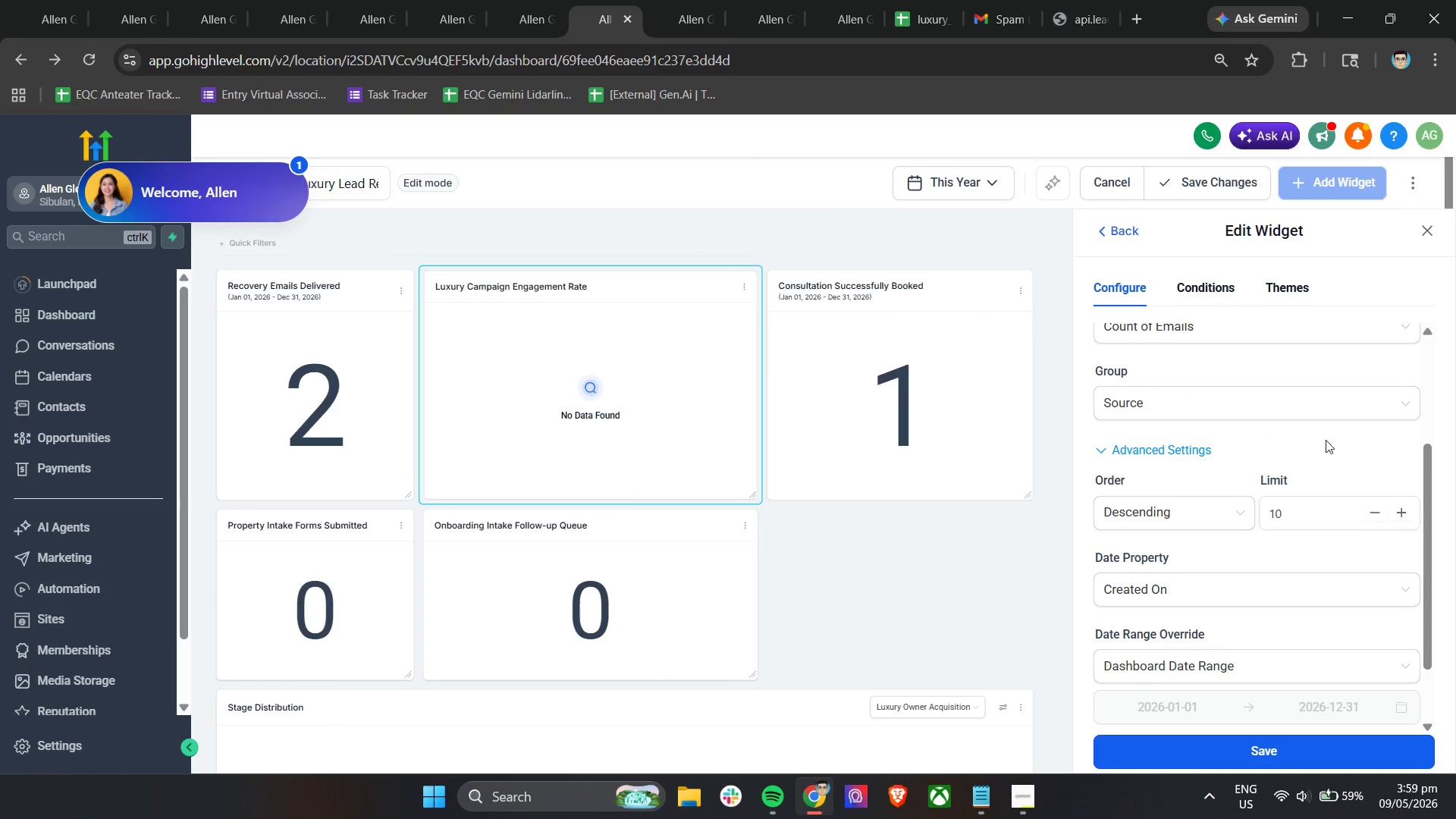 
left_click([1221, 278])
 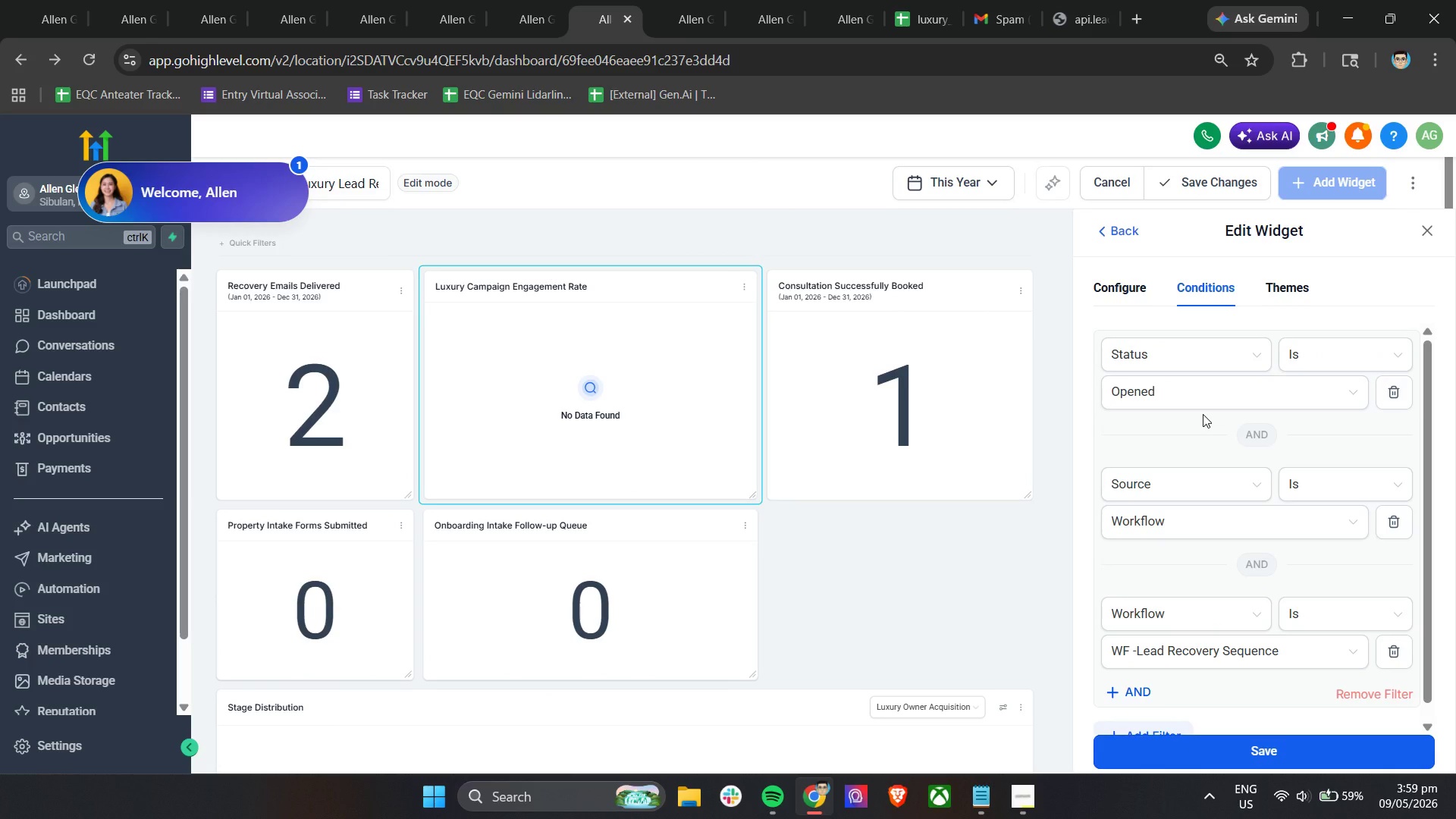 
scroll: coordinate [1306, 450], scroll_direction: up, amount: 2.0
 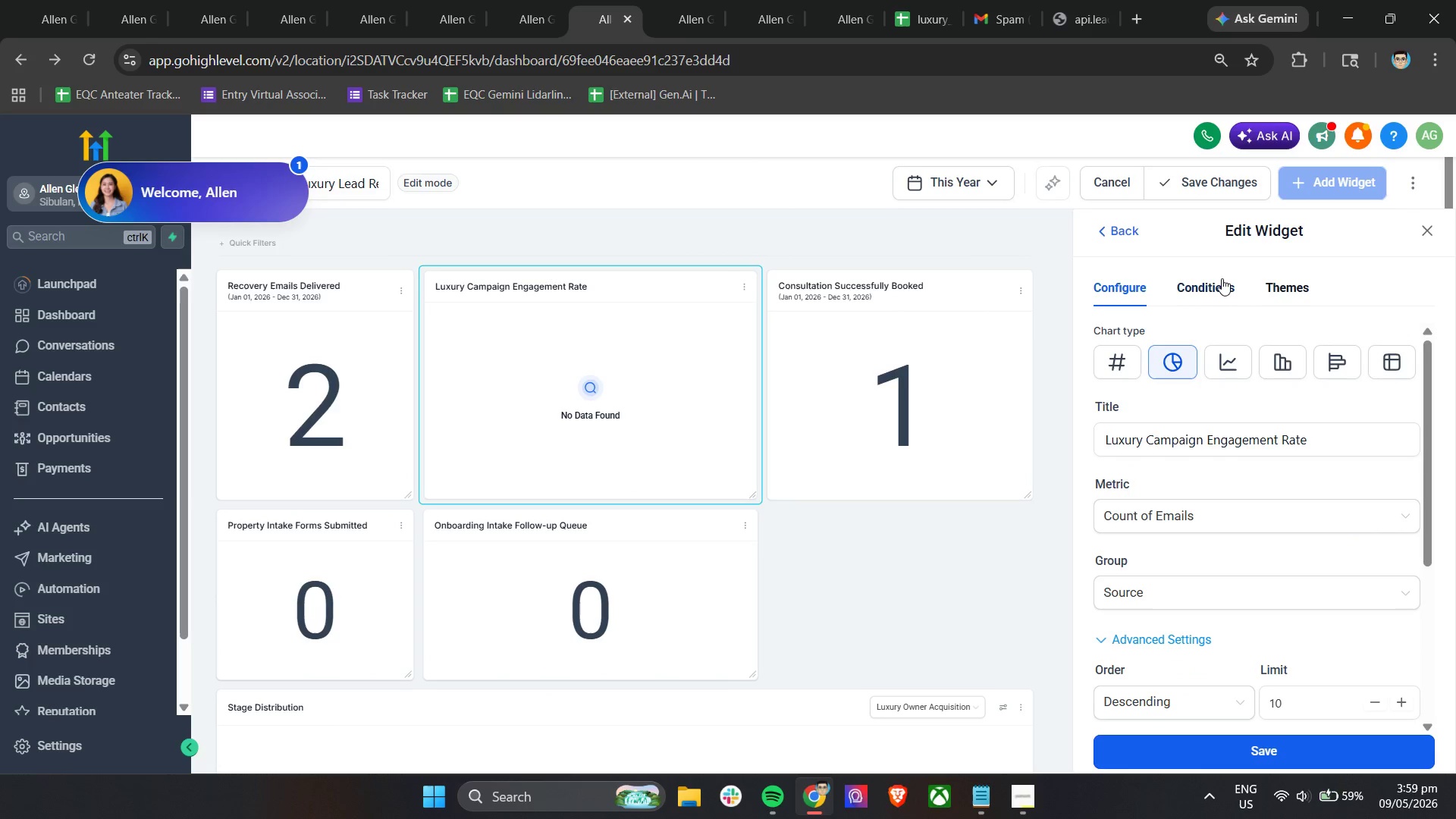 
scroll: coordinate [1203, 414], scroll_direction: down, amount: 3.0
 